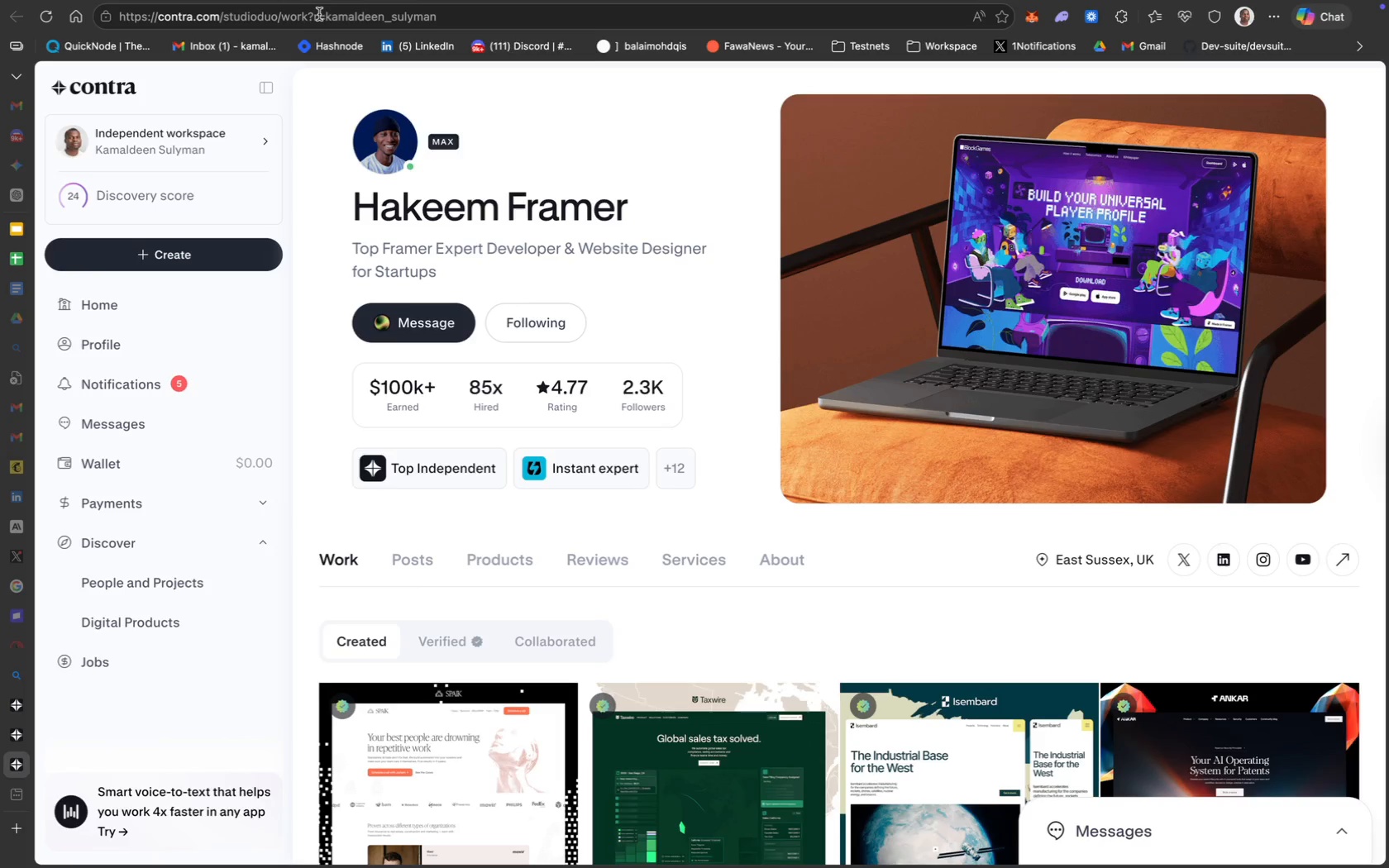 
left_click_drag(start_coordinate=[282, 11], to_coordinate=[87, 11])
 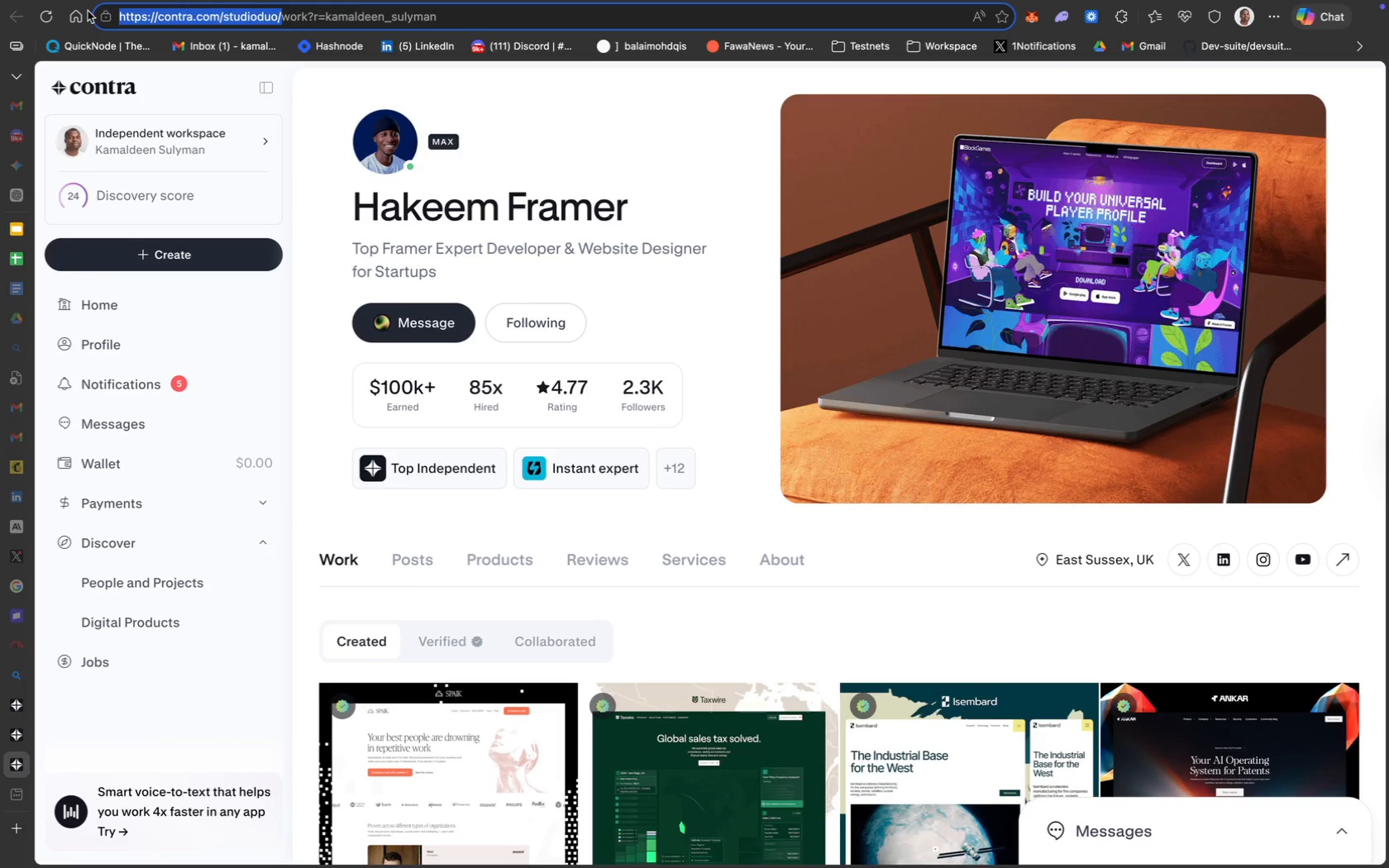 
key(Meta+C)
 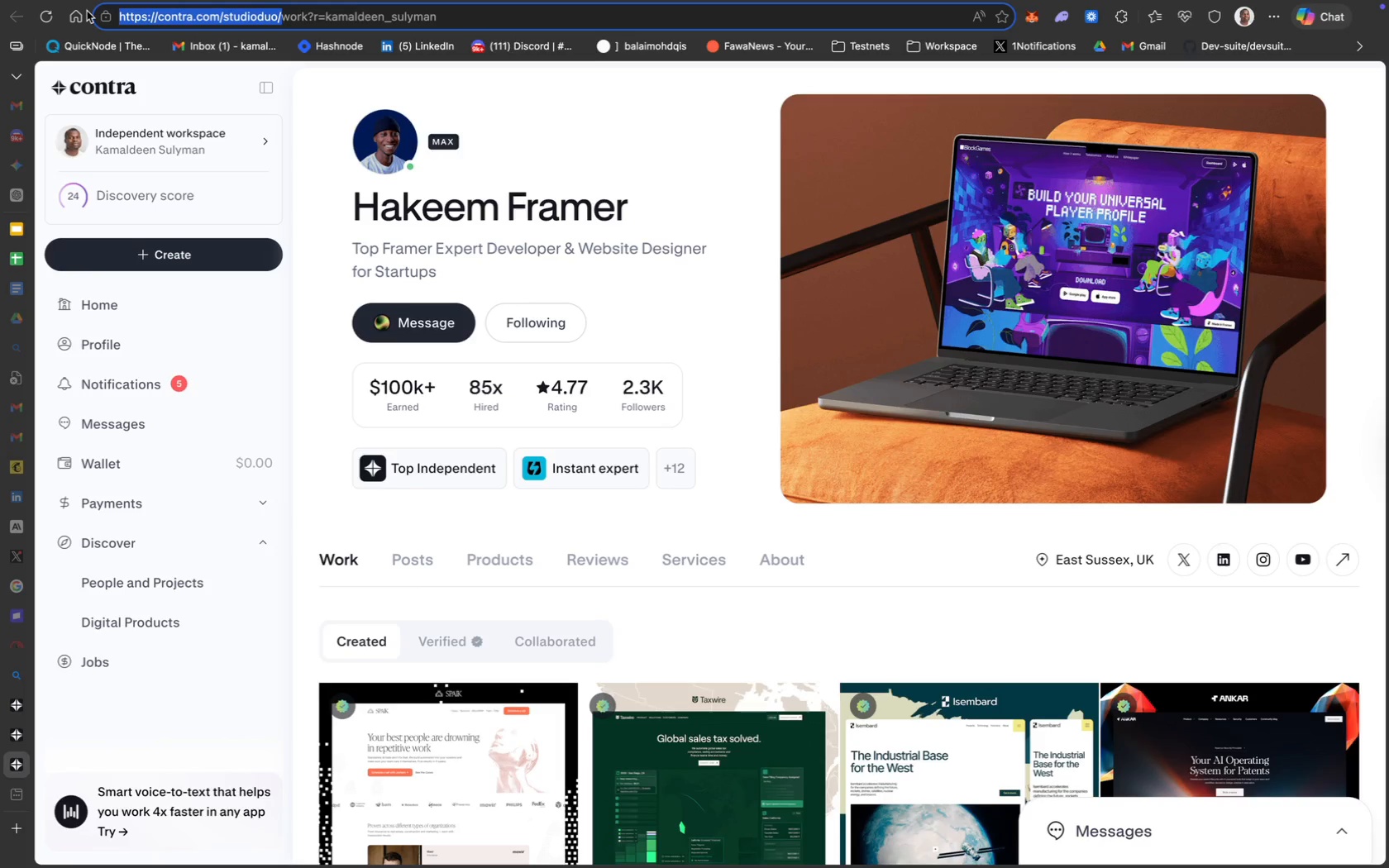 
key(Meta+C)
 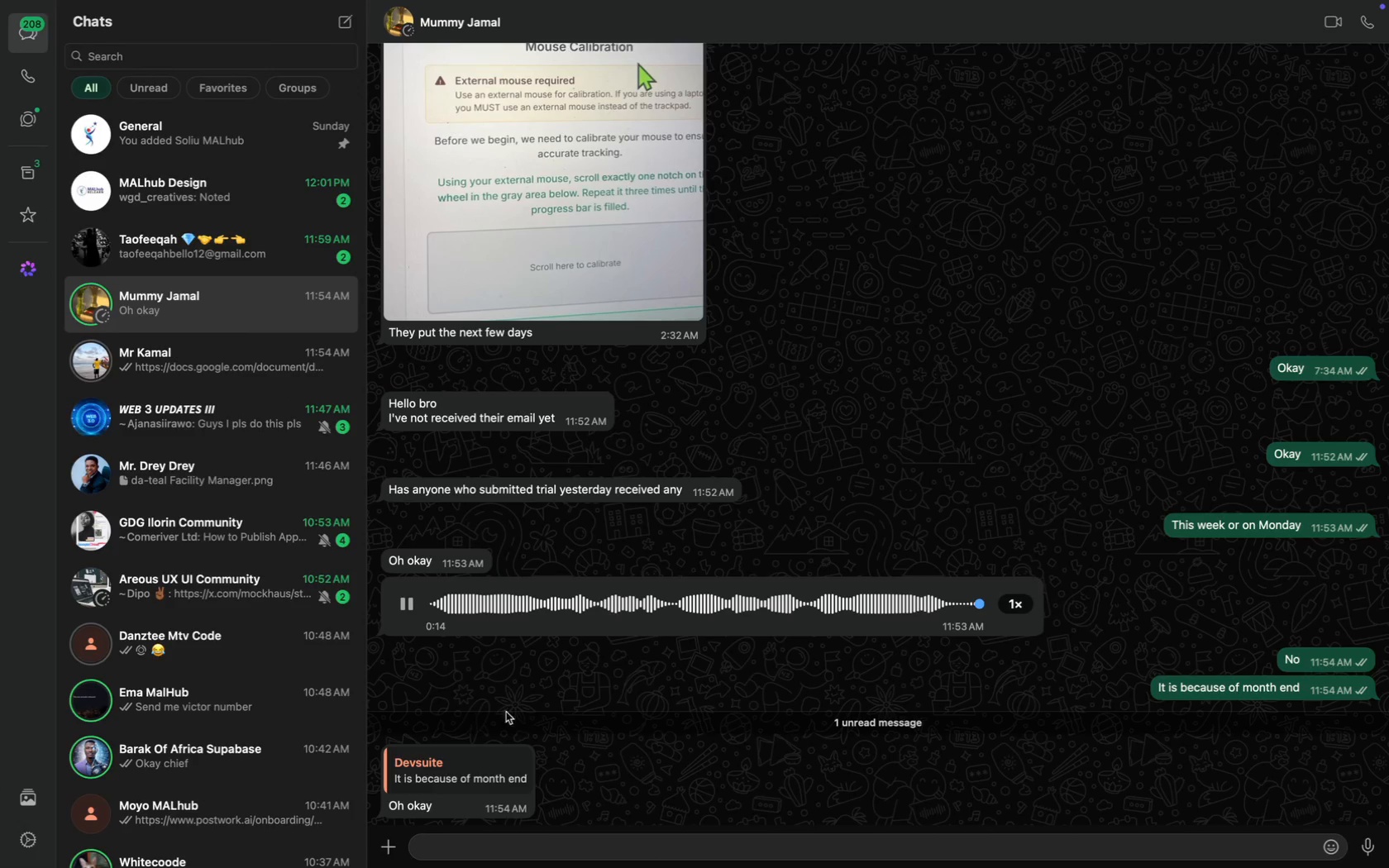 
wait(5.2)
 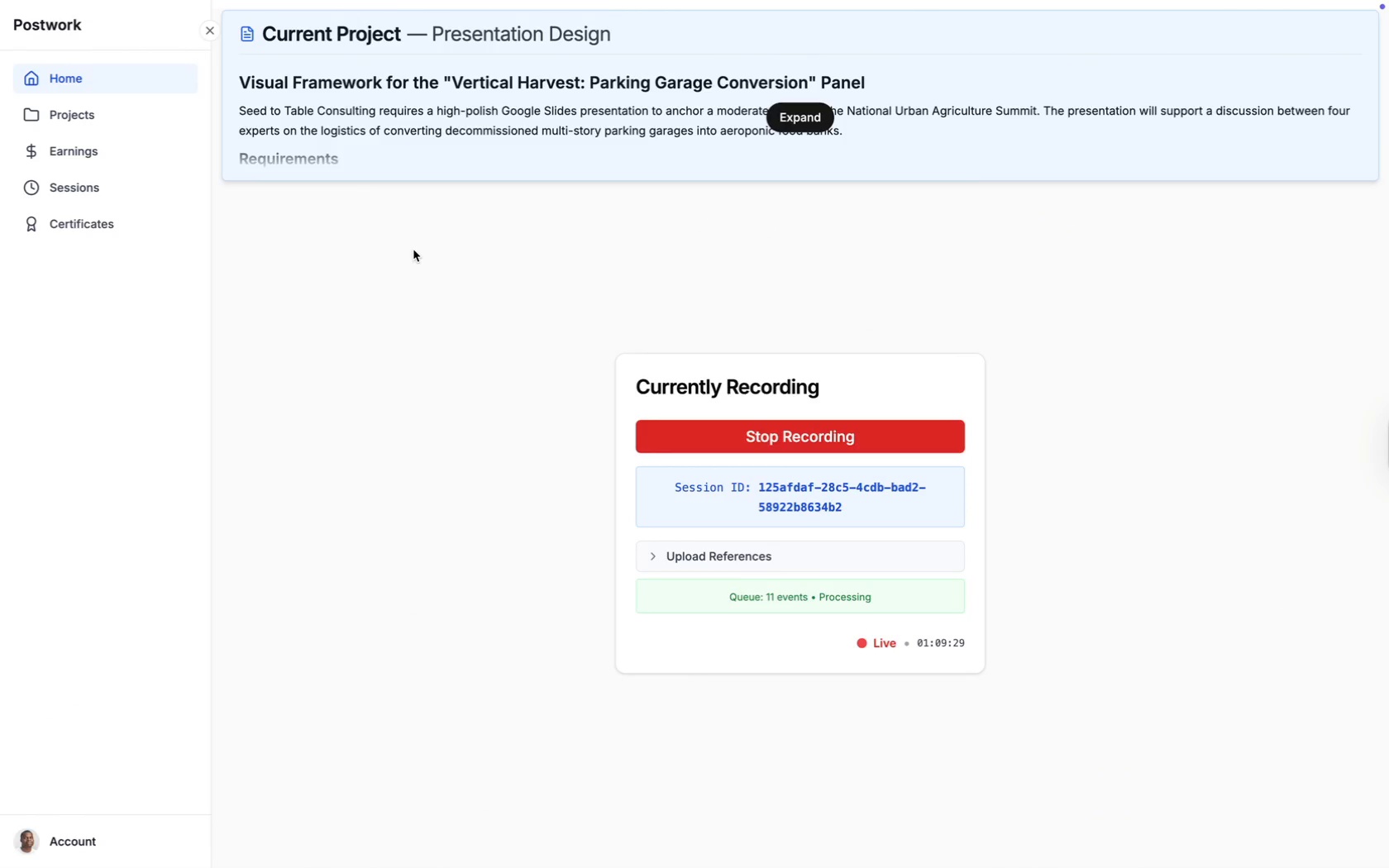 
type(Drey)
 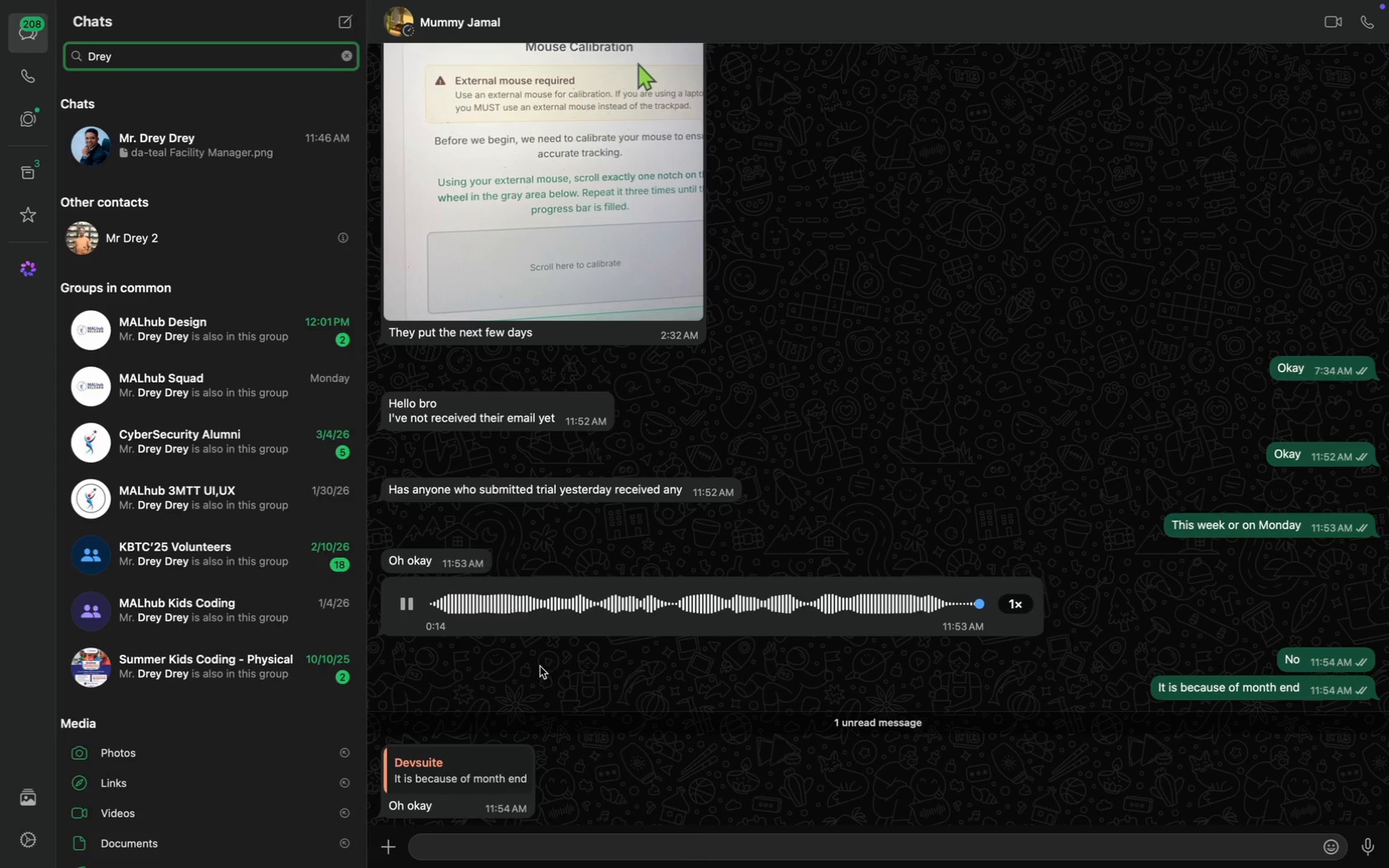 
left_click([209, 148])
 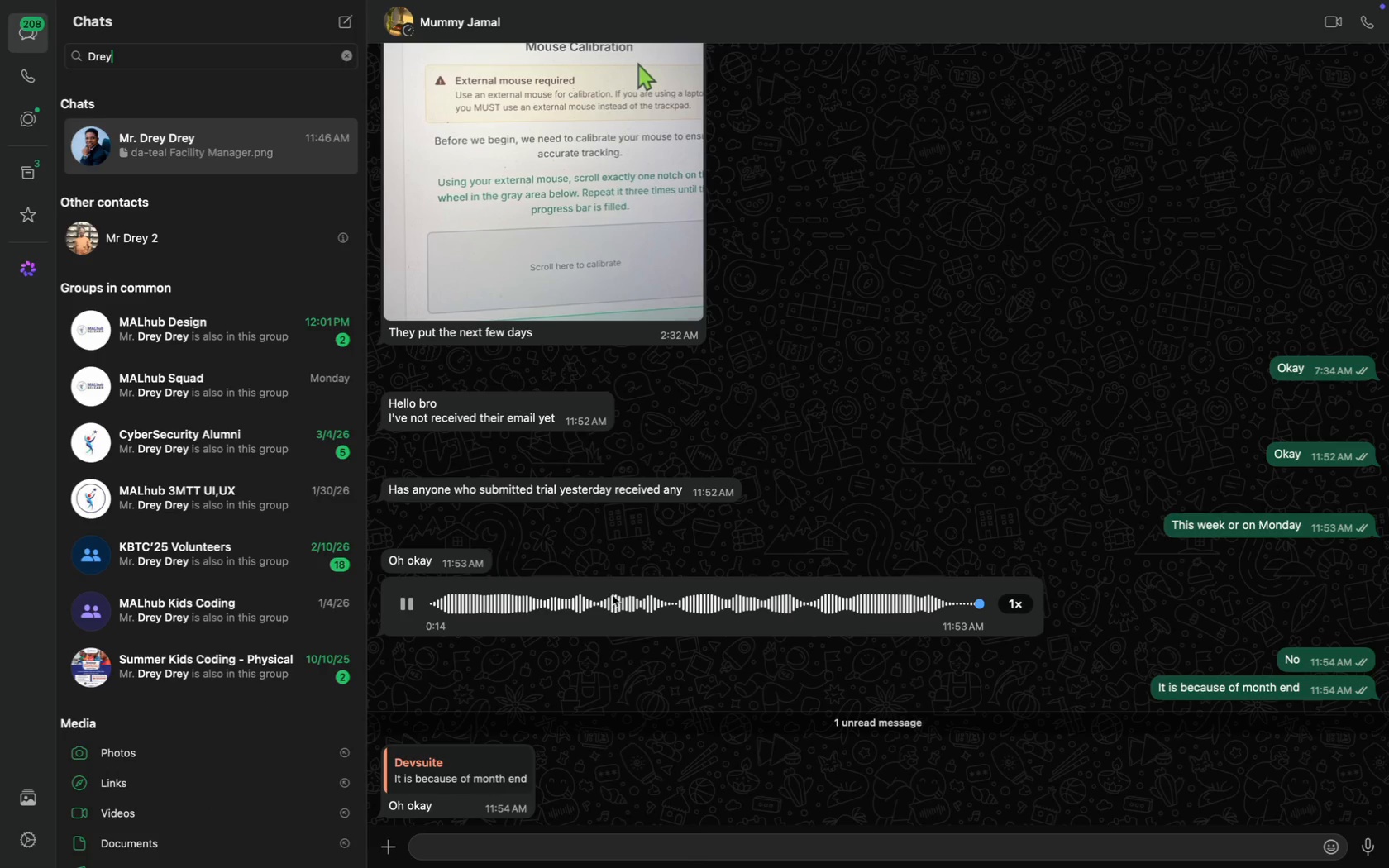 
key(Meta+V)
 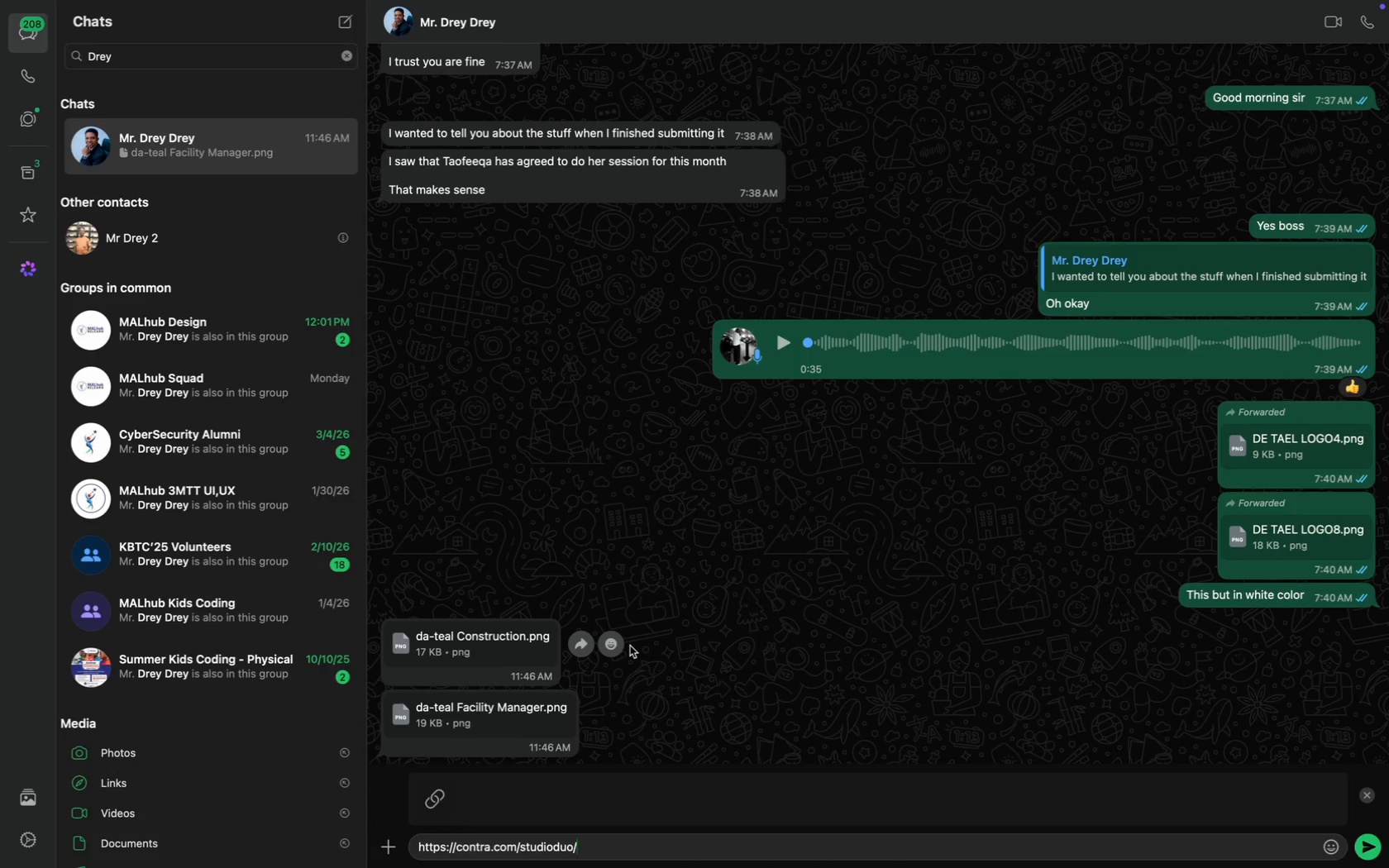 
key(Enter)
 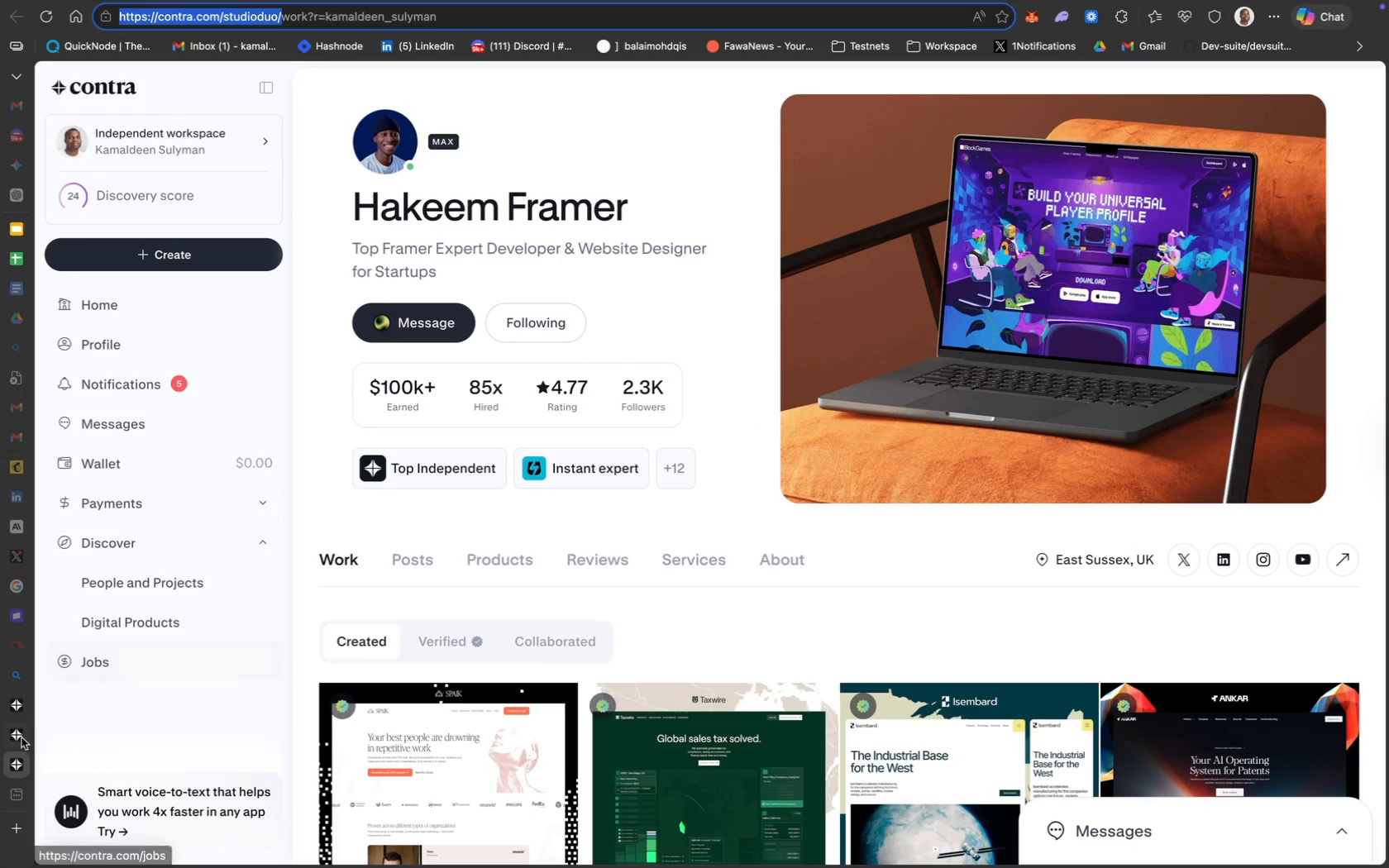 
left_click([17, 733])
 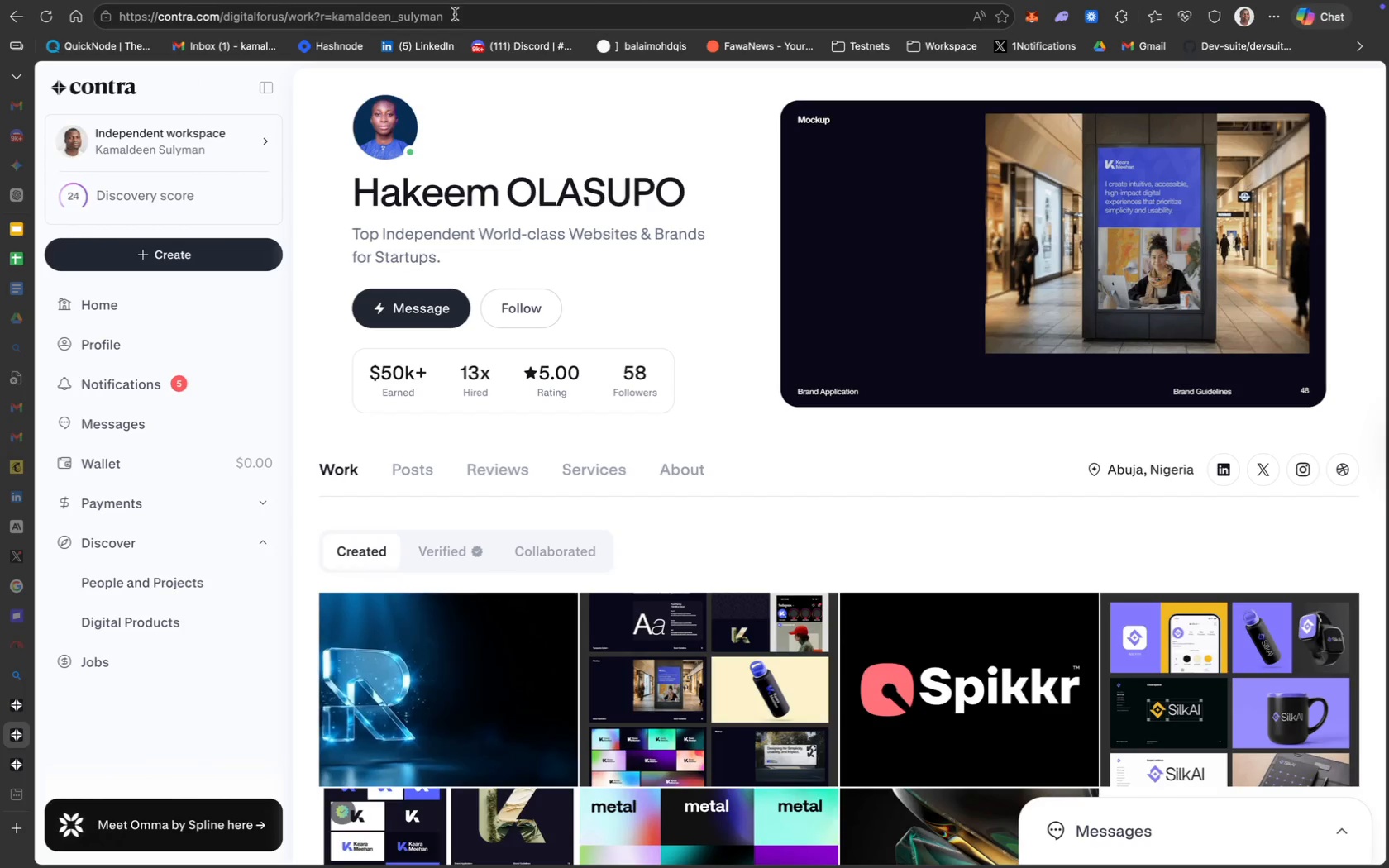 
wait(6.08)
 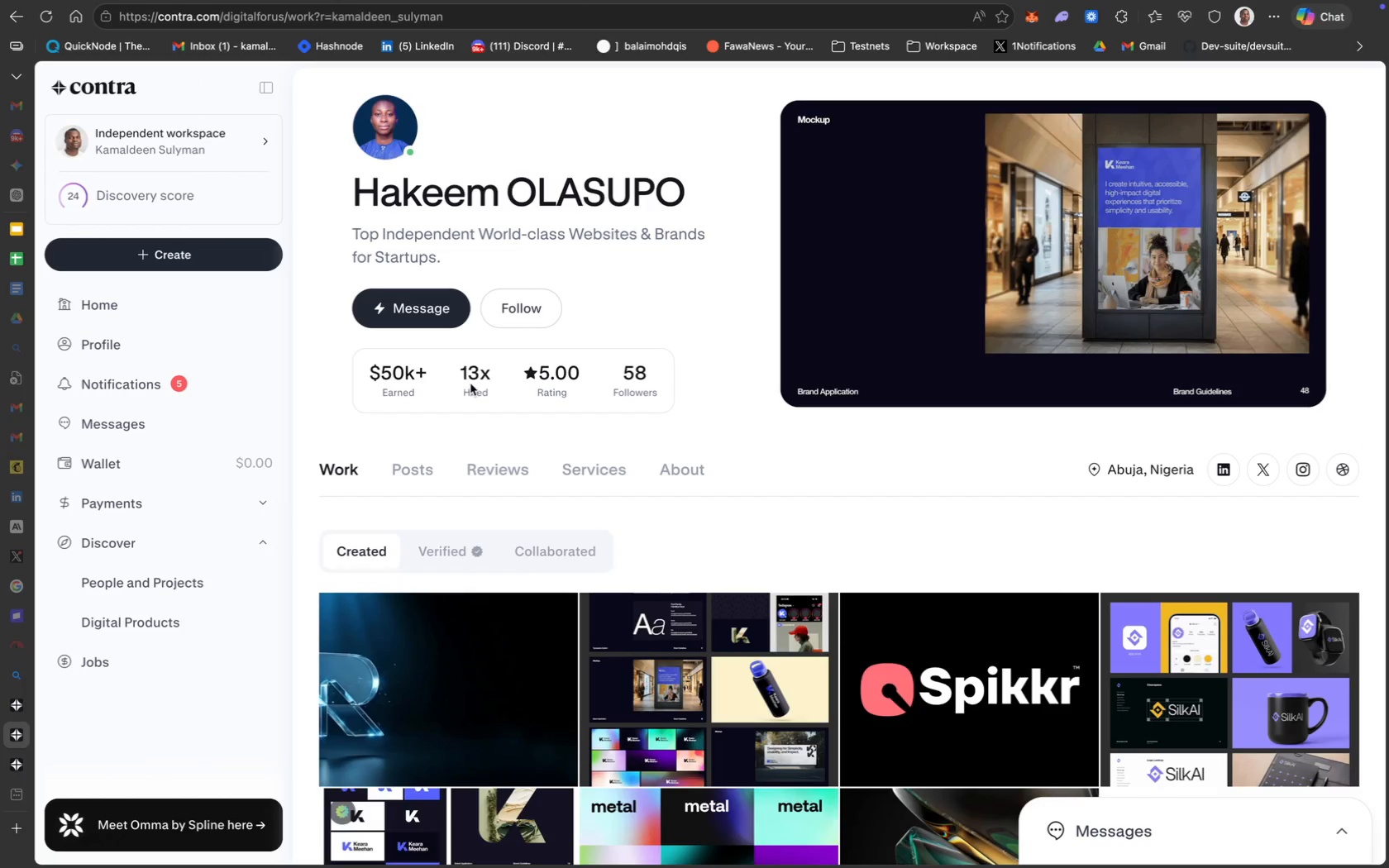 
left_click_drag(start_coordinate=[285, 17], to_coordinate=[118, 21])
 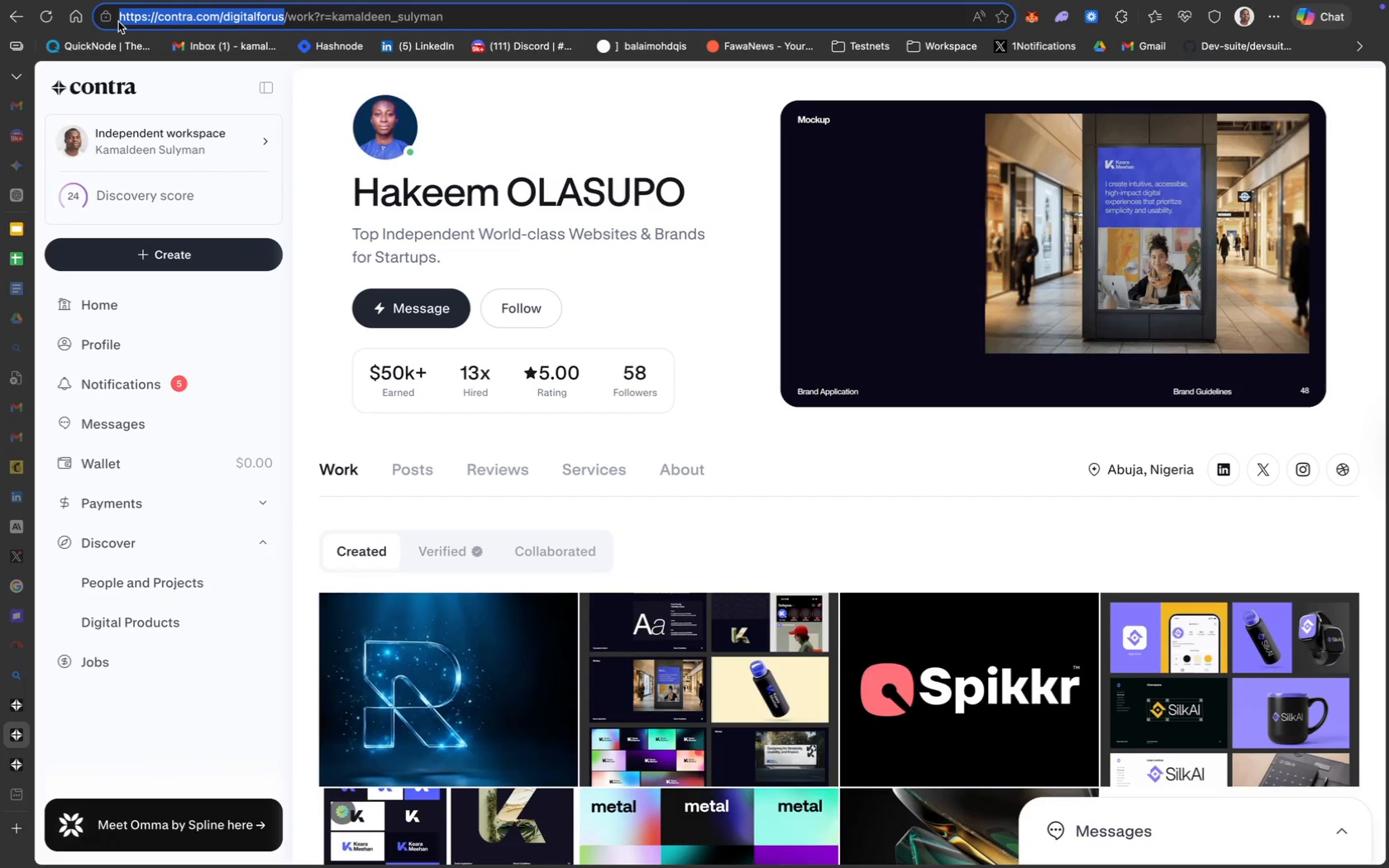 
key(Meta+C)
 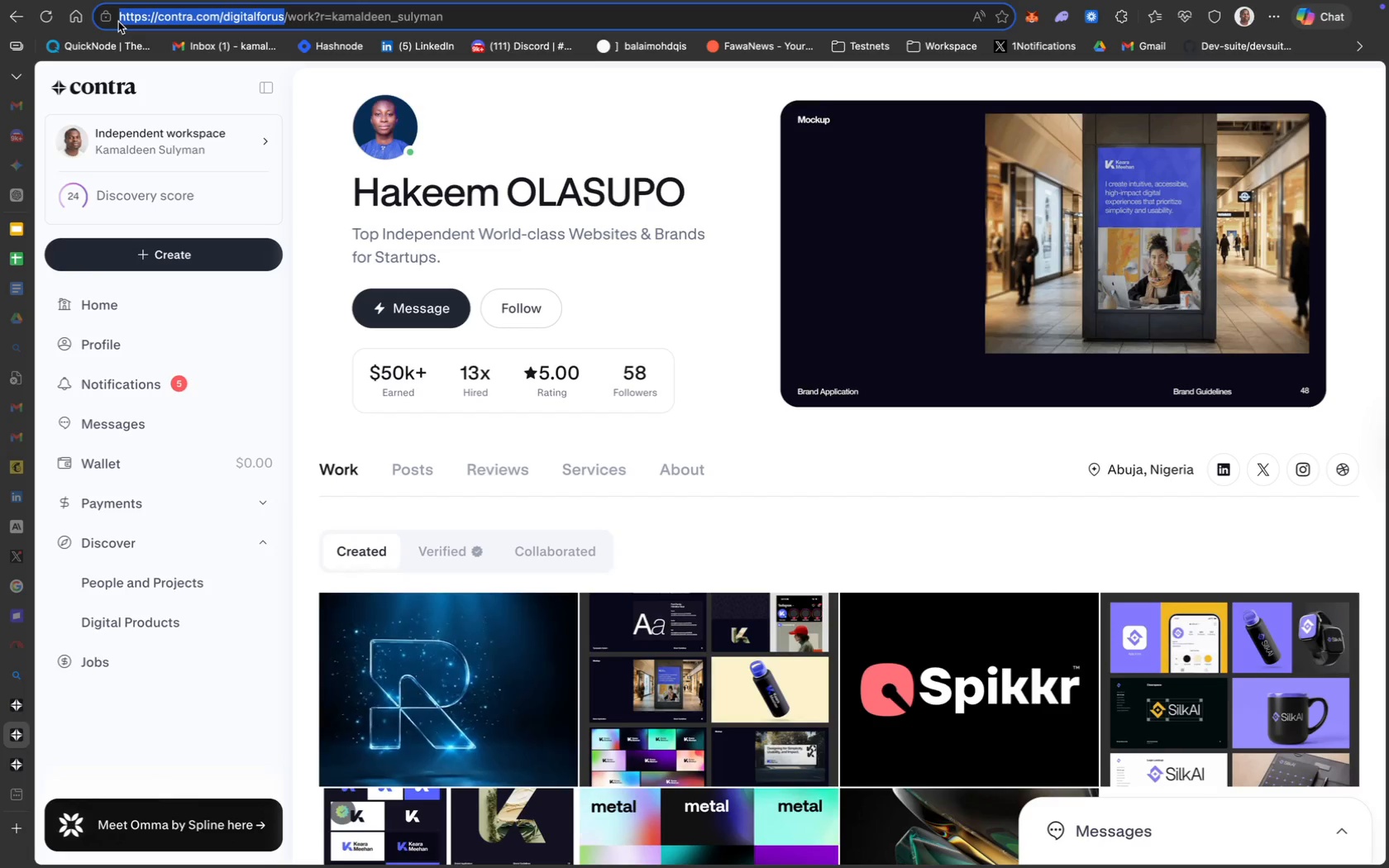 
key(Meta+C)
 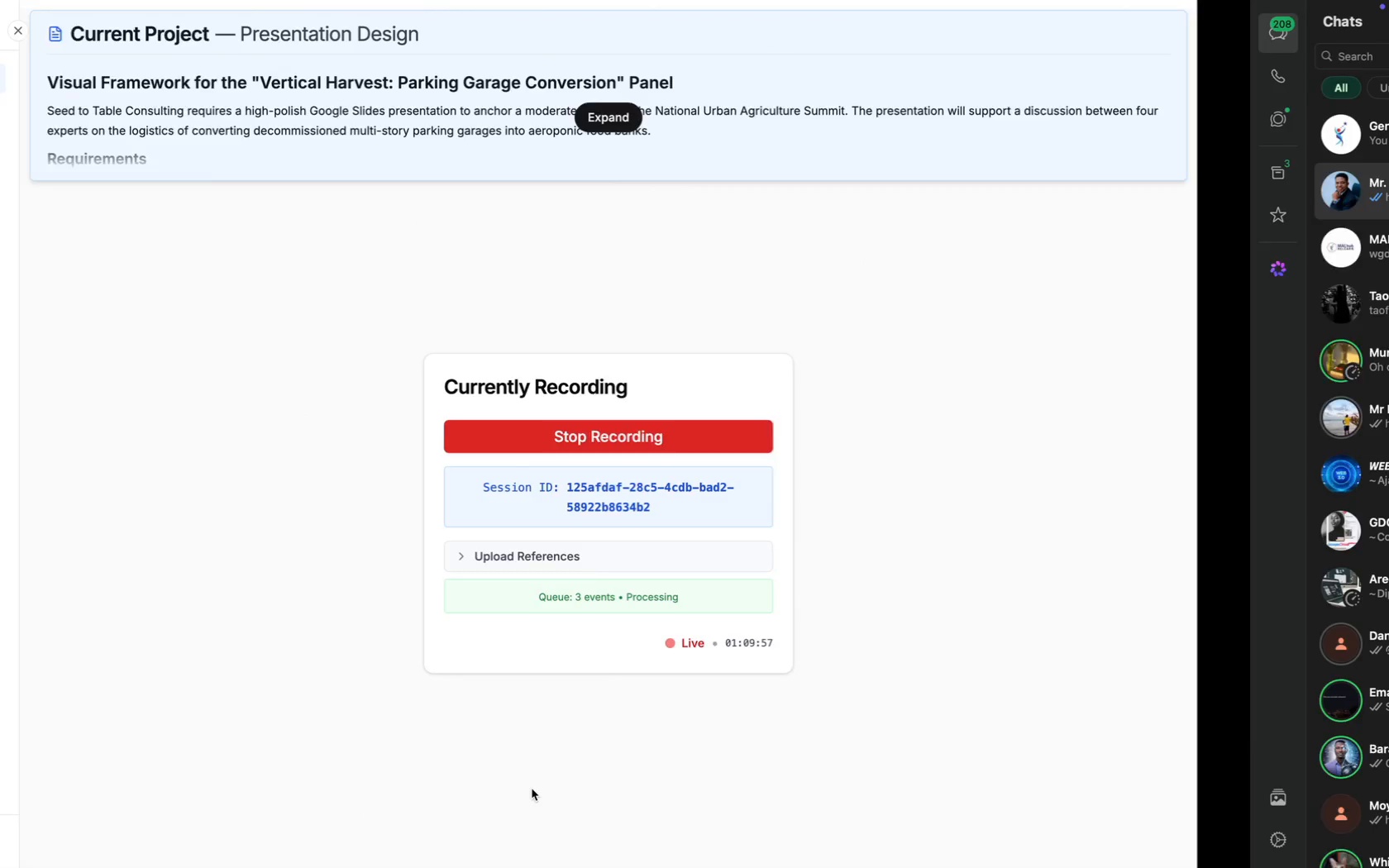 
key(Meta+CommandLeft)
 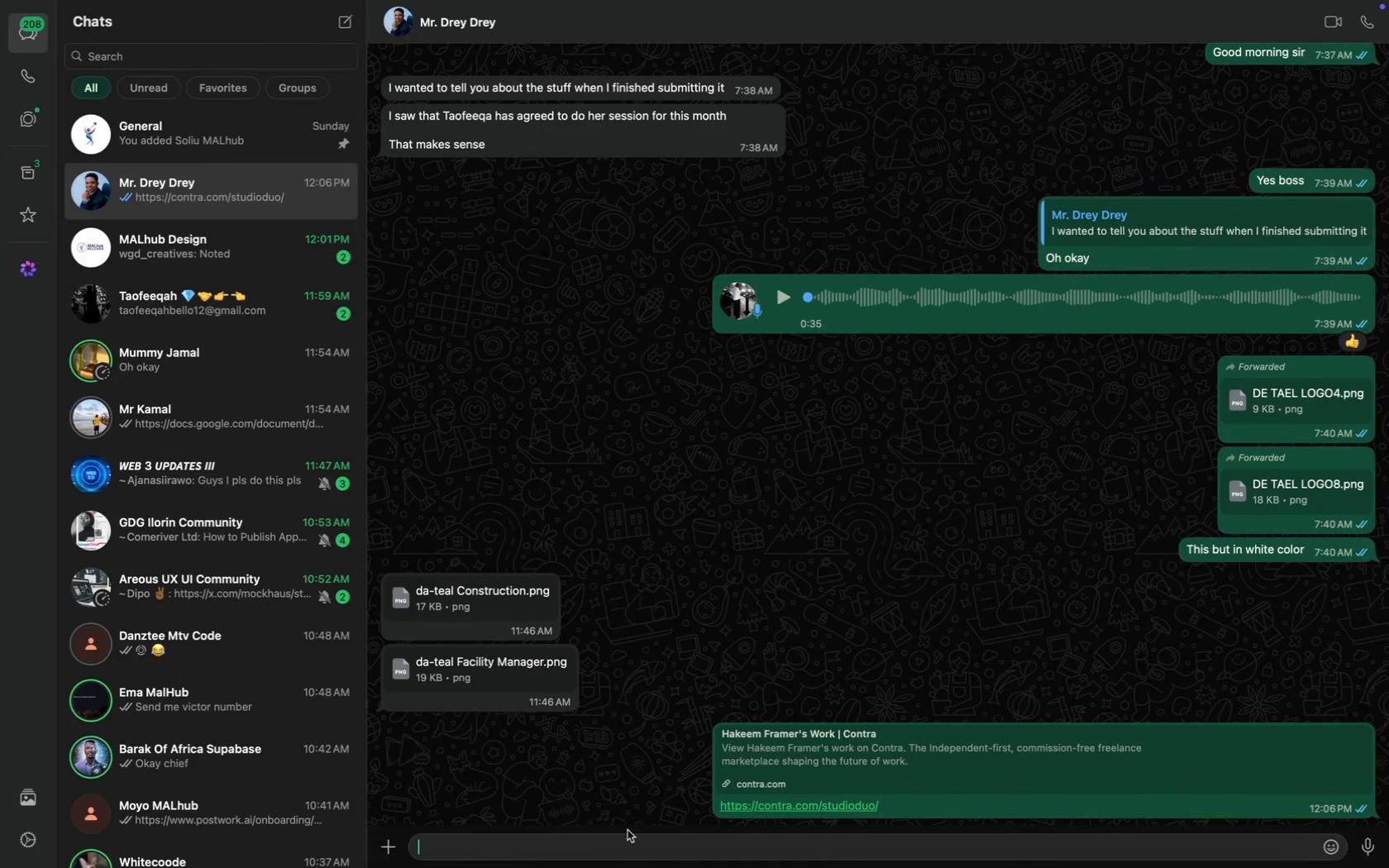 
key(Meta+V)
 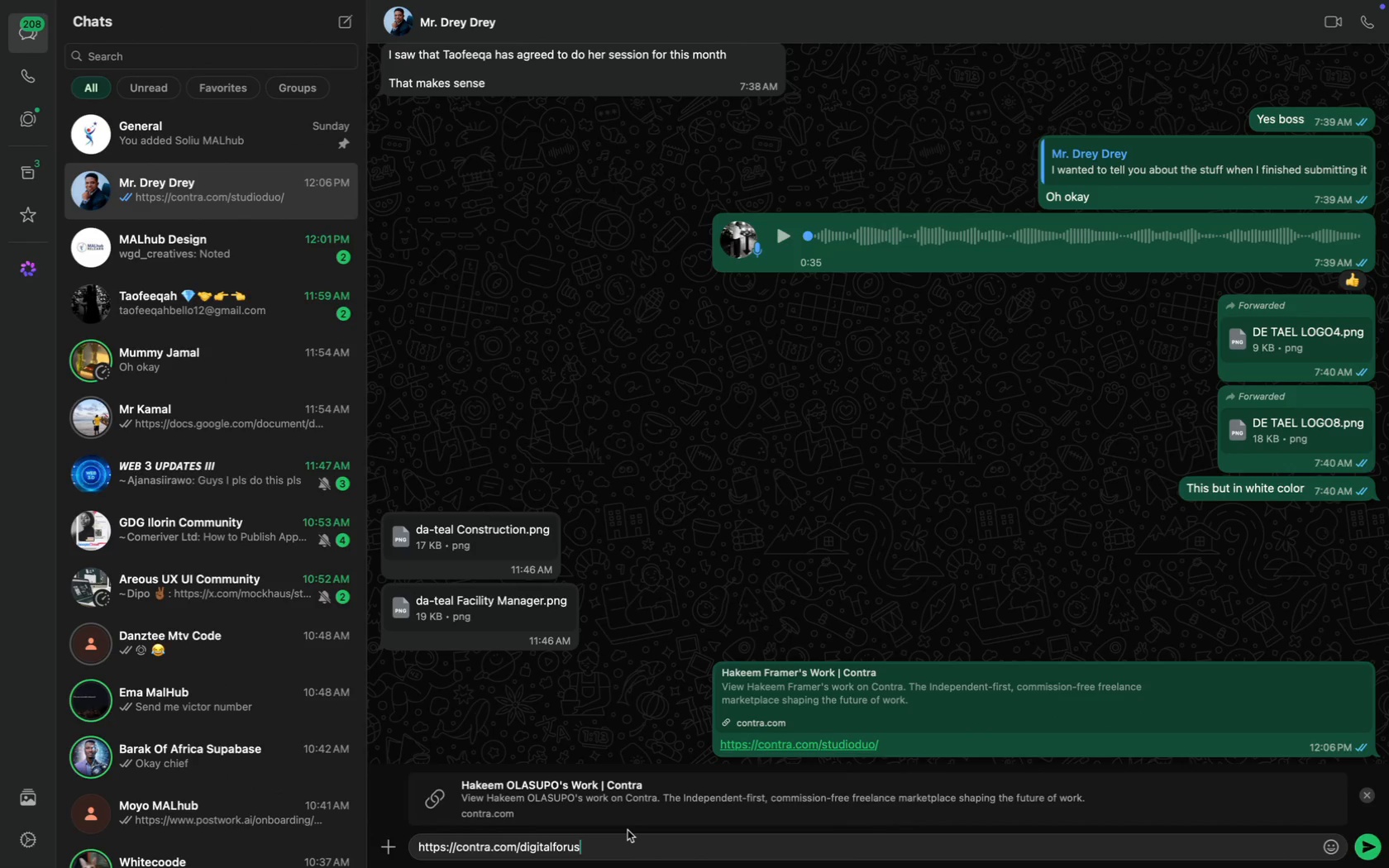 
key(Enter)
 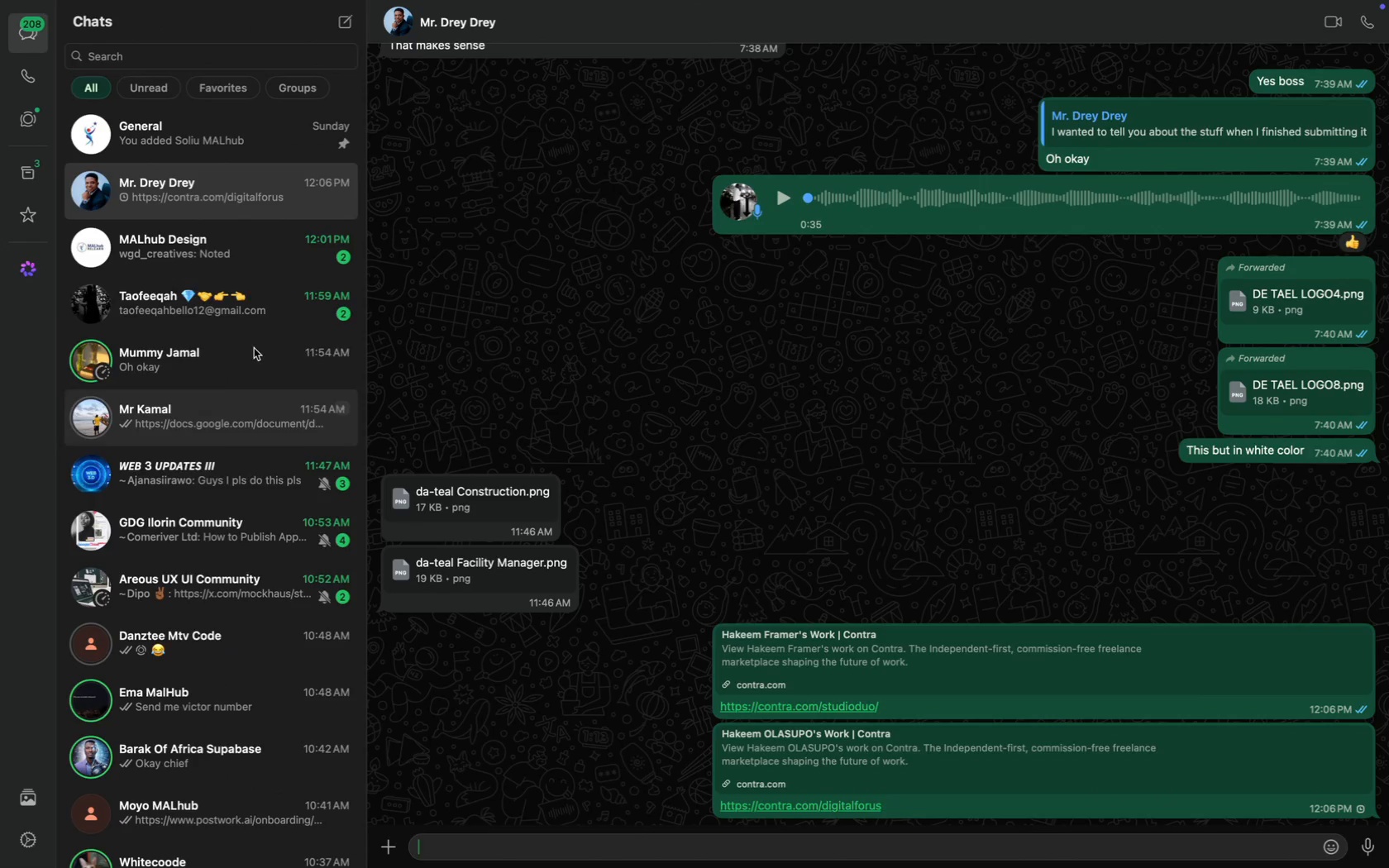 
scroll: coordinate [167, 405], scroll_direction: up, amount: 79.0
 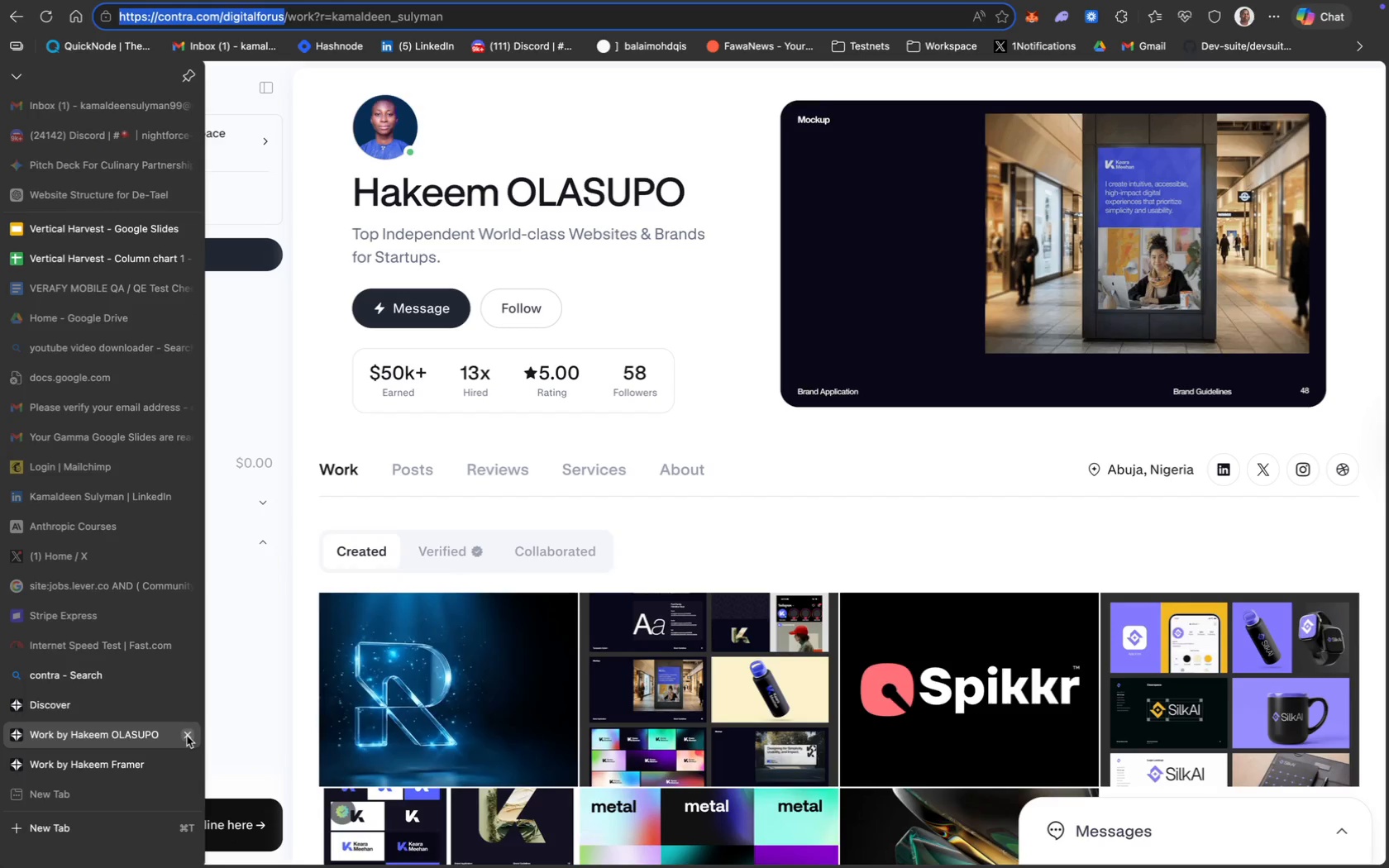 
wait(6.45)
 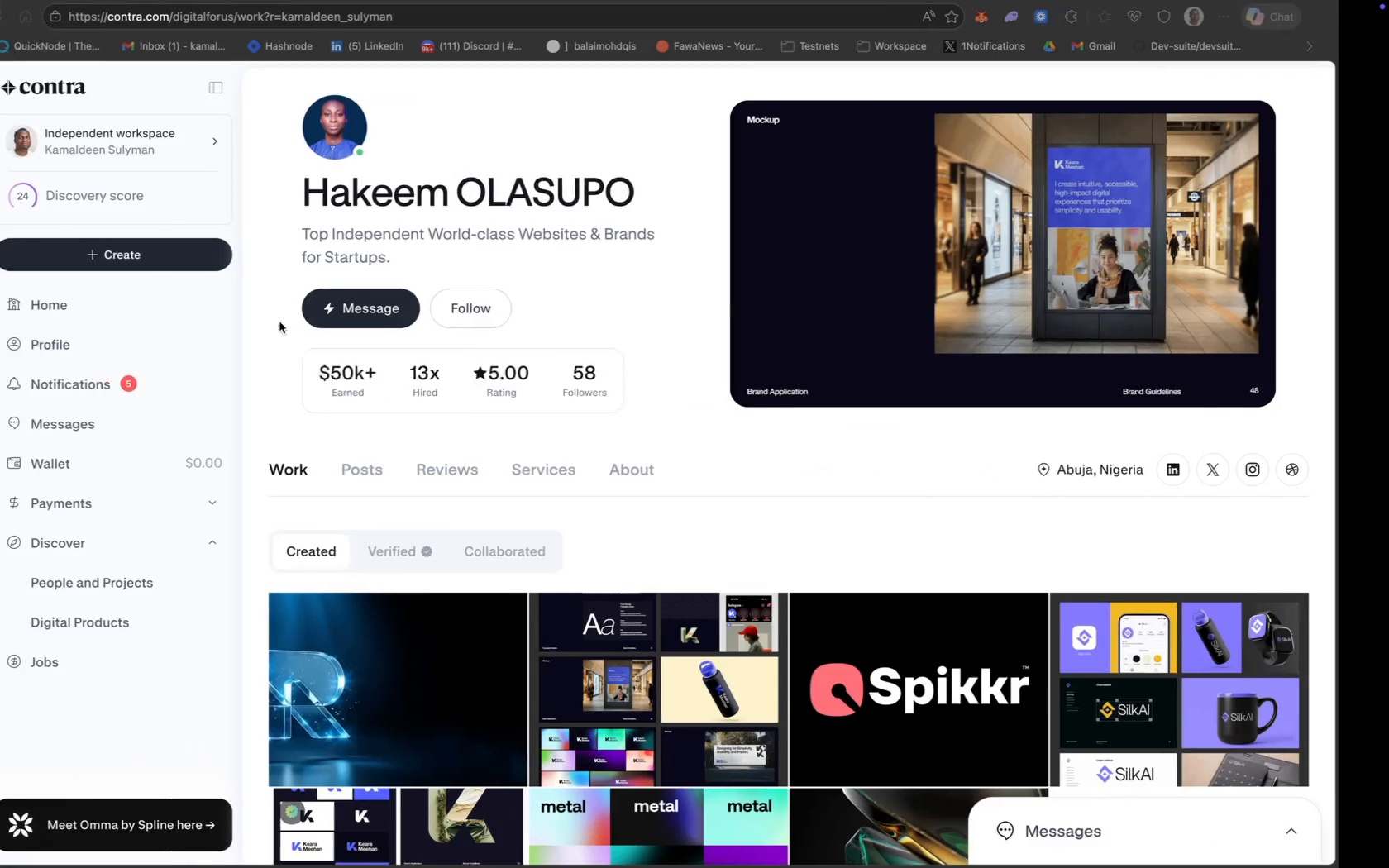 
left_click([184, 737])
 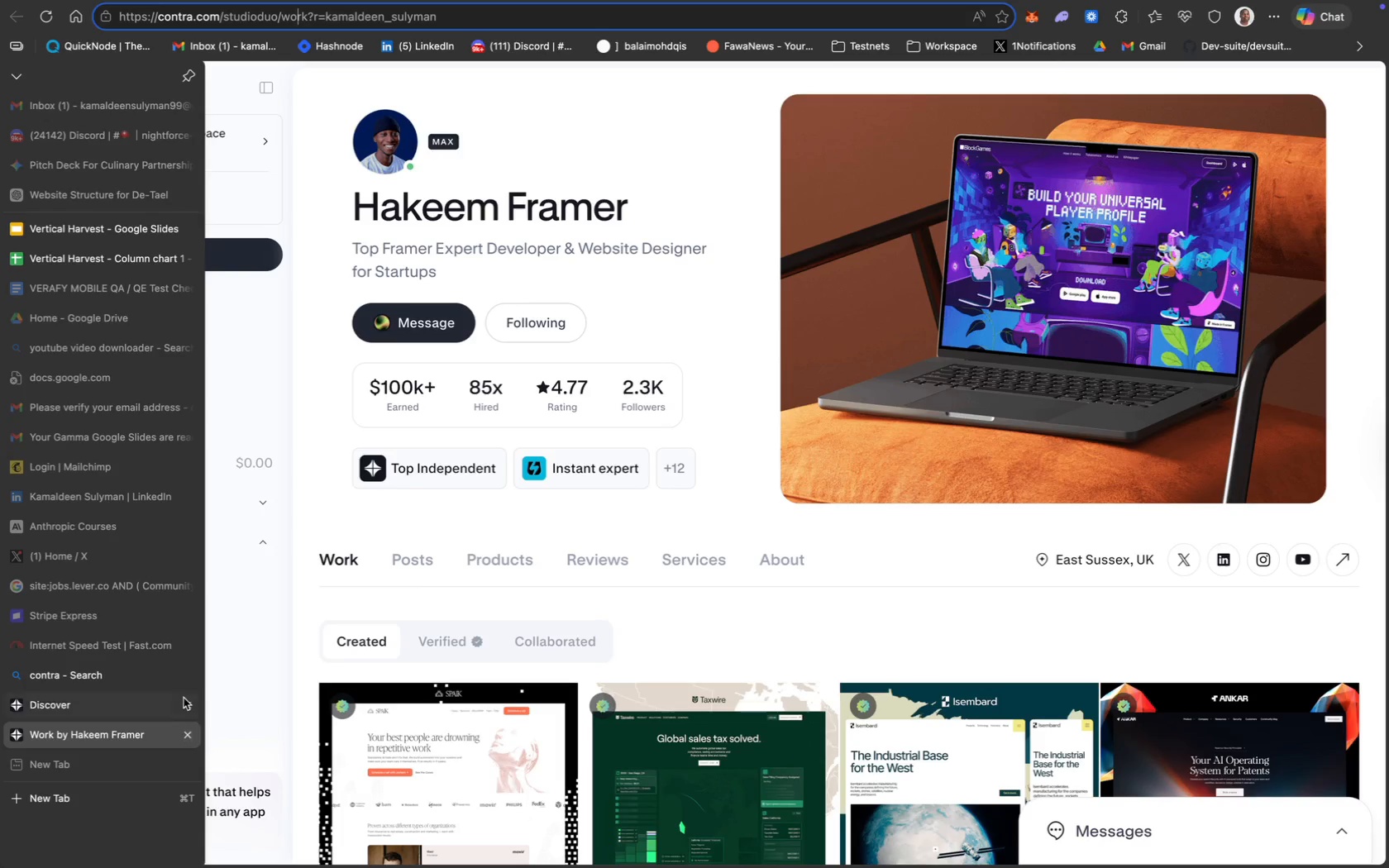 
mouse_move([166, 717])
 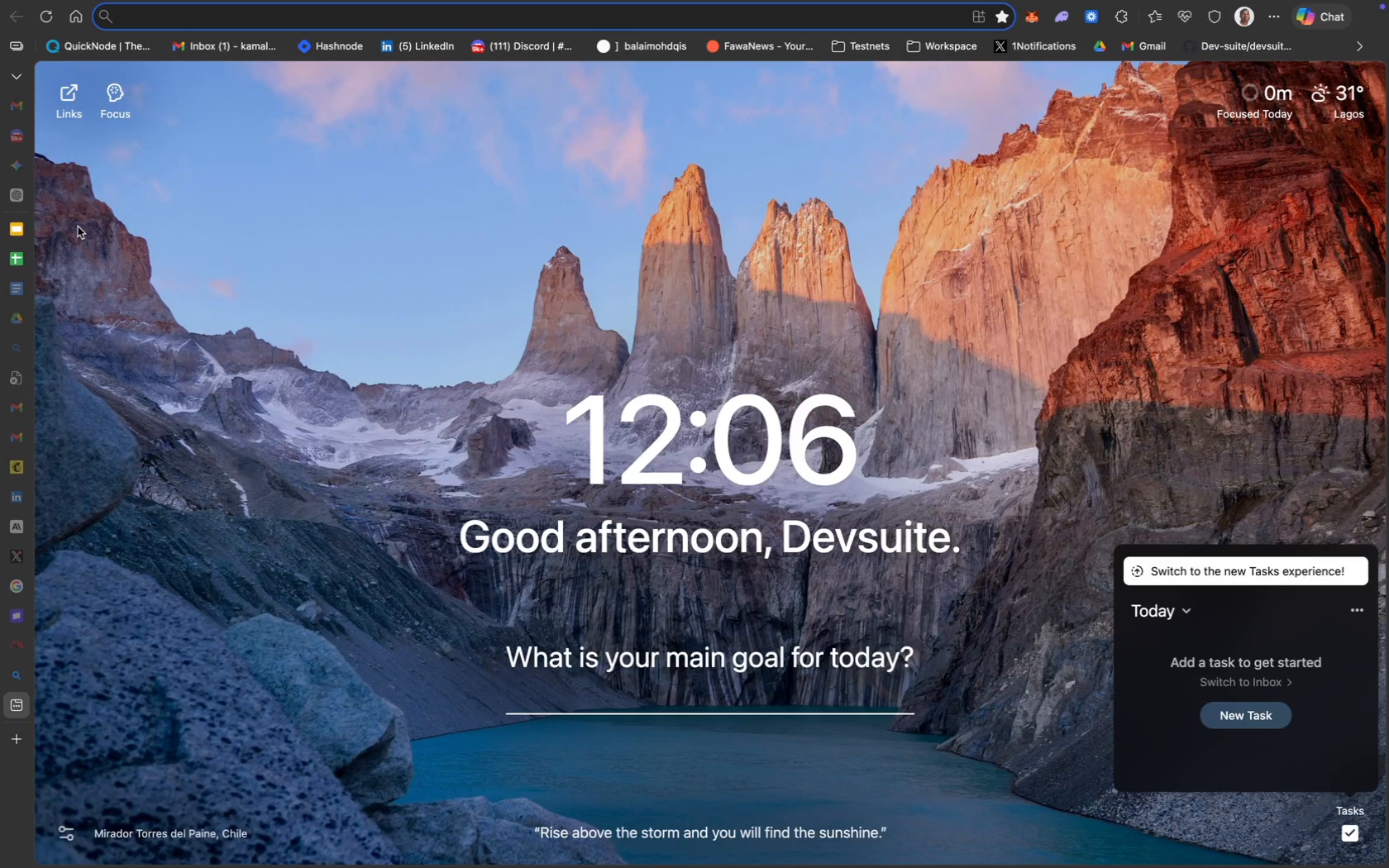 
mouse_move([17, 233])
 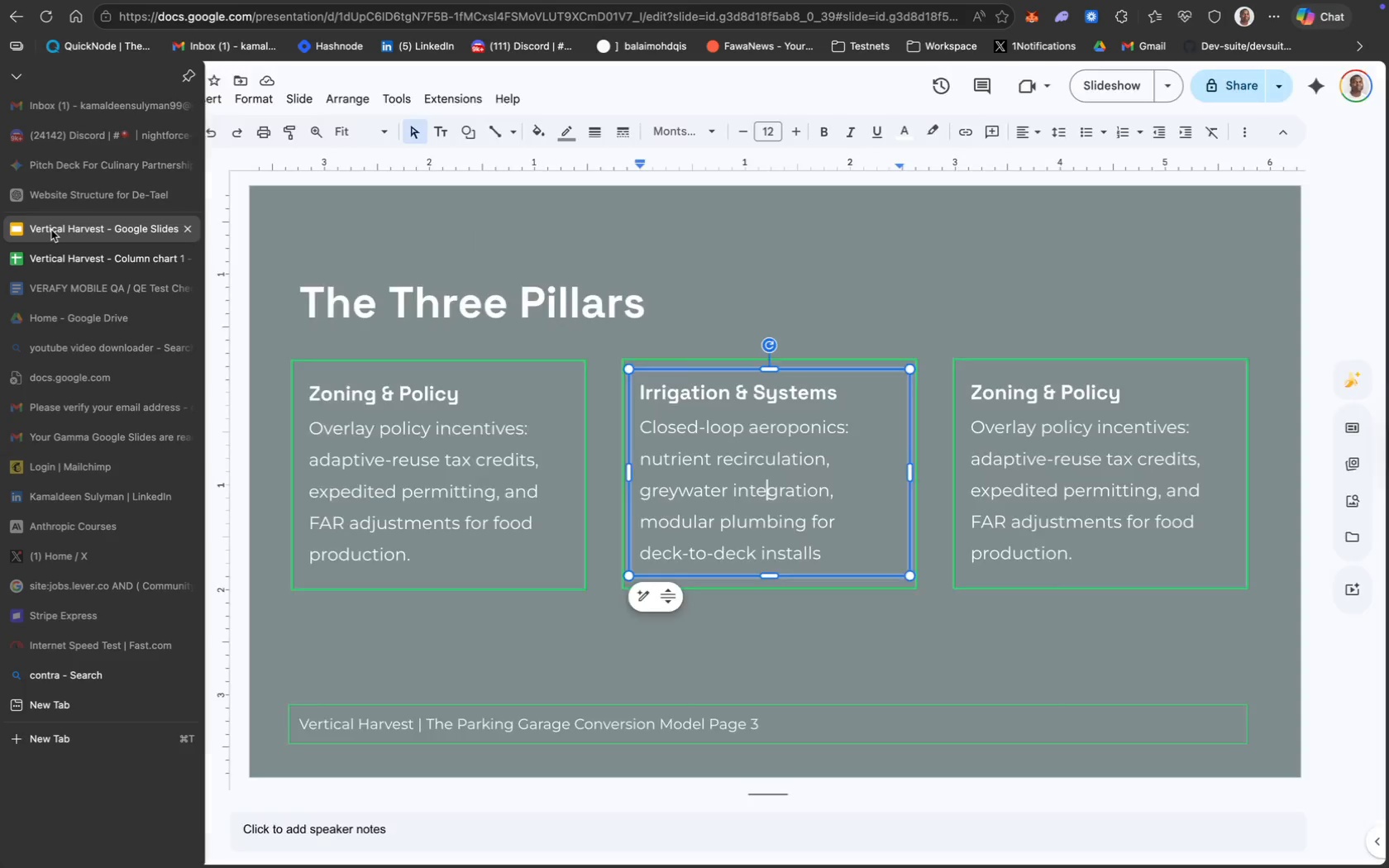 
mouse_move([88, 254])
 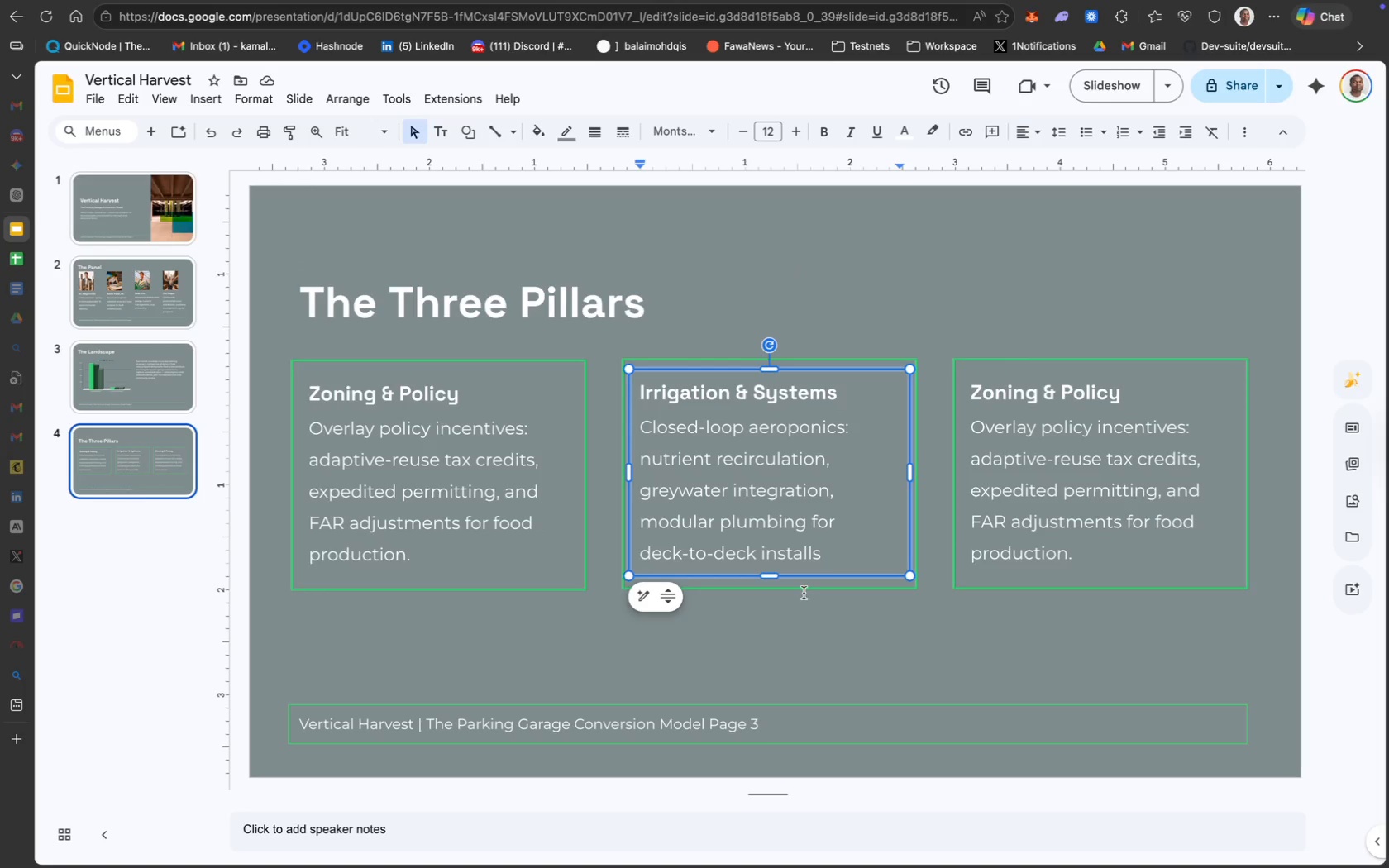 
left_click([815, 627])
 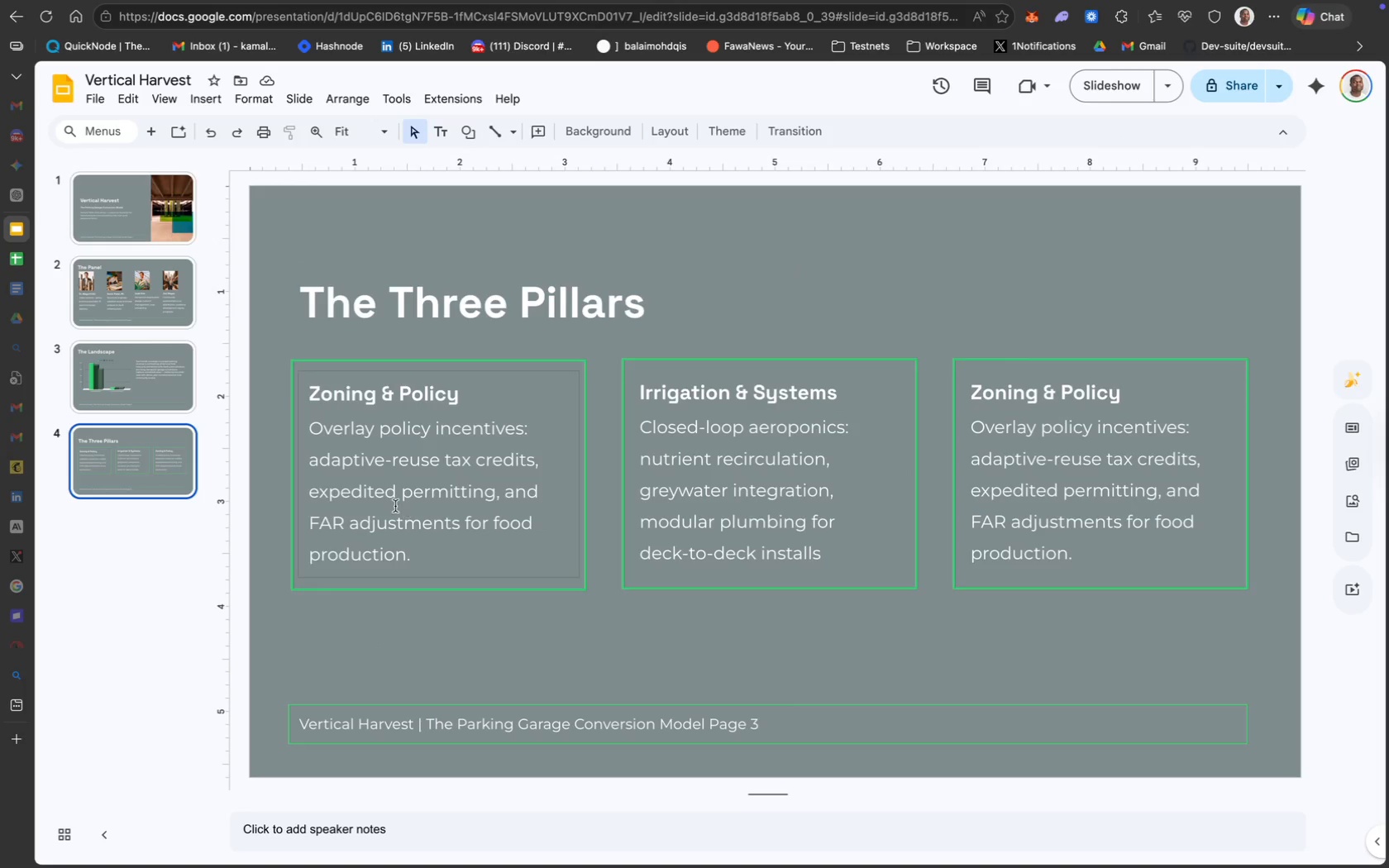 
wait(7.65)
 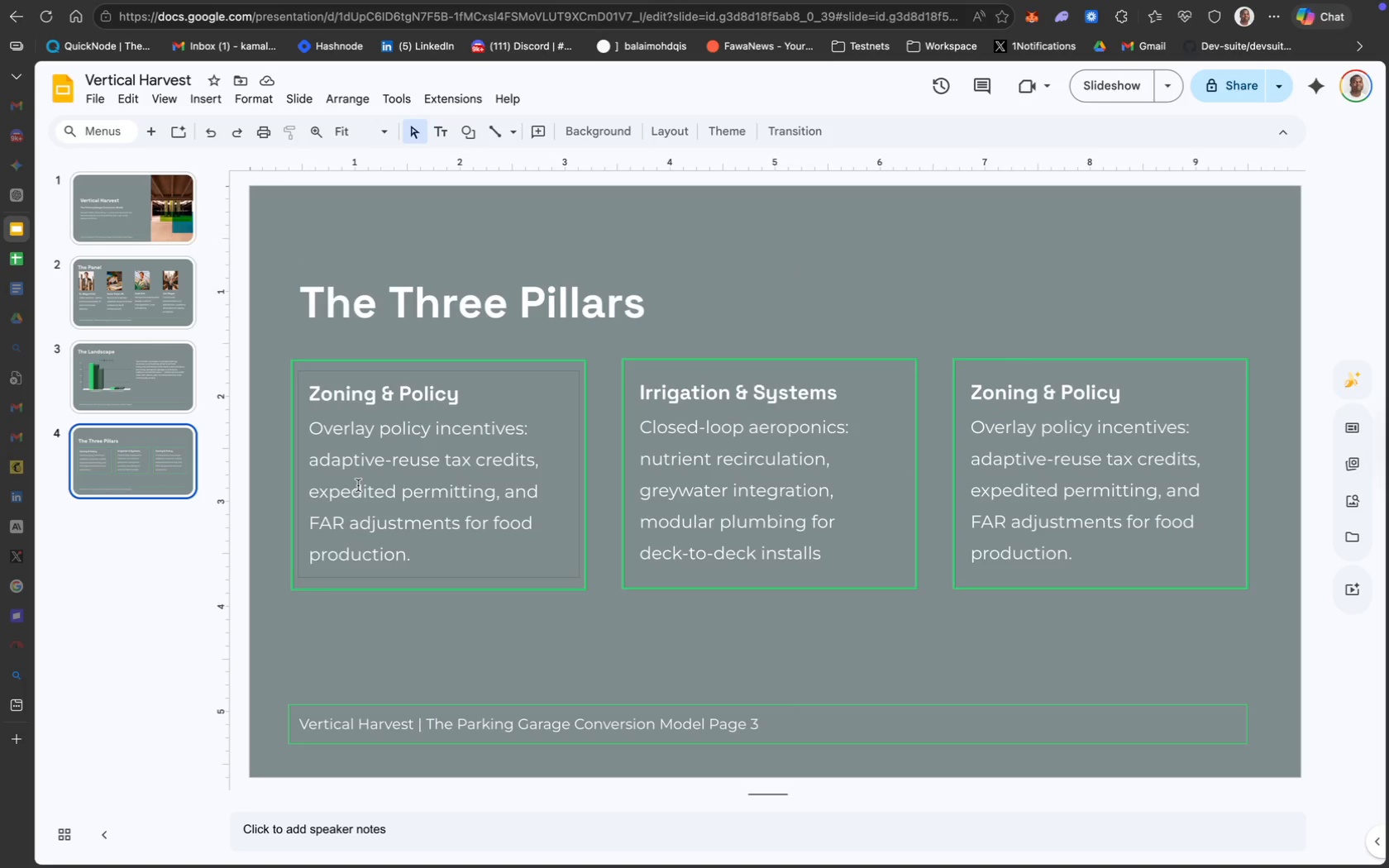 
left_click([150, 136])
 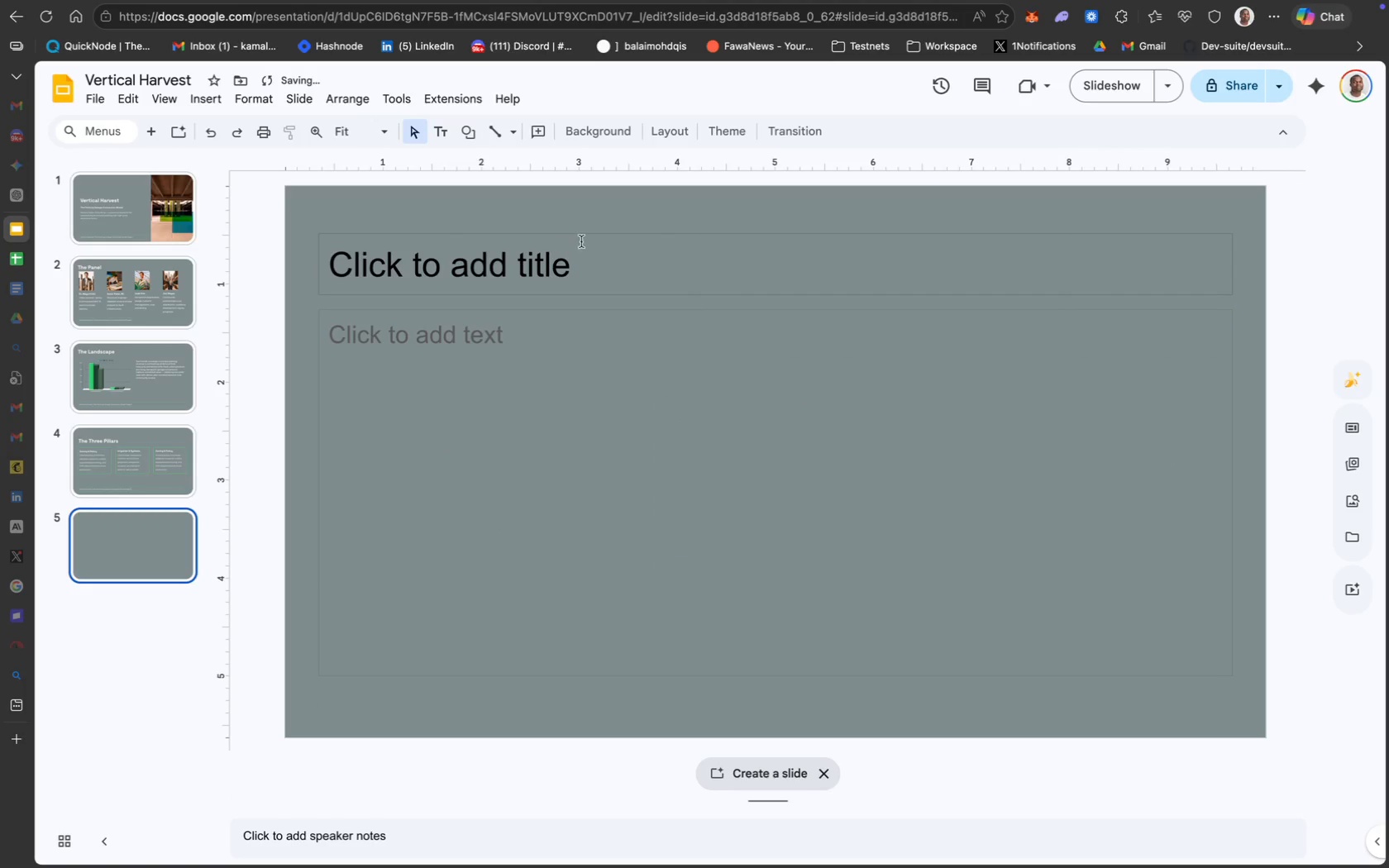 
left_click([587, 236])
 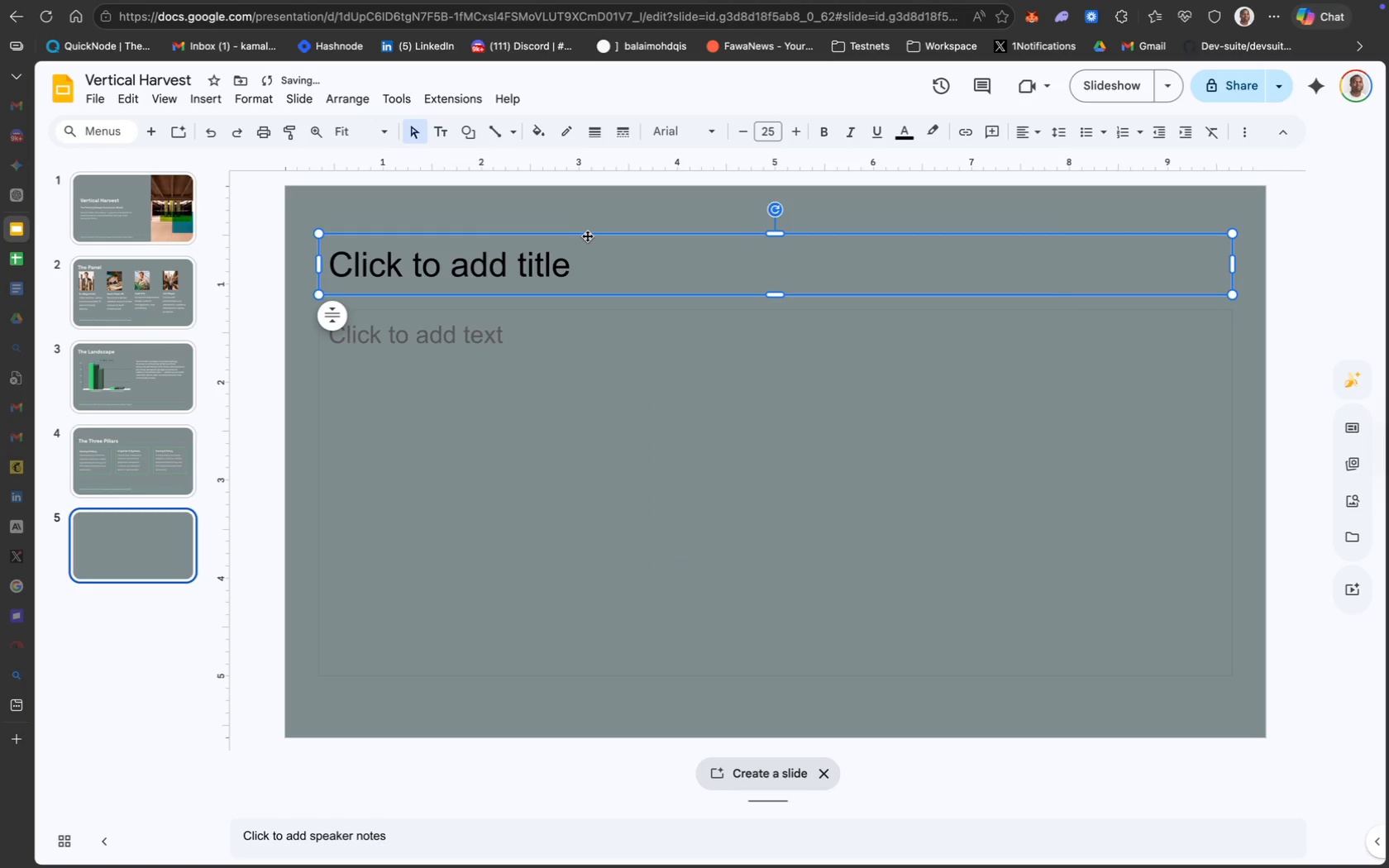 
right_click([587, 236])
 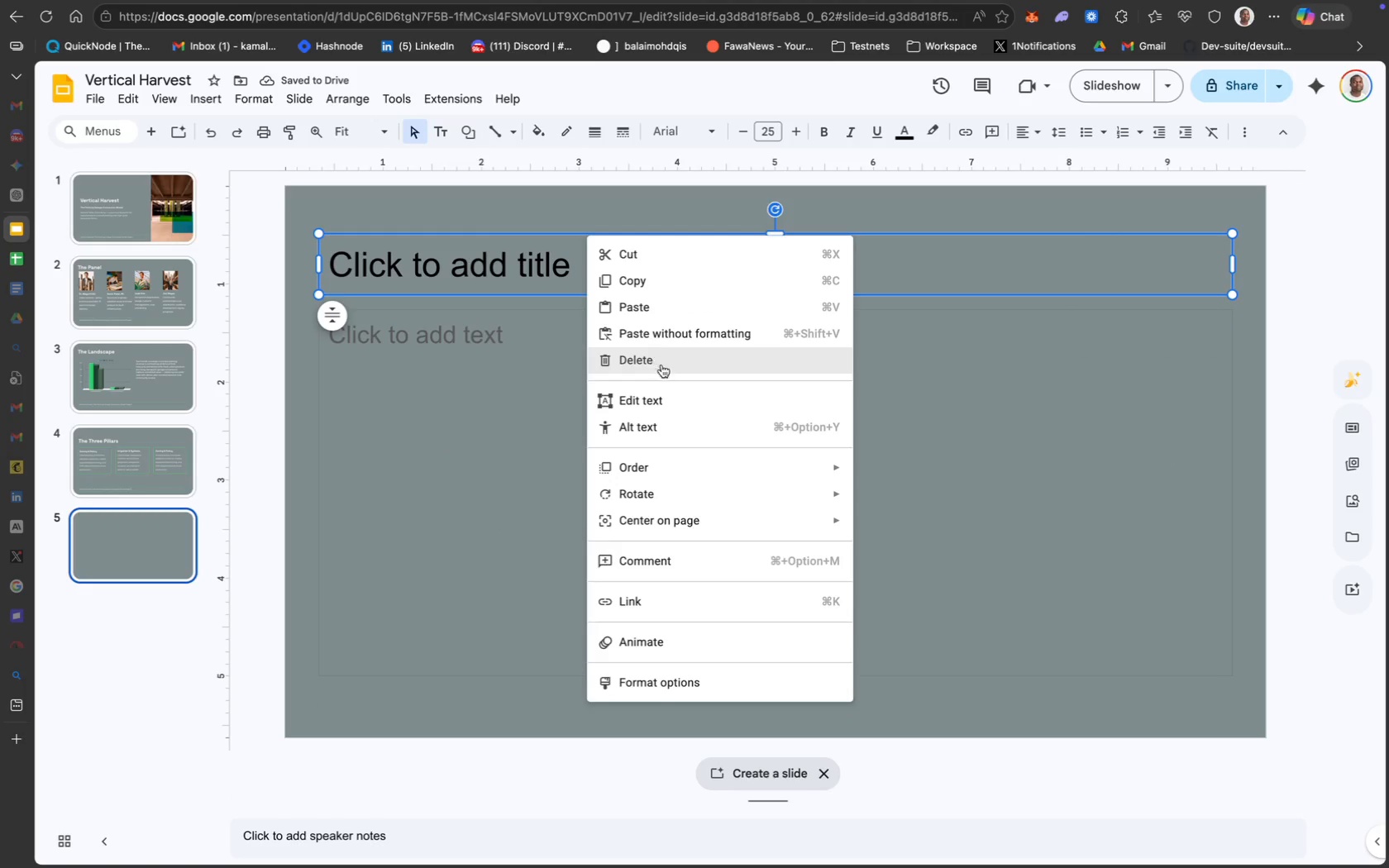 
left_click([671, 374])
 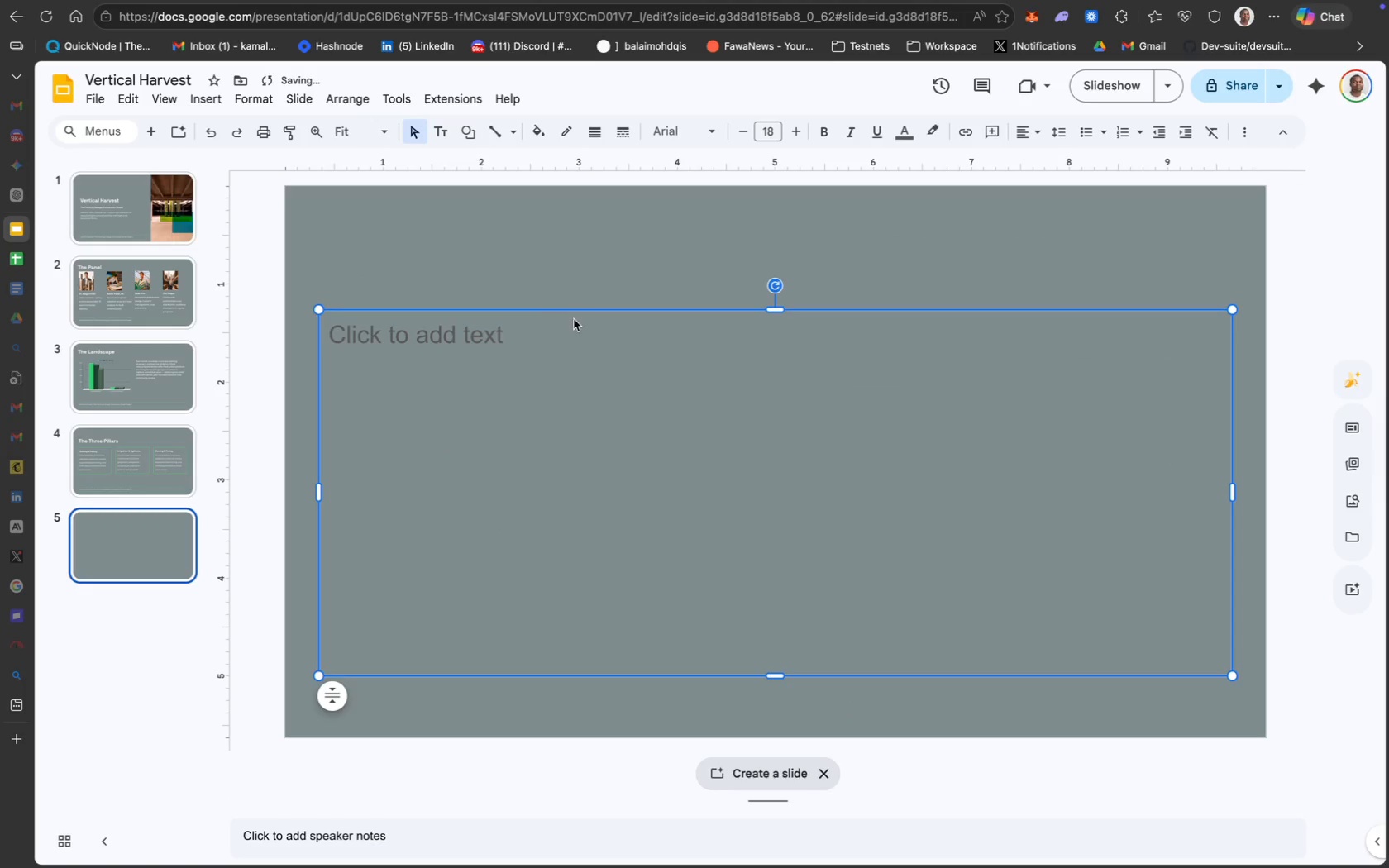 
right_click([575, 315])
 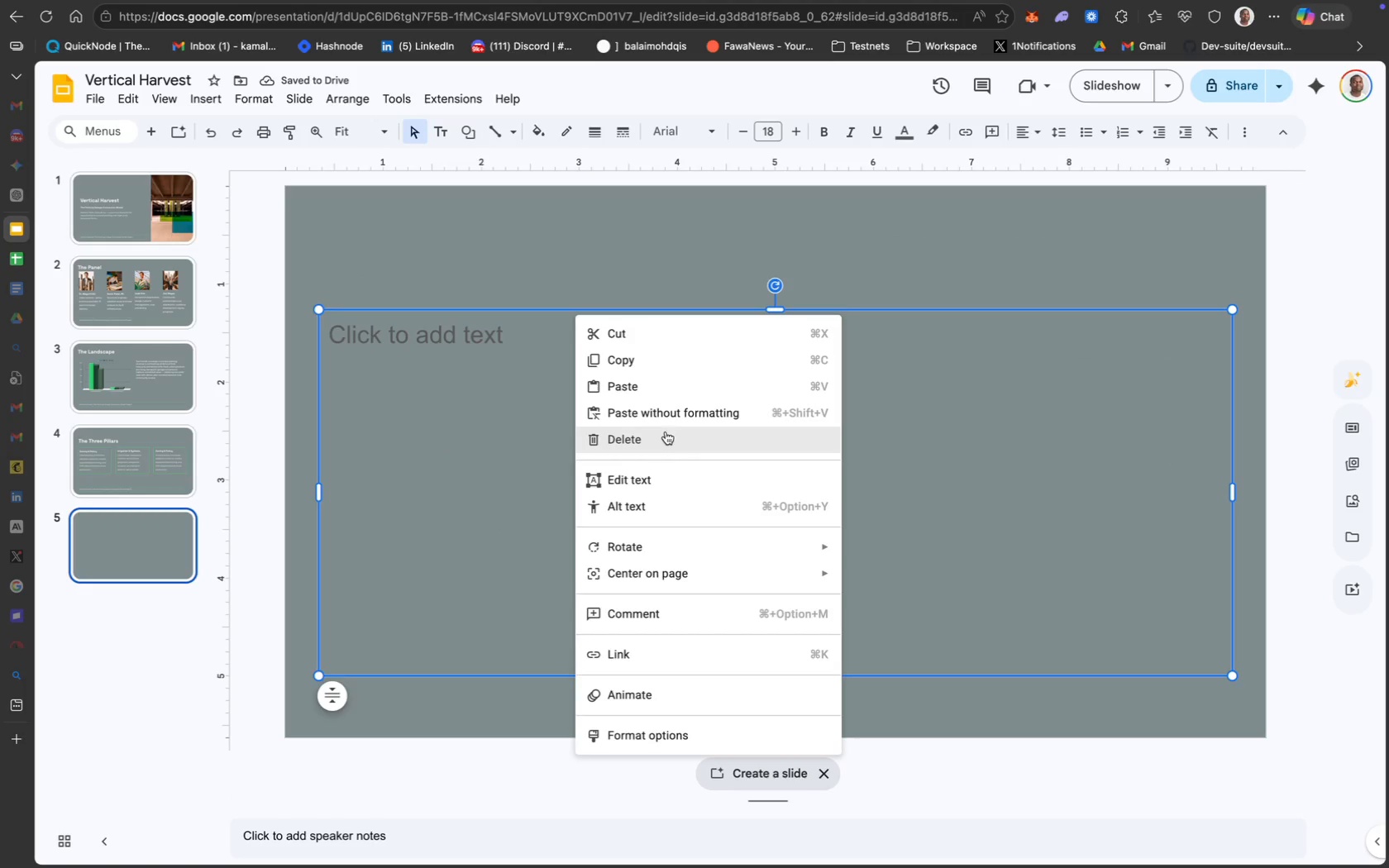 
left_click([672, 436])
 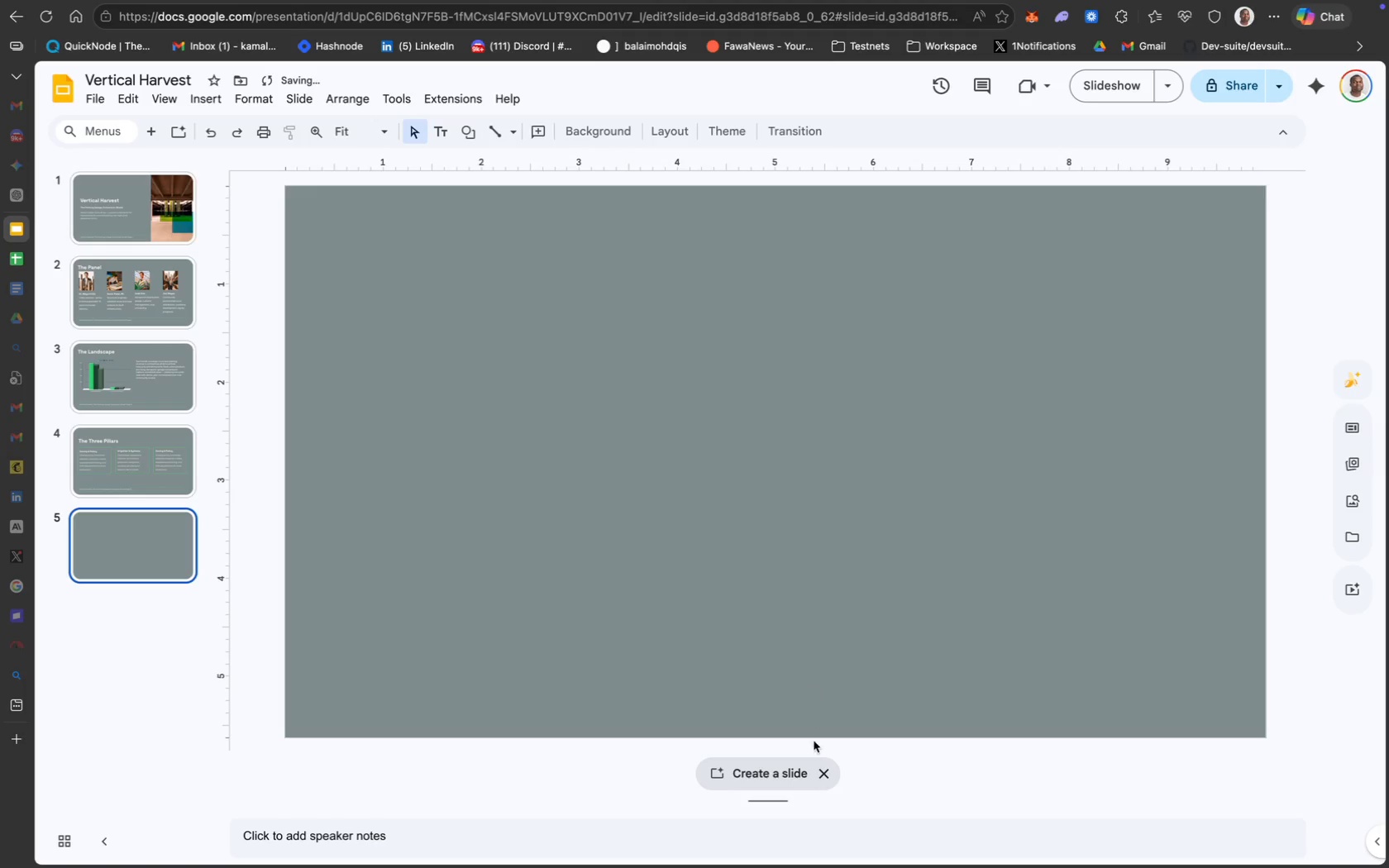 
left_click([823, 777])
 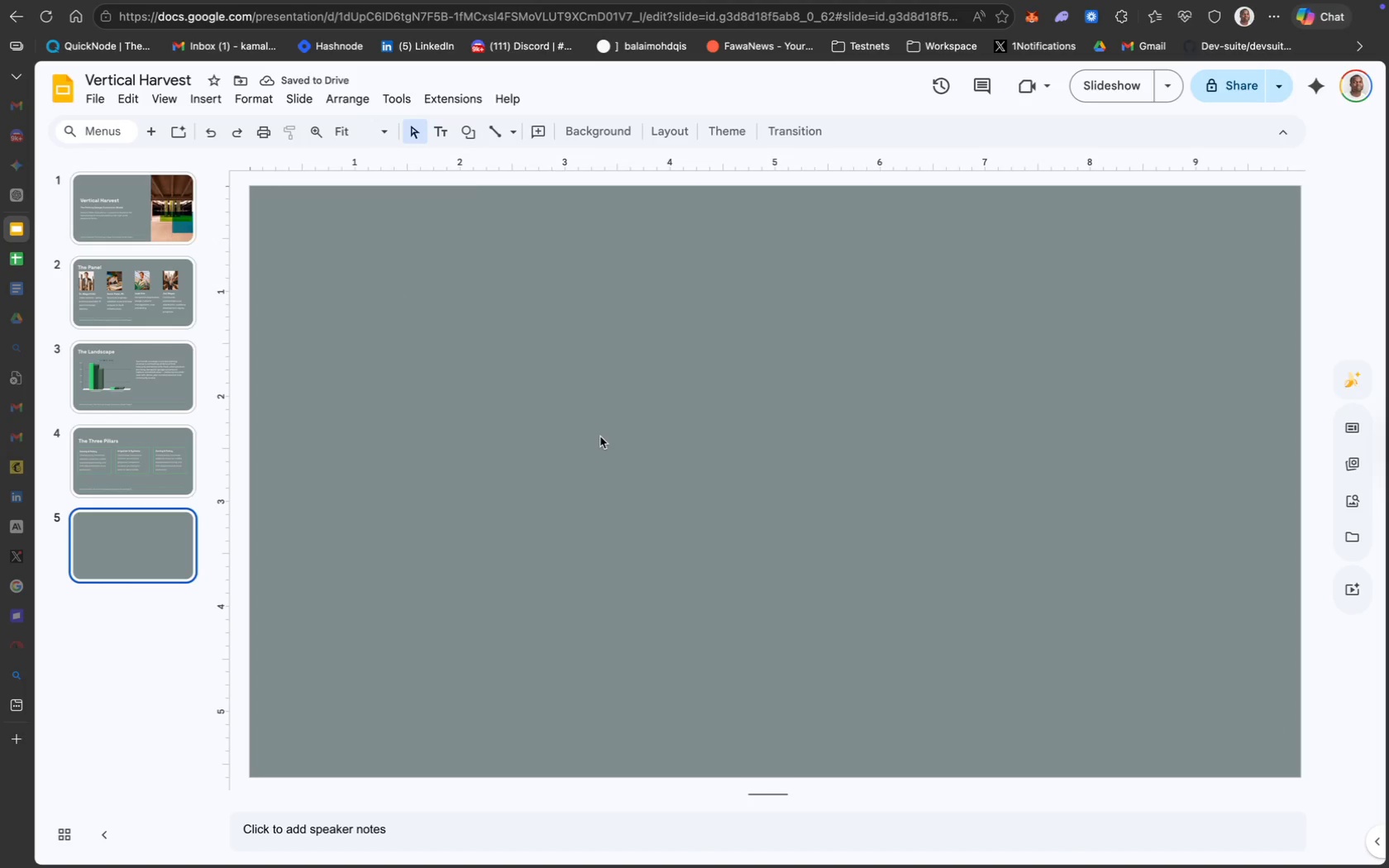 
left_click([131, 465])
 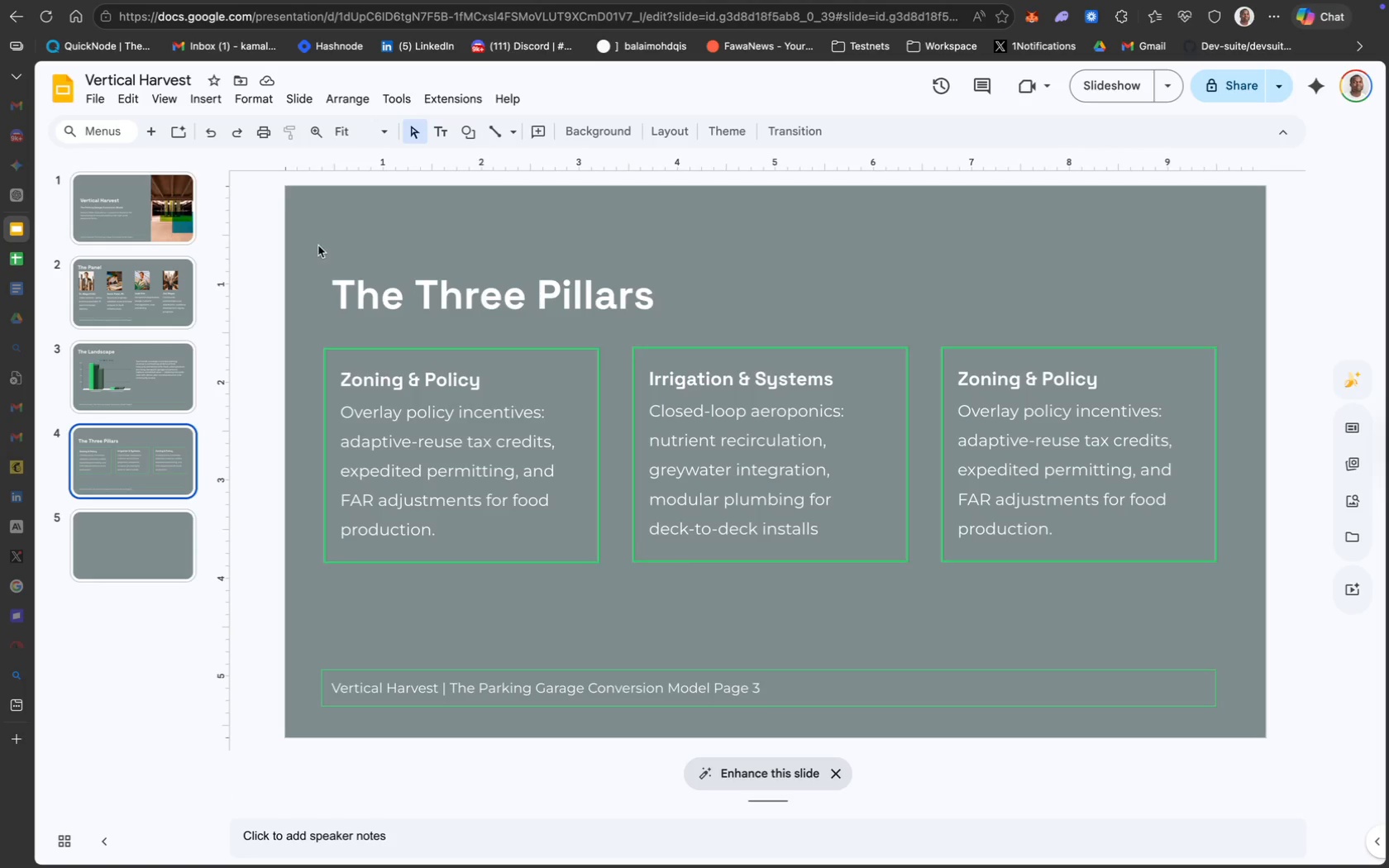 
left_click_drag(start_coordinate=[307, 244], to_coordinate=[1060, 698])
 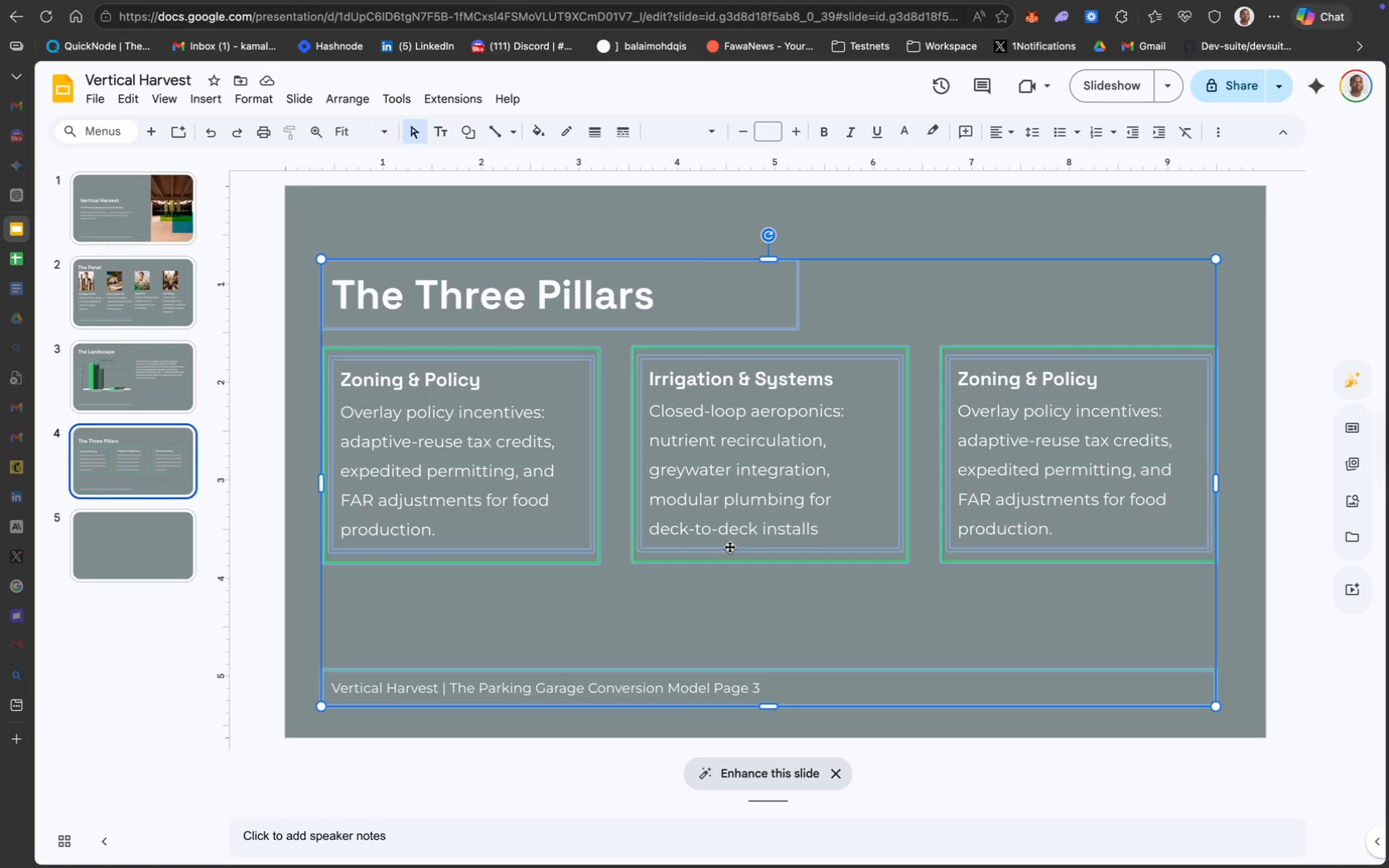 
wait(6.26)
 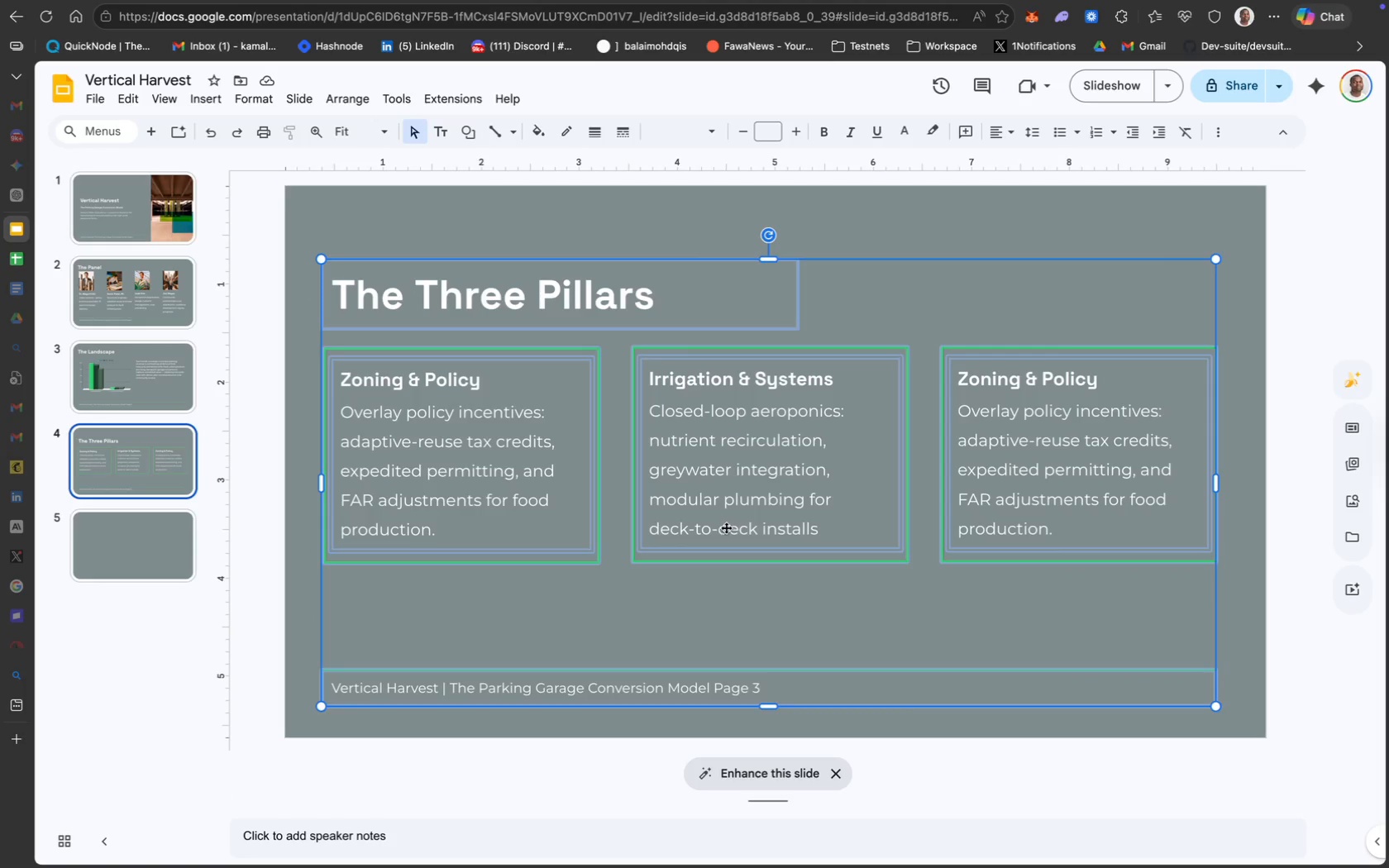 
left_click_drag(start_coordinate=[722, 552], to_coordinate=[728, 531])
 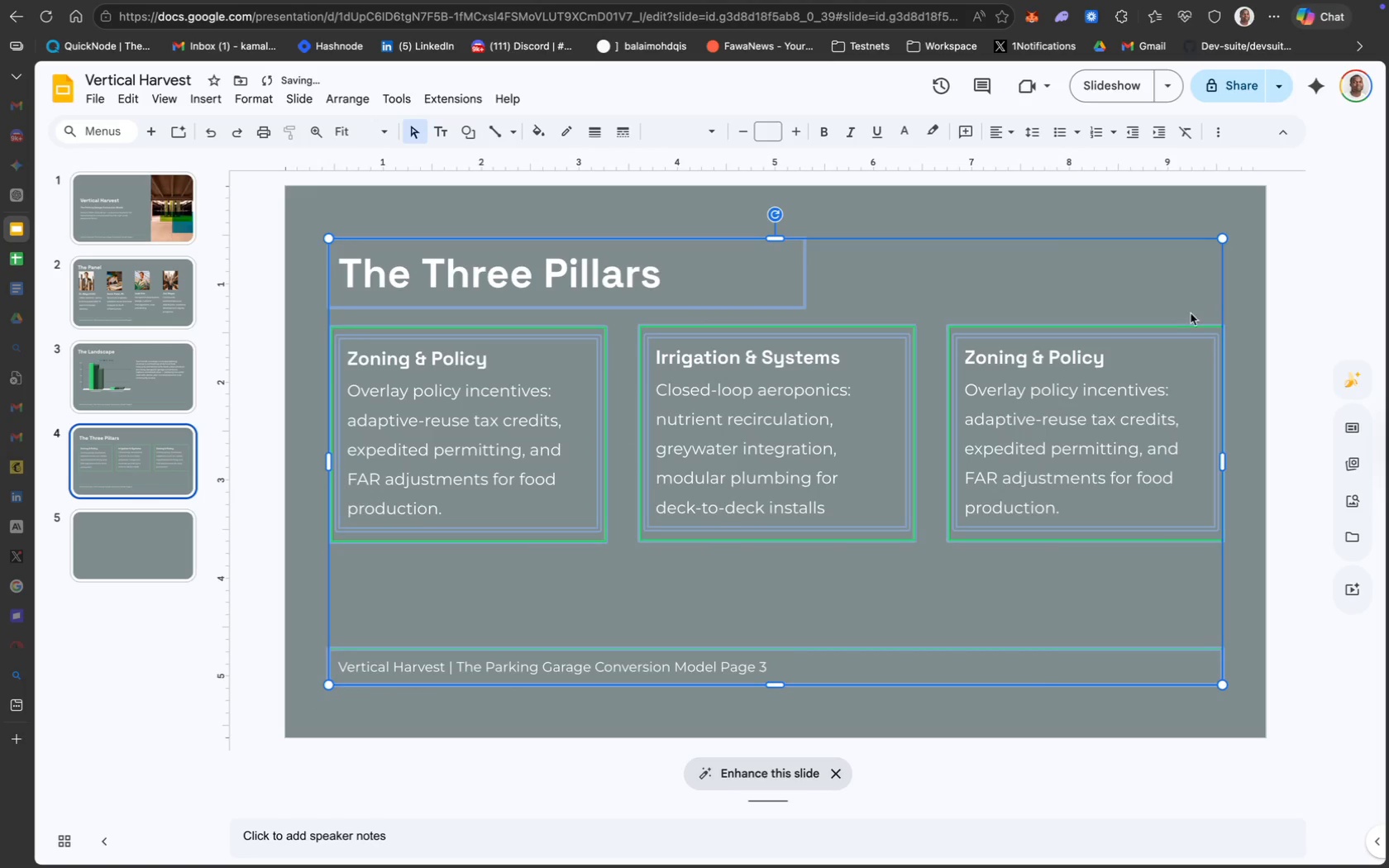 
left_click([1237, 324])
 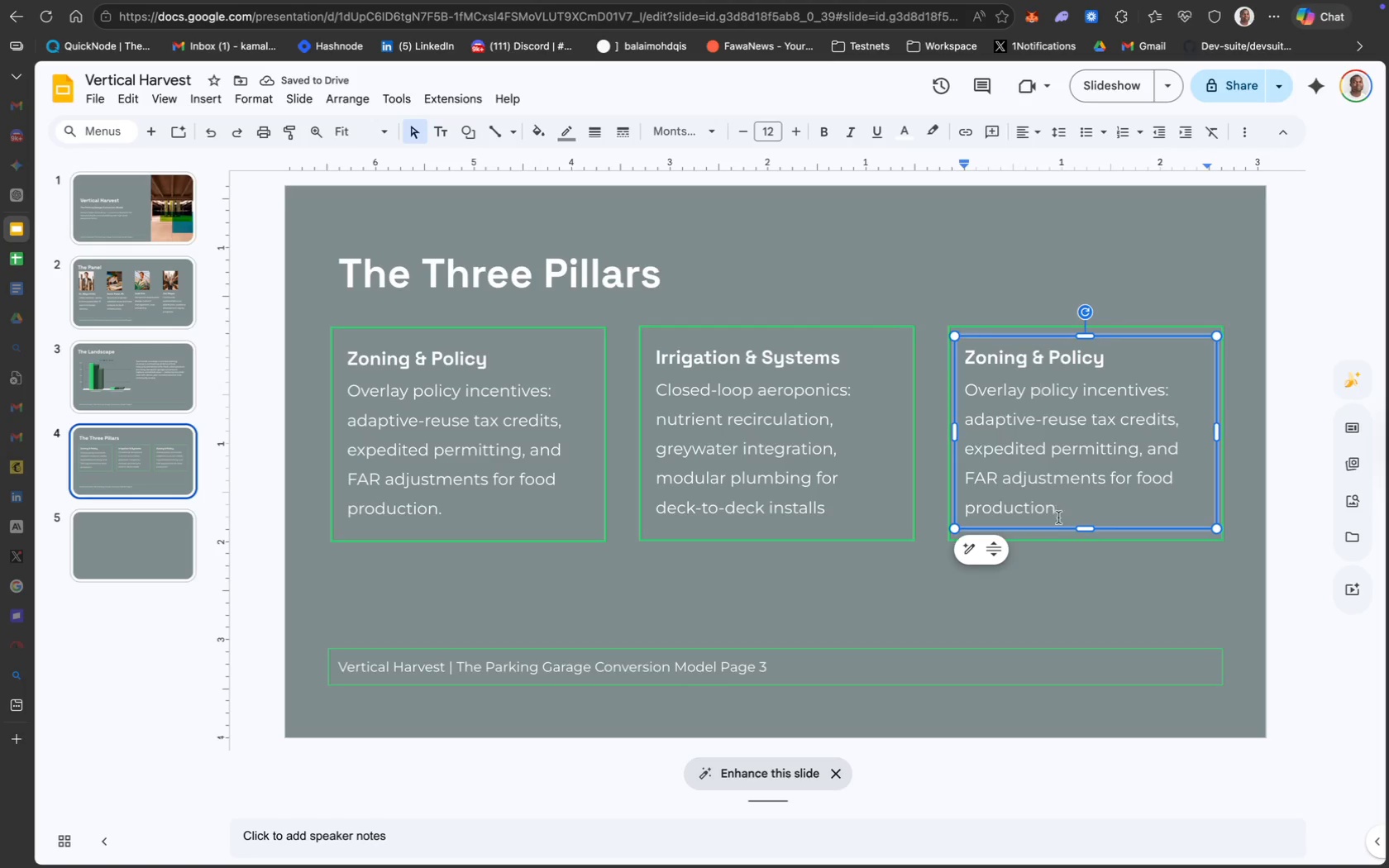 
left_click_drag(start_coordinate=[1061, 513], to_coordinate=[966, 405])
 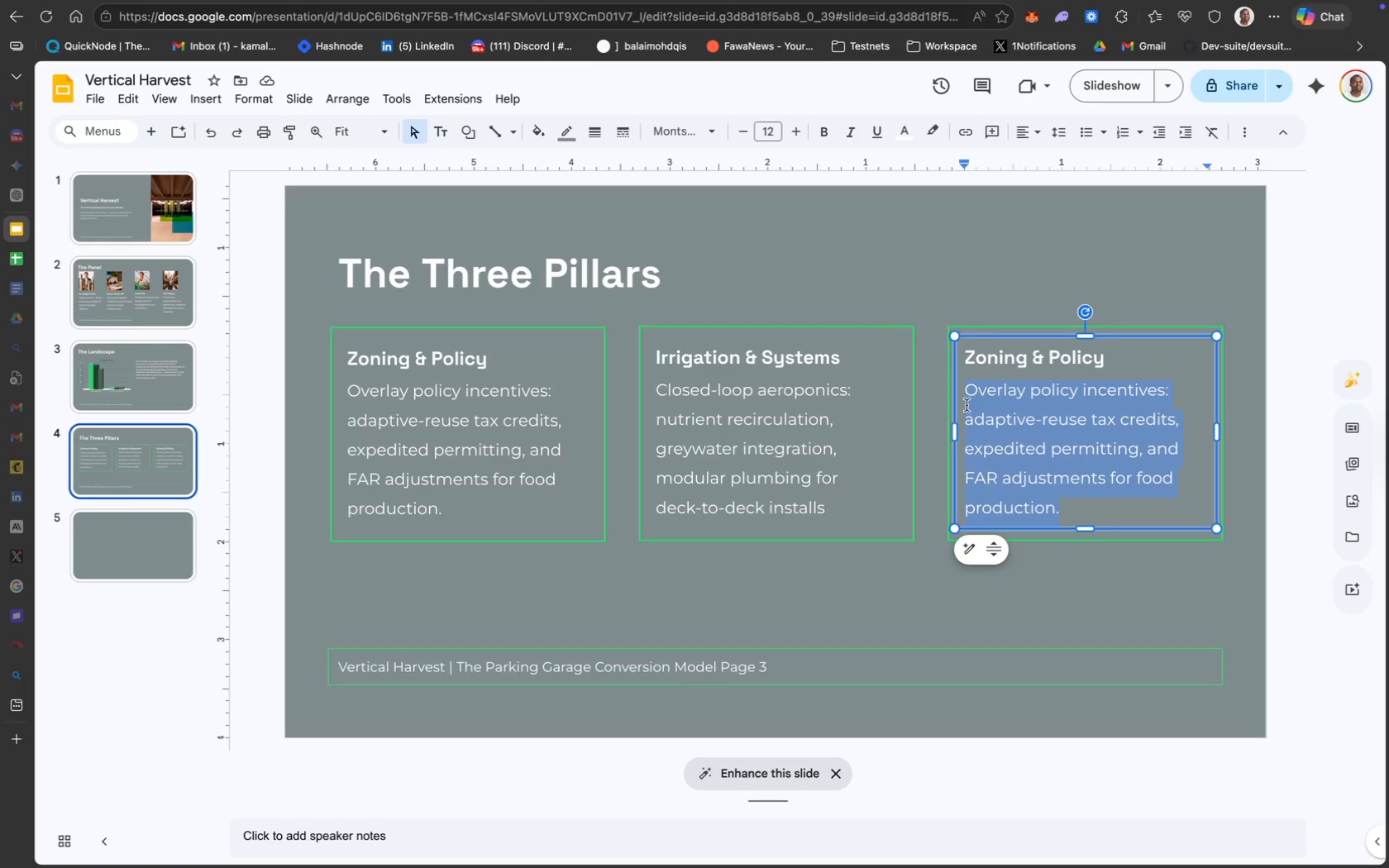 
left_click([1019, 365])
 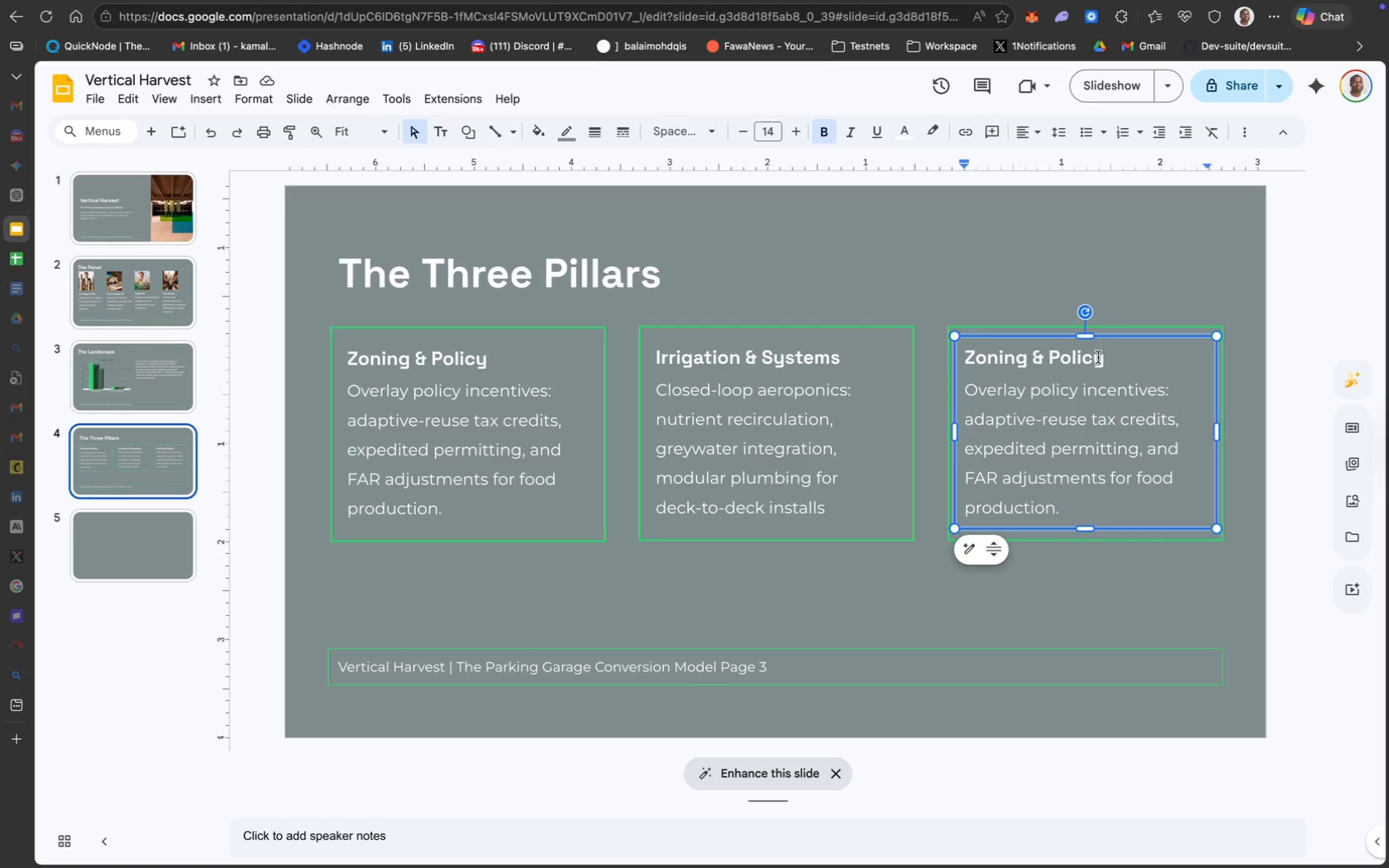 
left_click_drag(start_coordinate=[1102, 356], to_coordinate=[967, 346])
 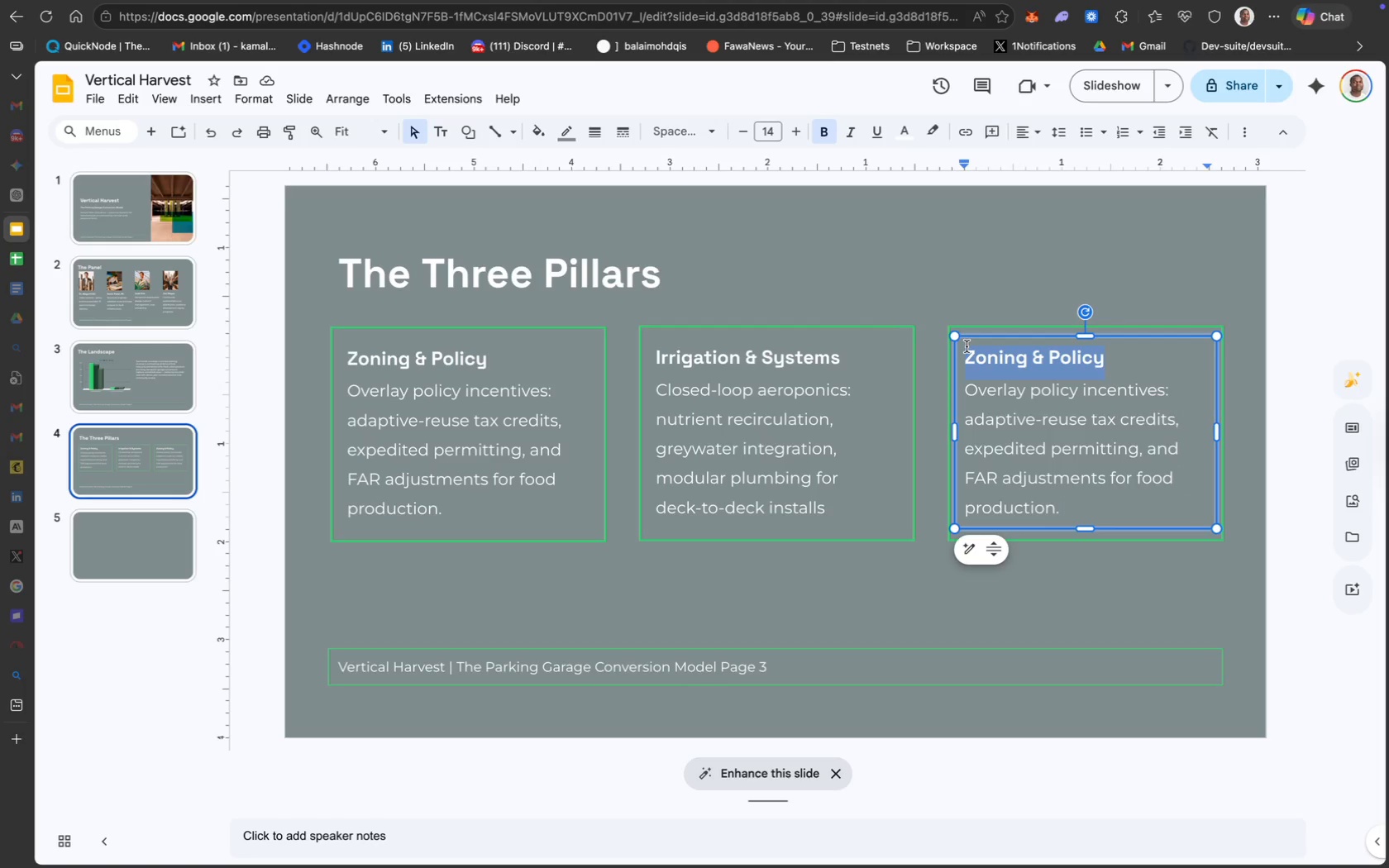 
key(CapsLock)
 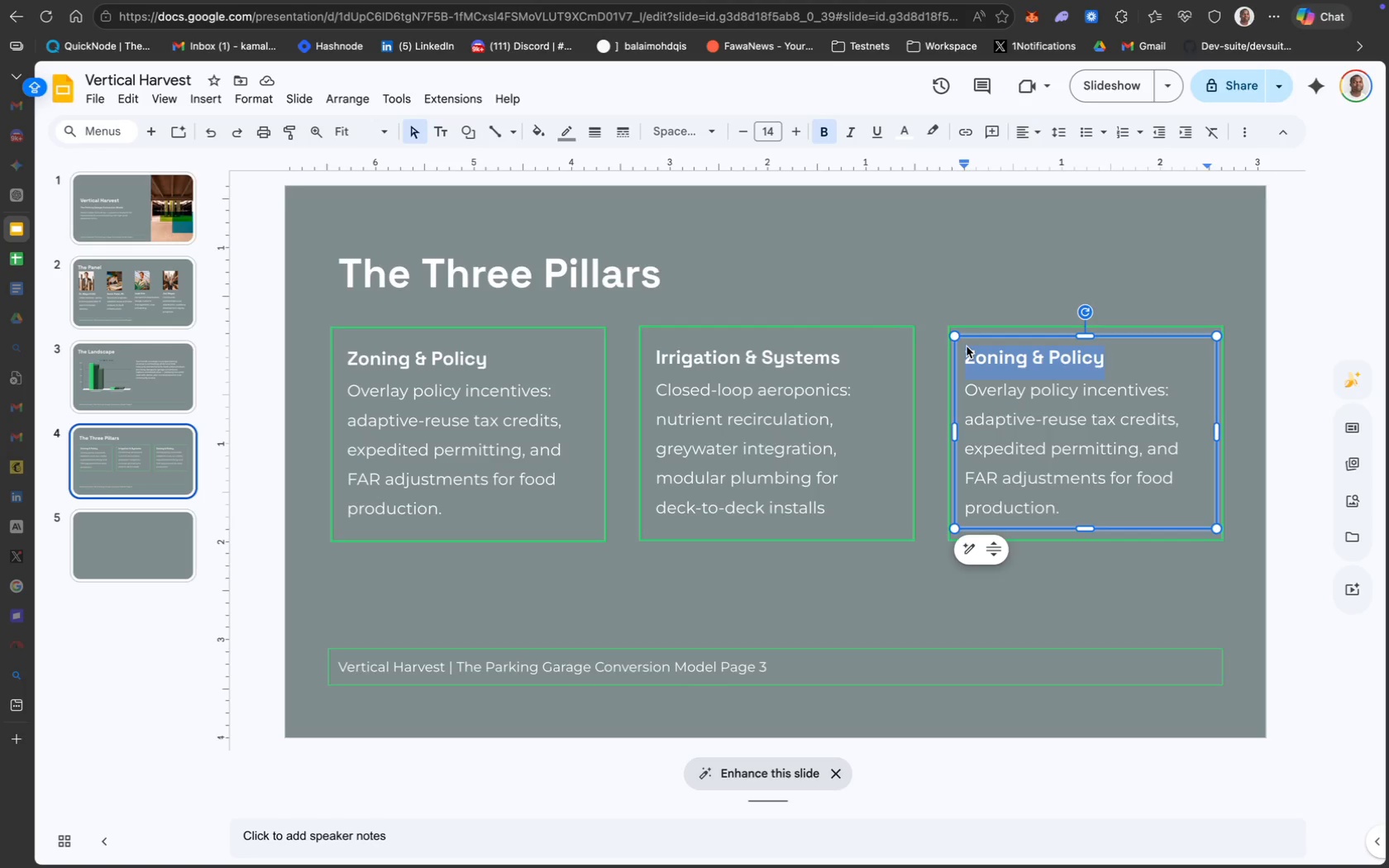 
type(Distribution & Community)
 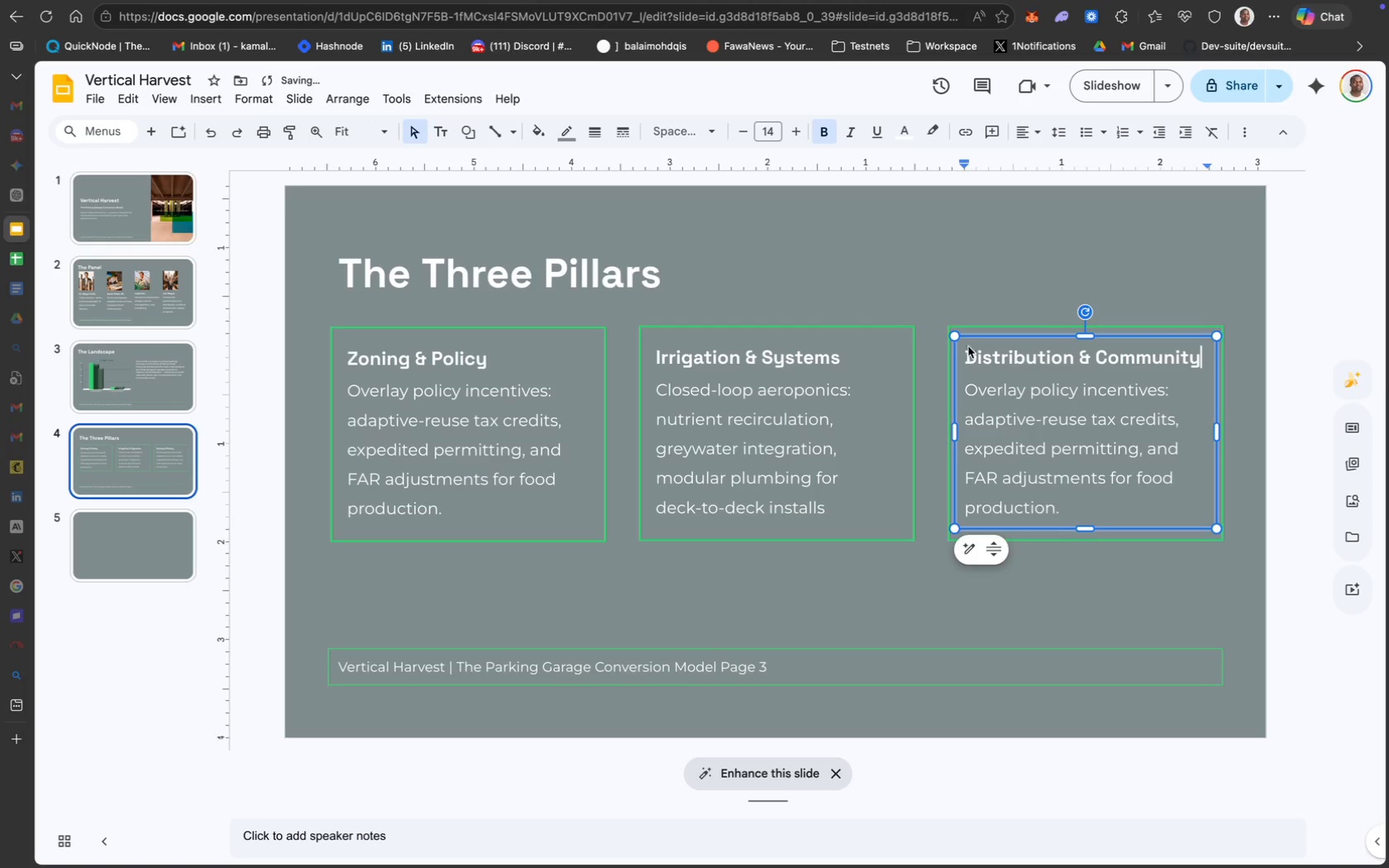 
left_click([1076, 436])
 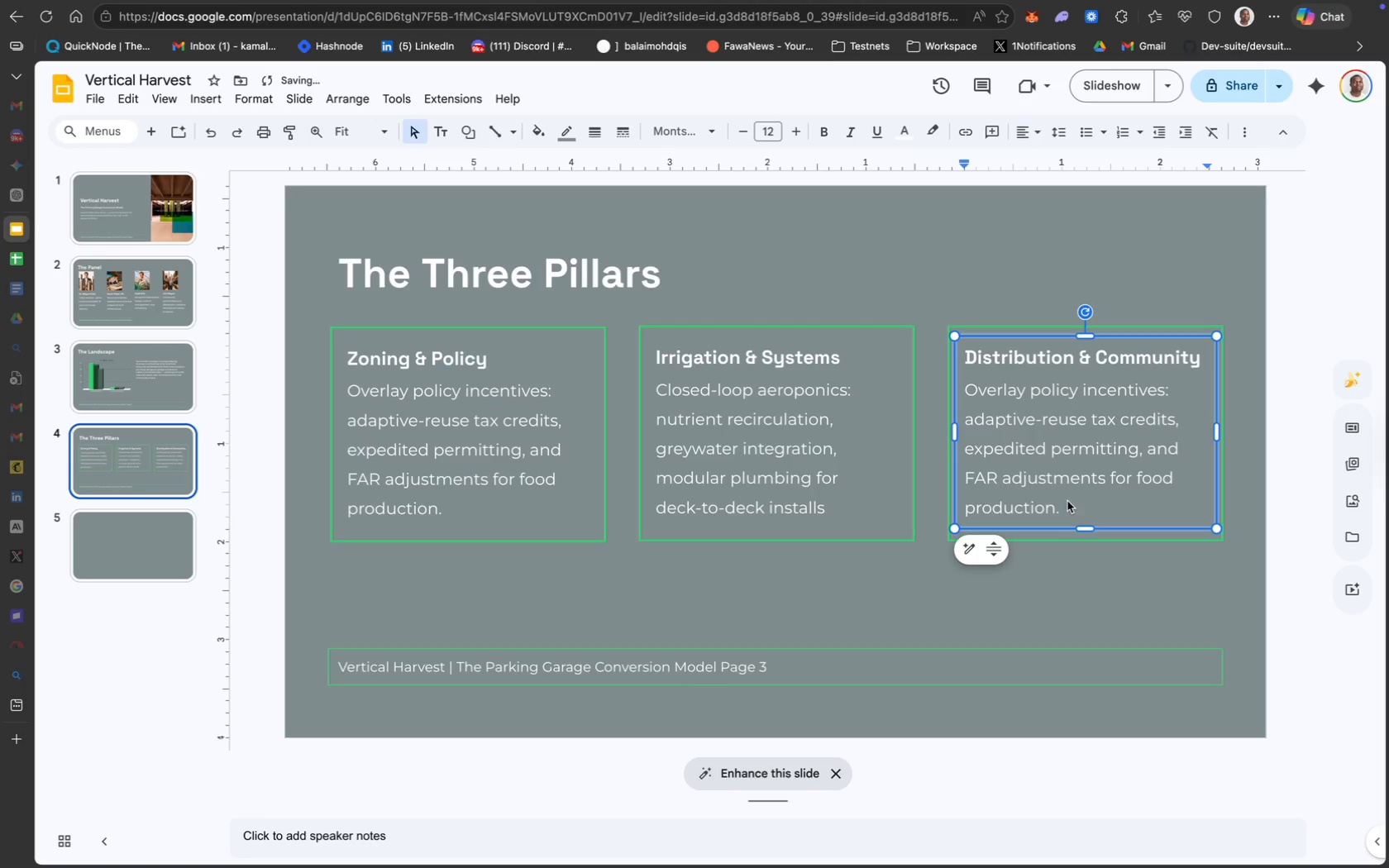 
left_click_drag(start_coordinate=[1064, 507], to_coordinate=[959, 398])
 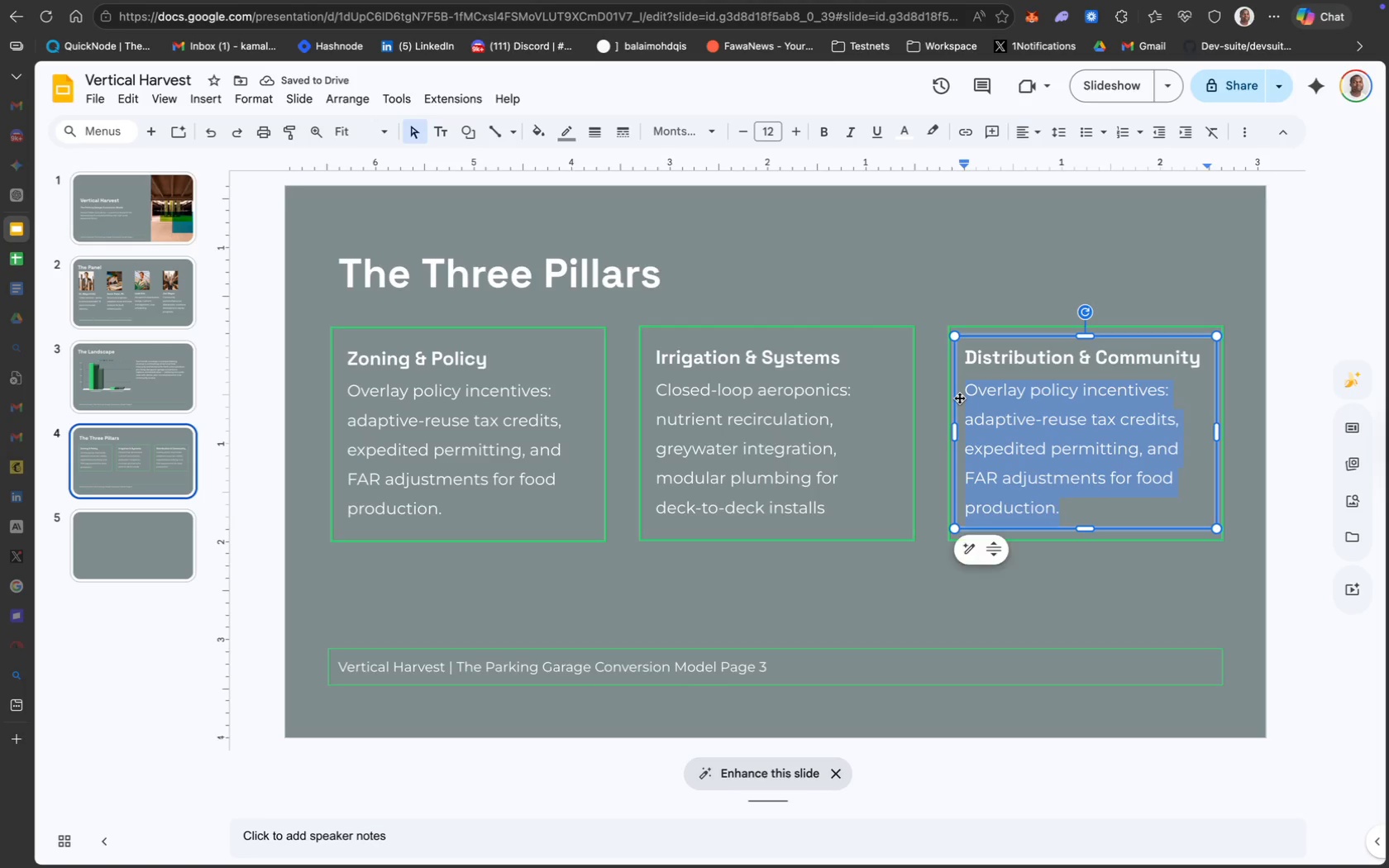 
type(Loacal)
key(Backspace)
type(l)
key(Backspace)
key(Backspace)
key(Backspace)
key(Backspace)
type(cal aggregatip)
key(Backspace)
type(on pou)
key(Backspace)
type(ints.)
key(Backspace)
type(, workforce oparth)
key(Backspace)
key(Backspace)
key(Backspace)
key(Backspace)
key(Backspace)
key(Backspace)
type(pat)
key(Backspace)
type(rthways)
 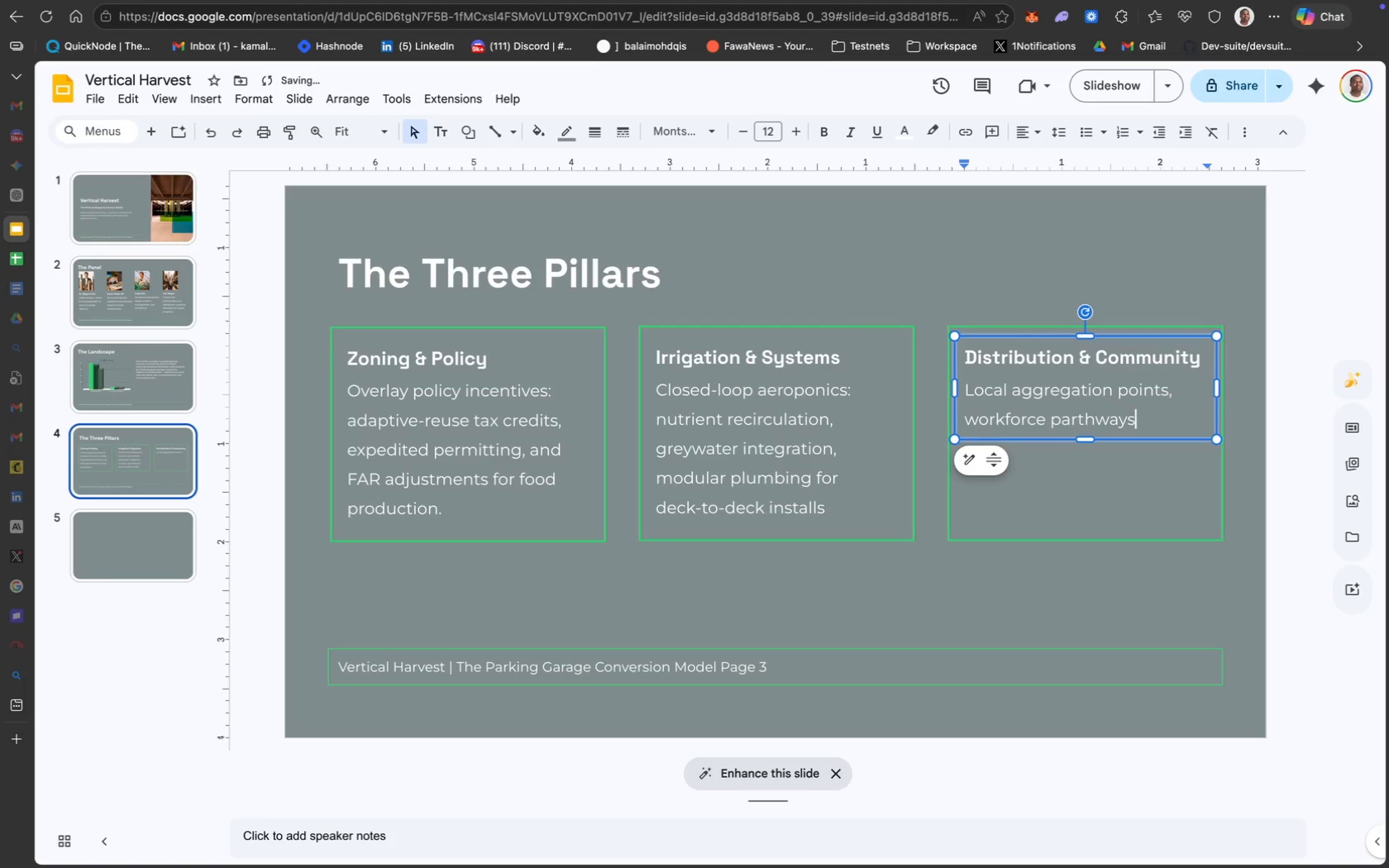 
key(ArrowLeft)
 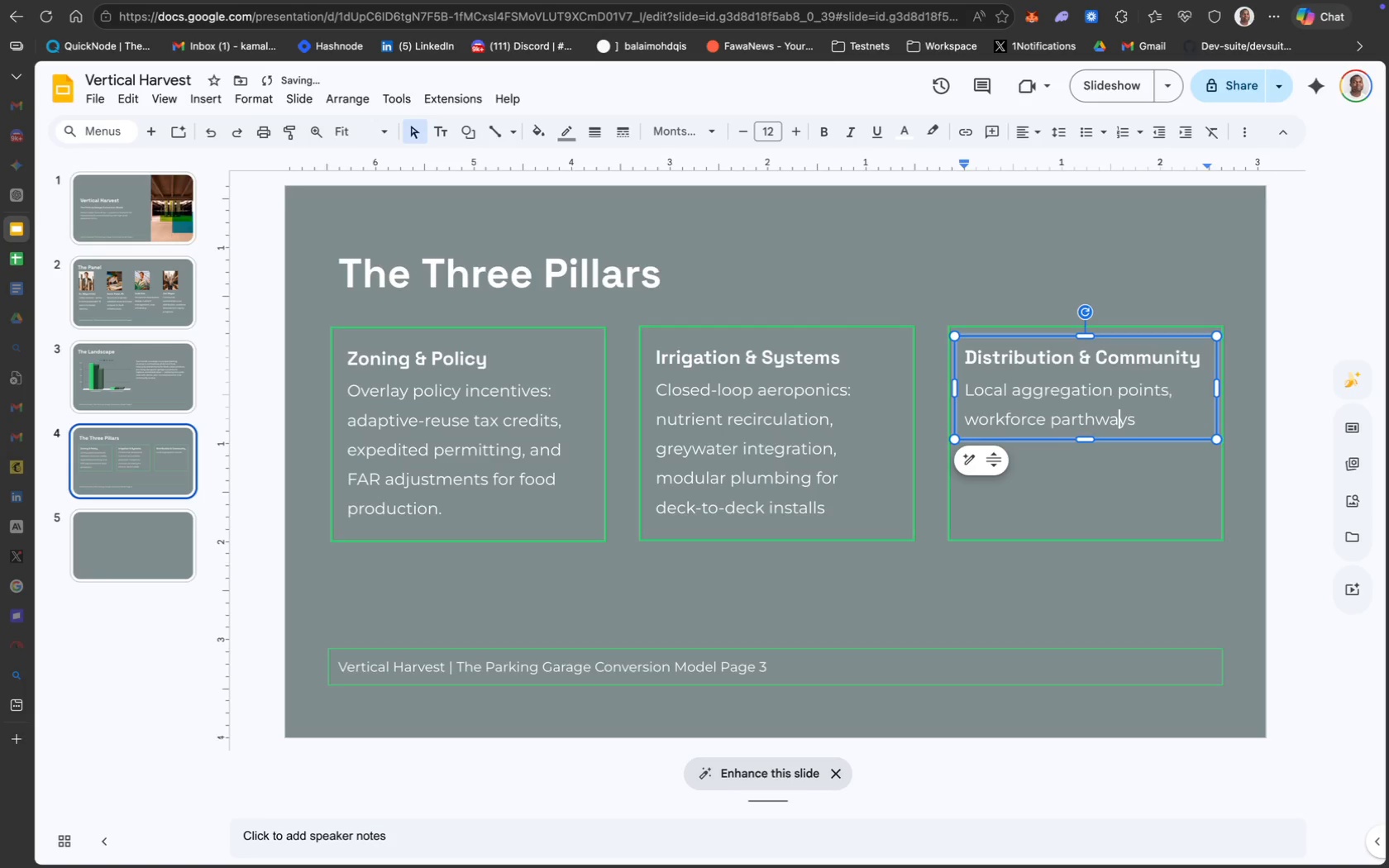 
key(ArrowLeft)
 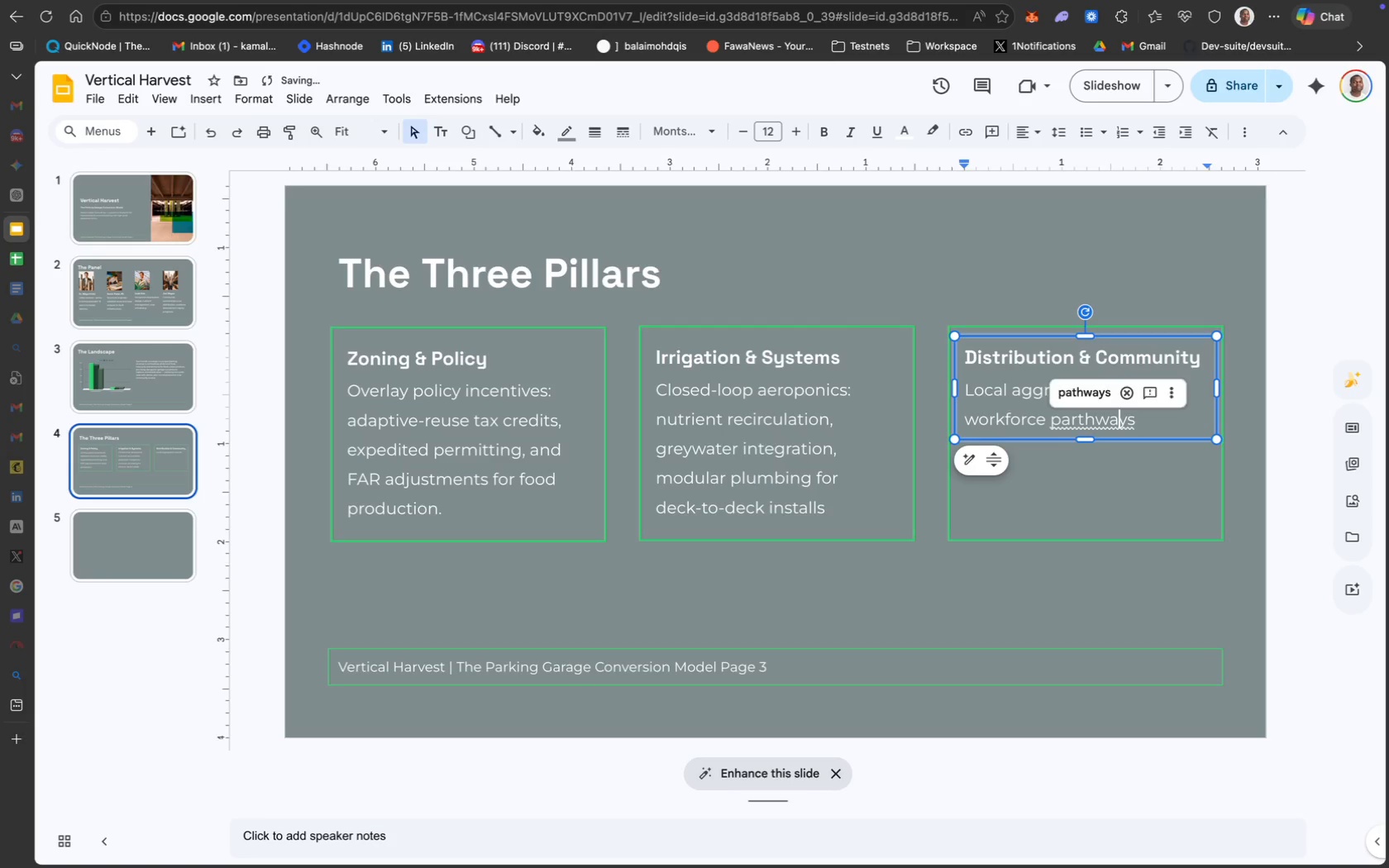 
key(ArrowLeft)
 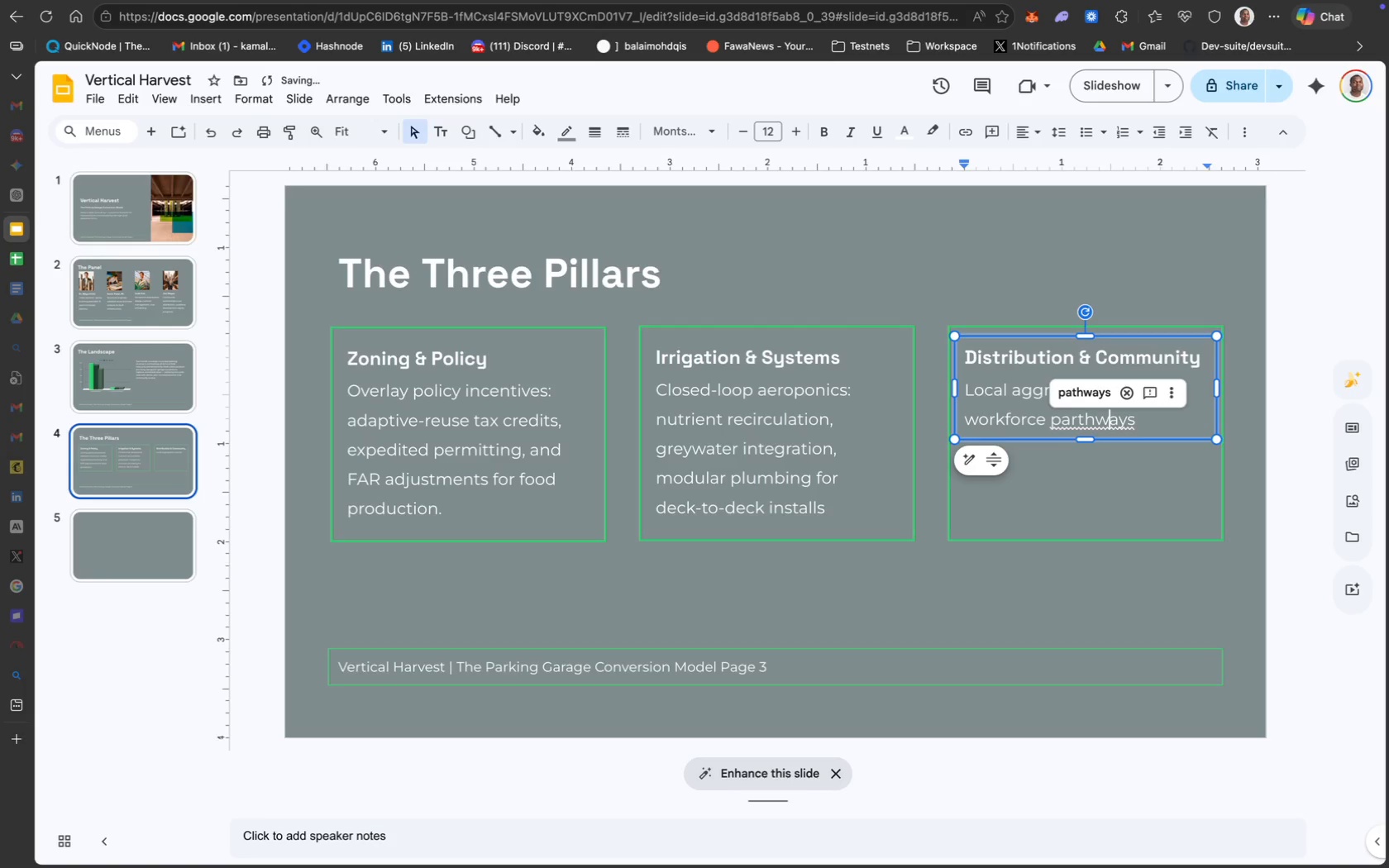 
key(ArrowLeft)
 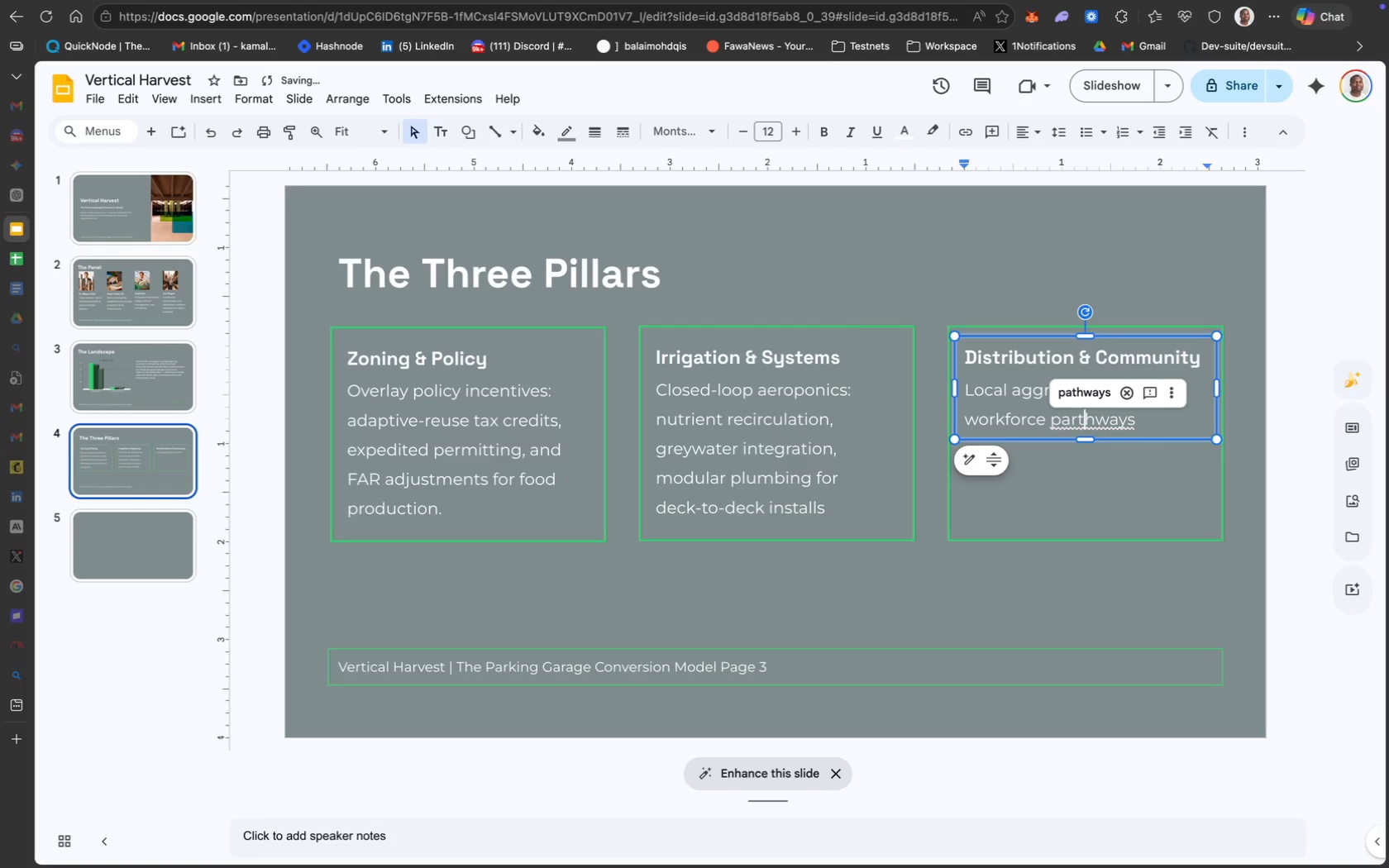 
key(ArrowLeft)
 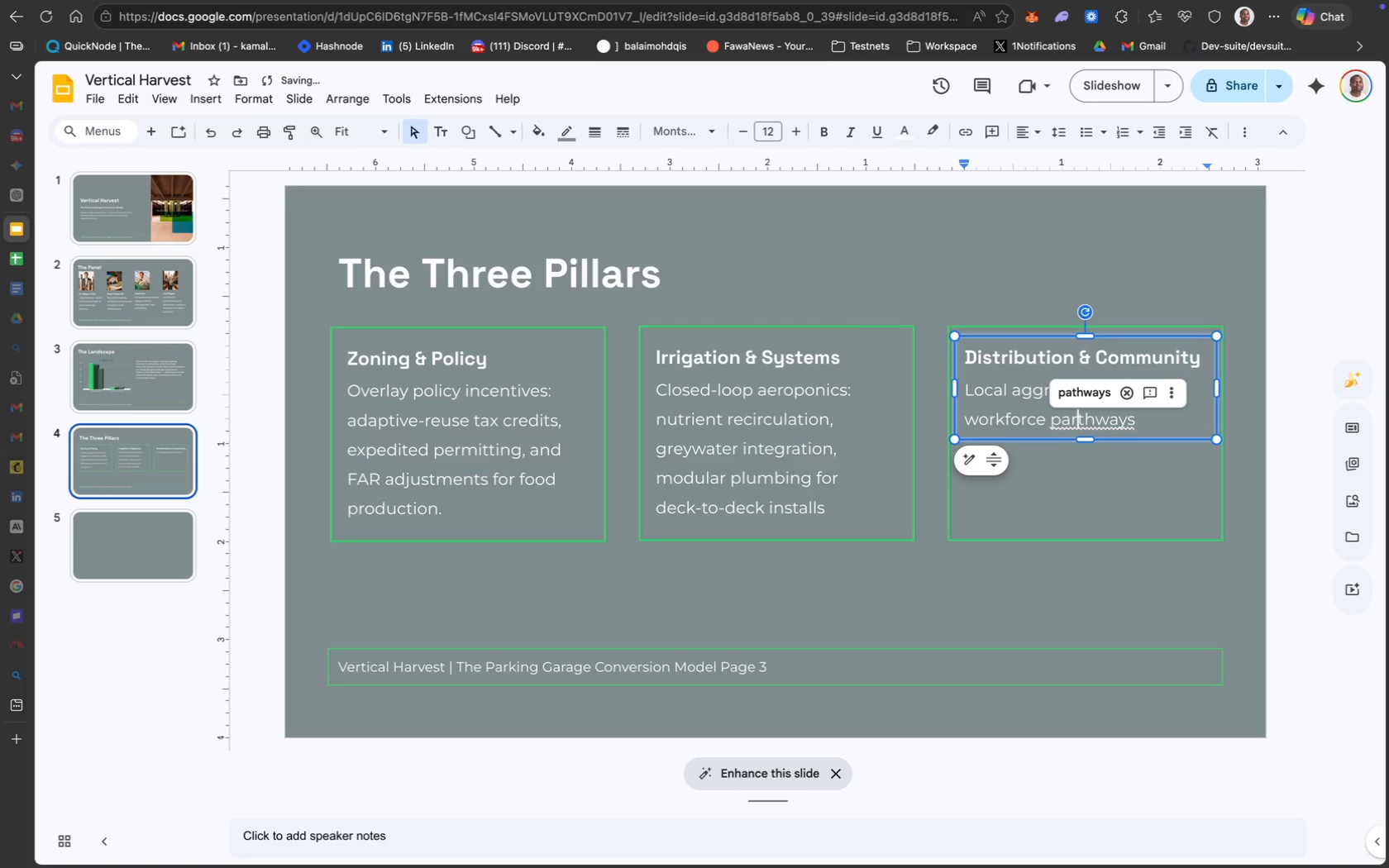 
key(ArrowLeft)
 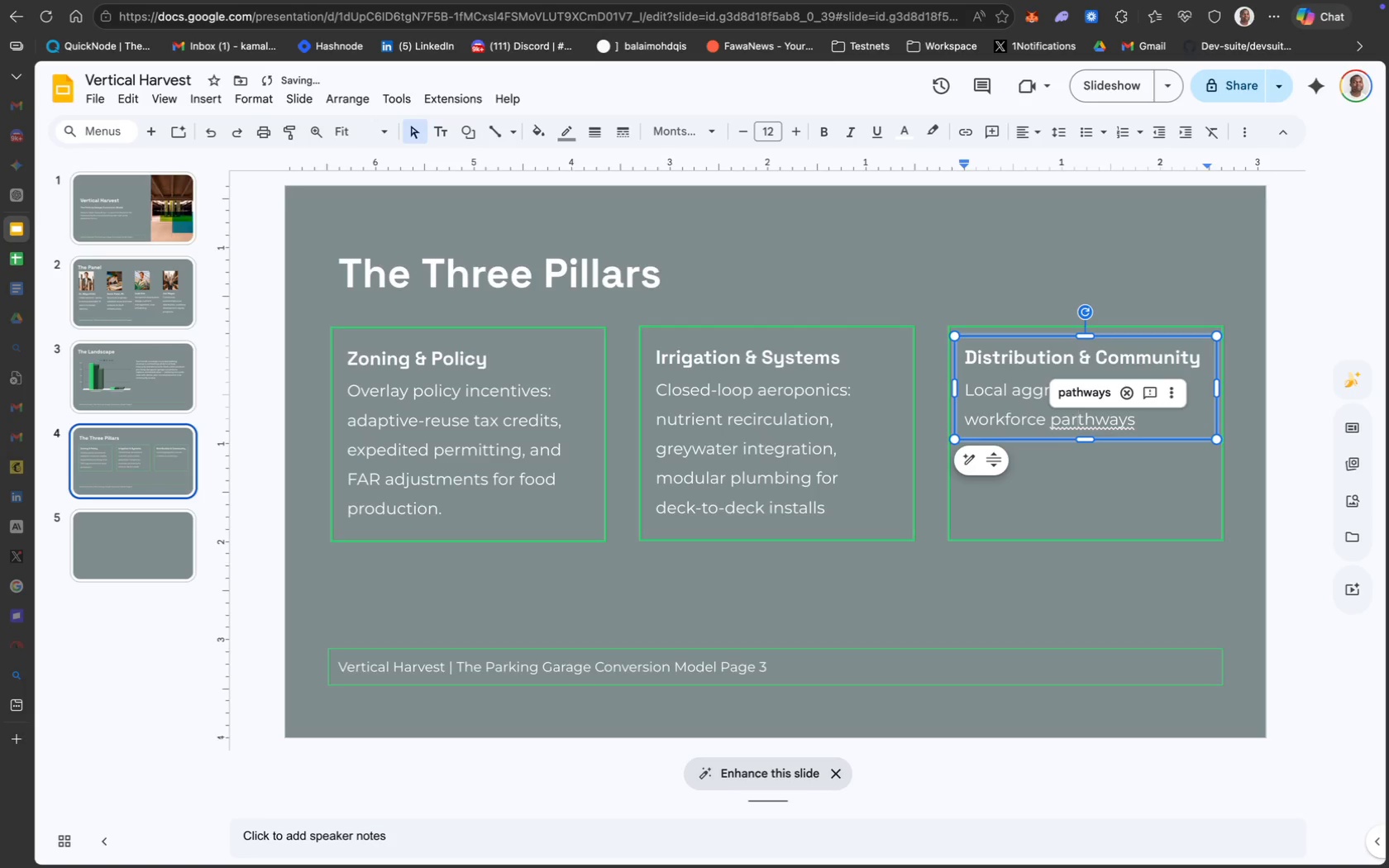 
key(Backspace)
 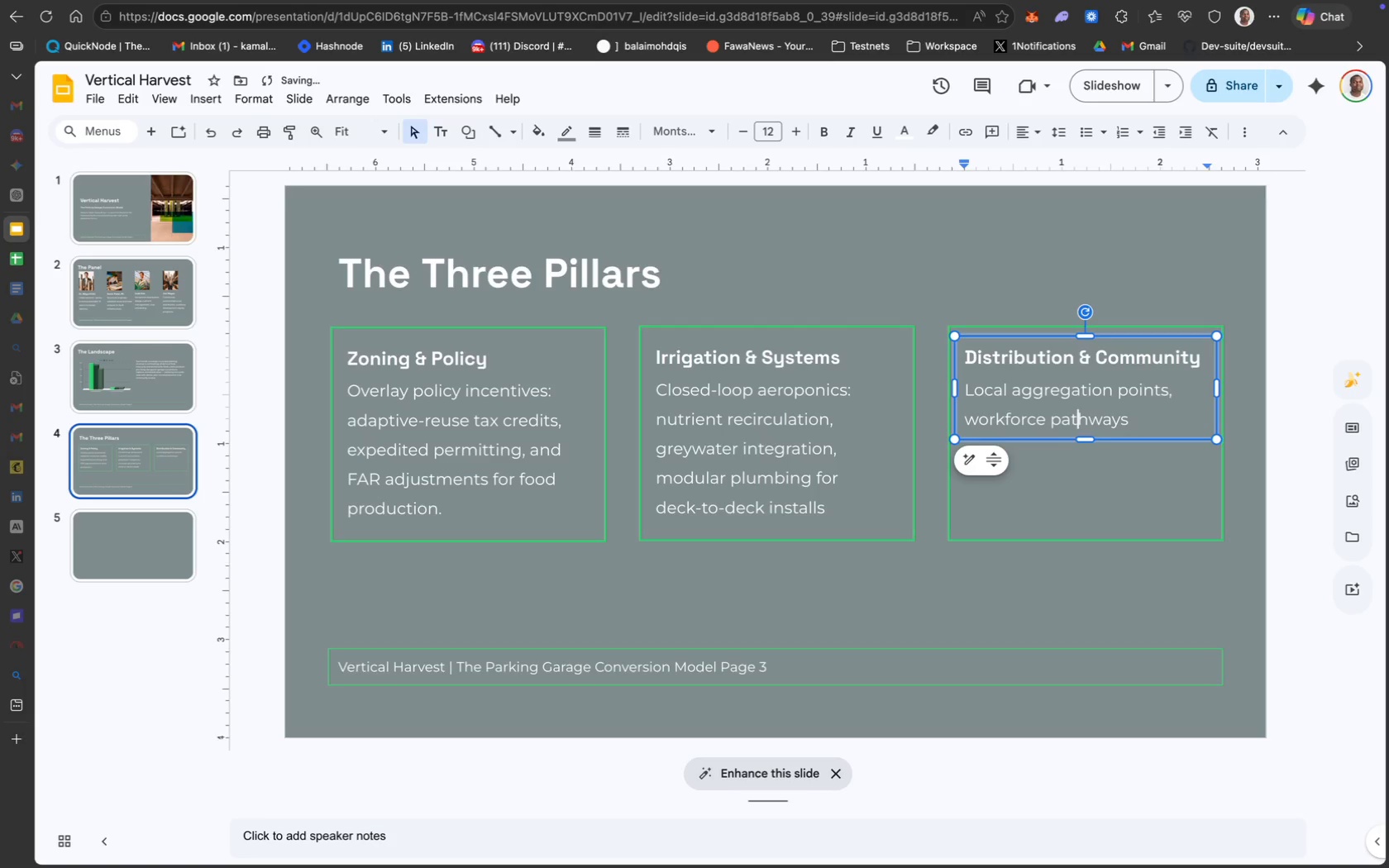 
key(ArrowRight)
 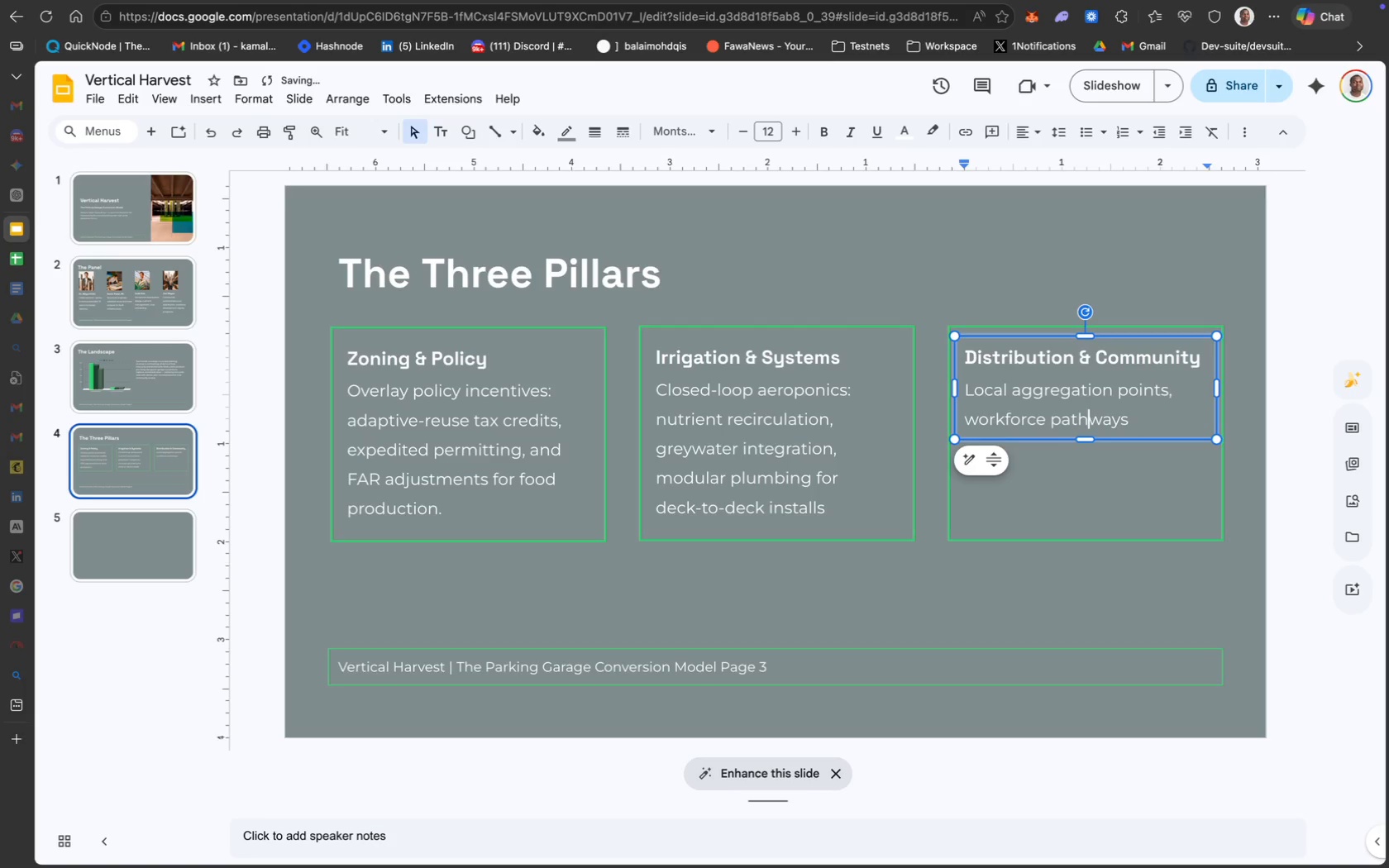 
key(ArrowRight)
 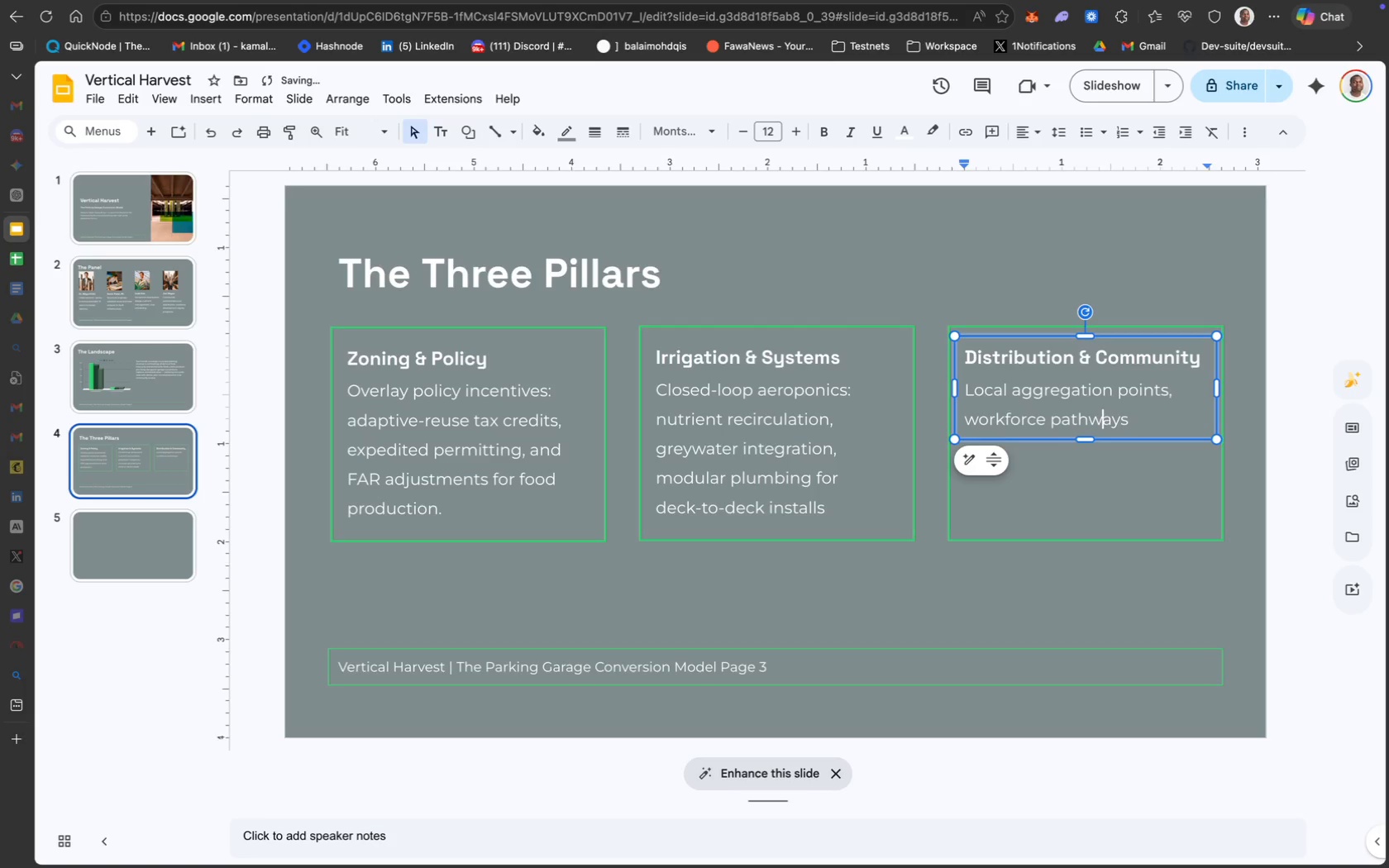 
key(ArrowRight)
 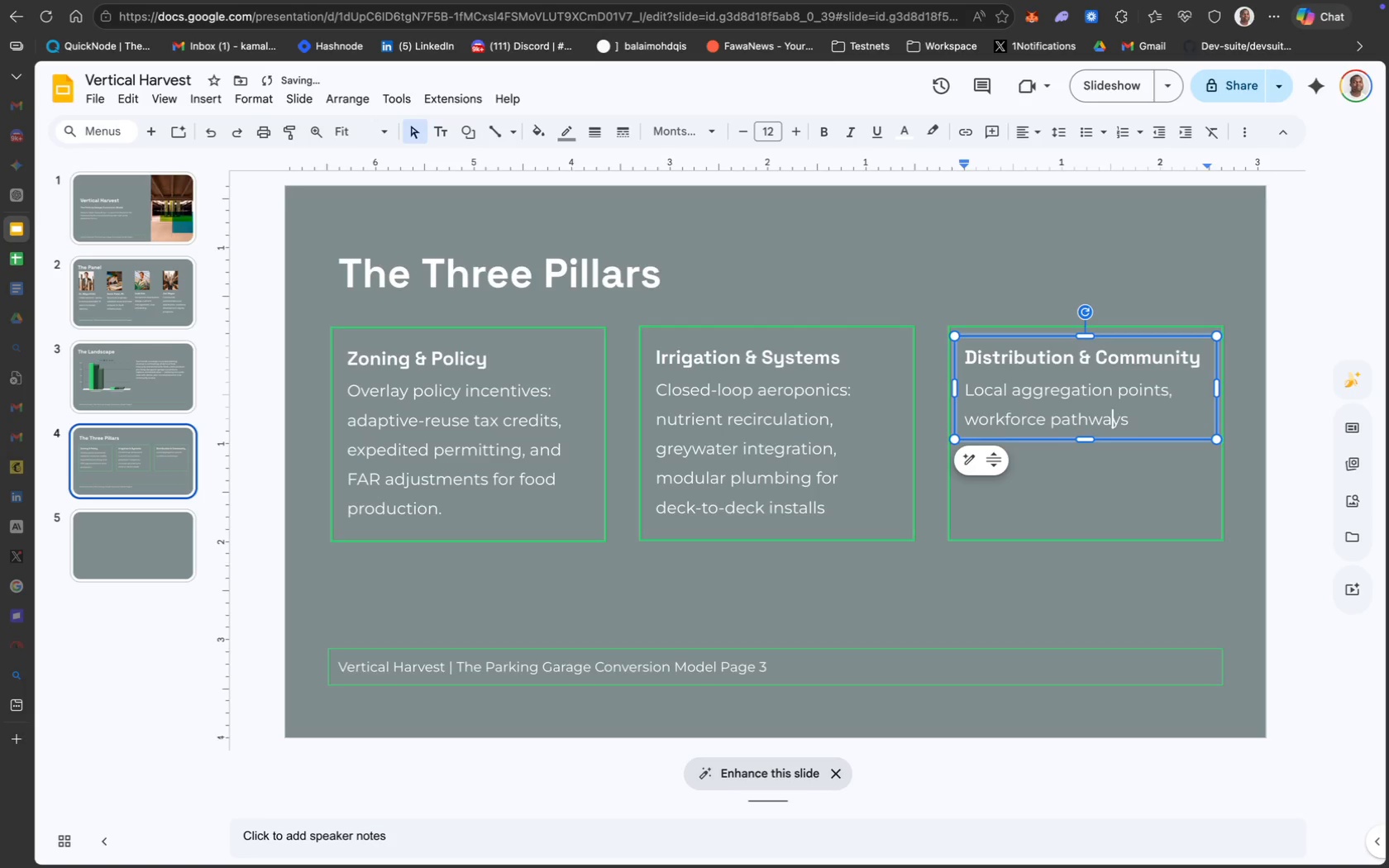 
key(ArrowRight)
 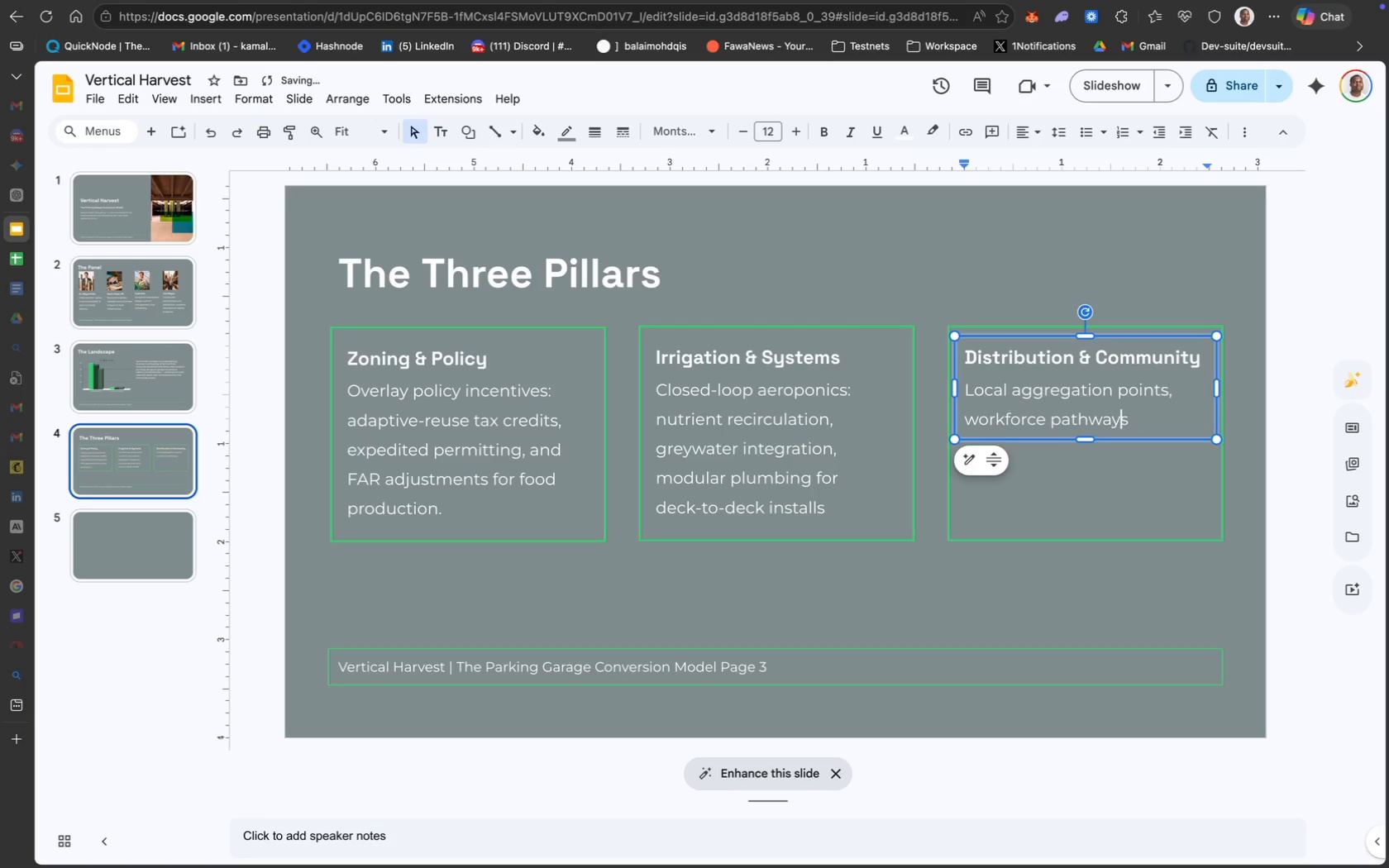 
key(ArrowRight)
 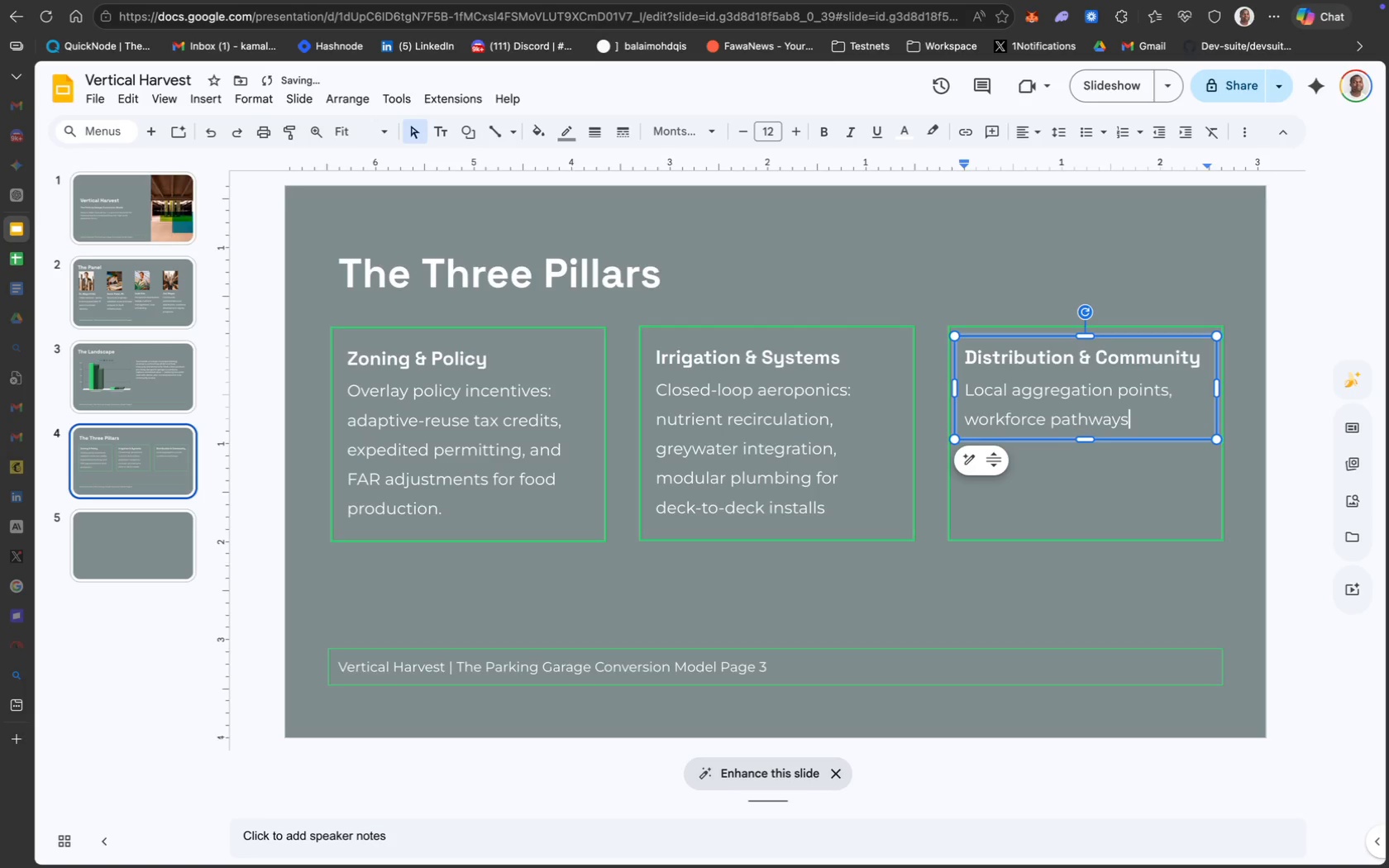 
key(ArrowRight)
 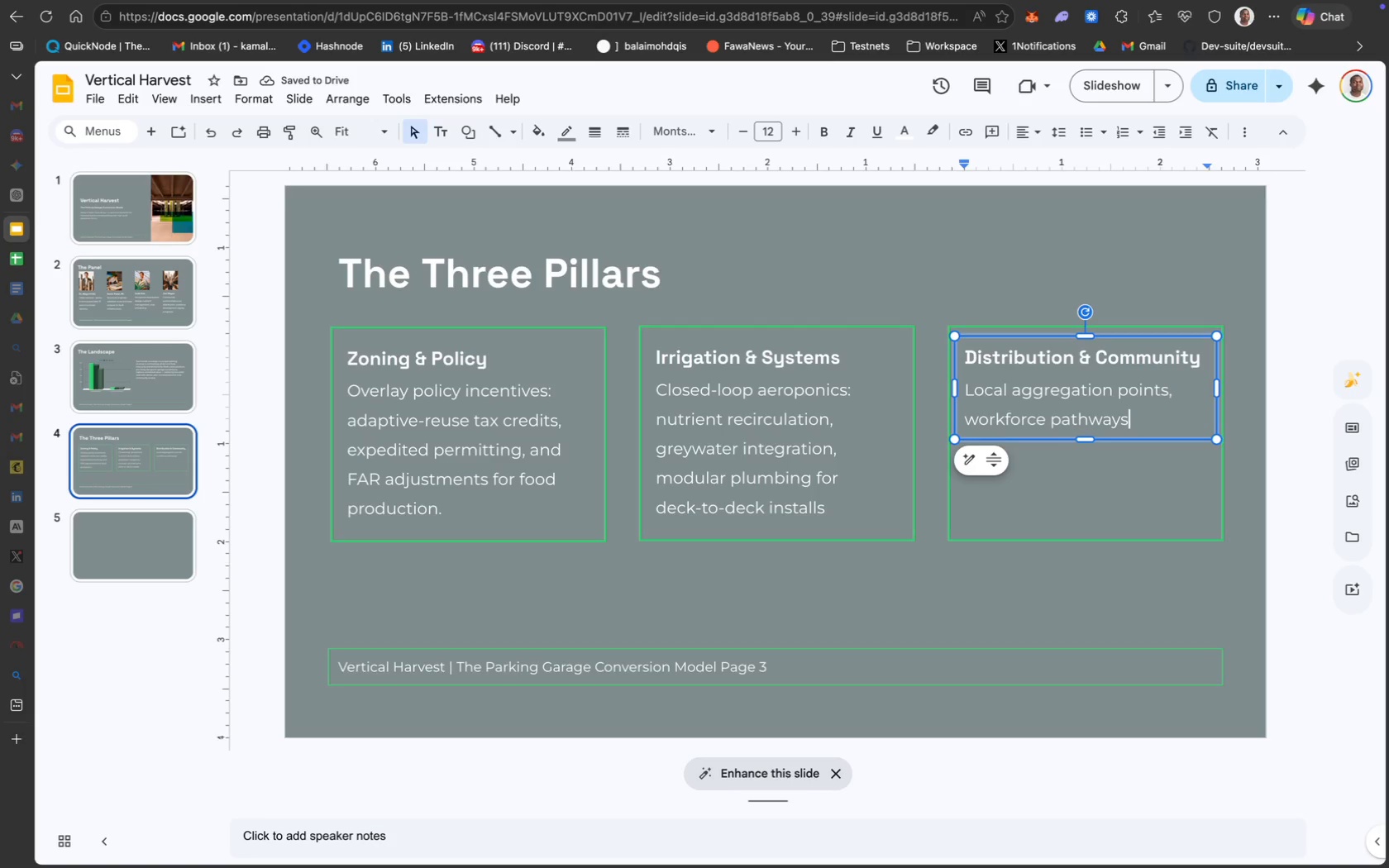 
type(, workforce developerm)
key(Backspace)
key(Backspace)
type(ment, equity programs.)
 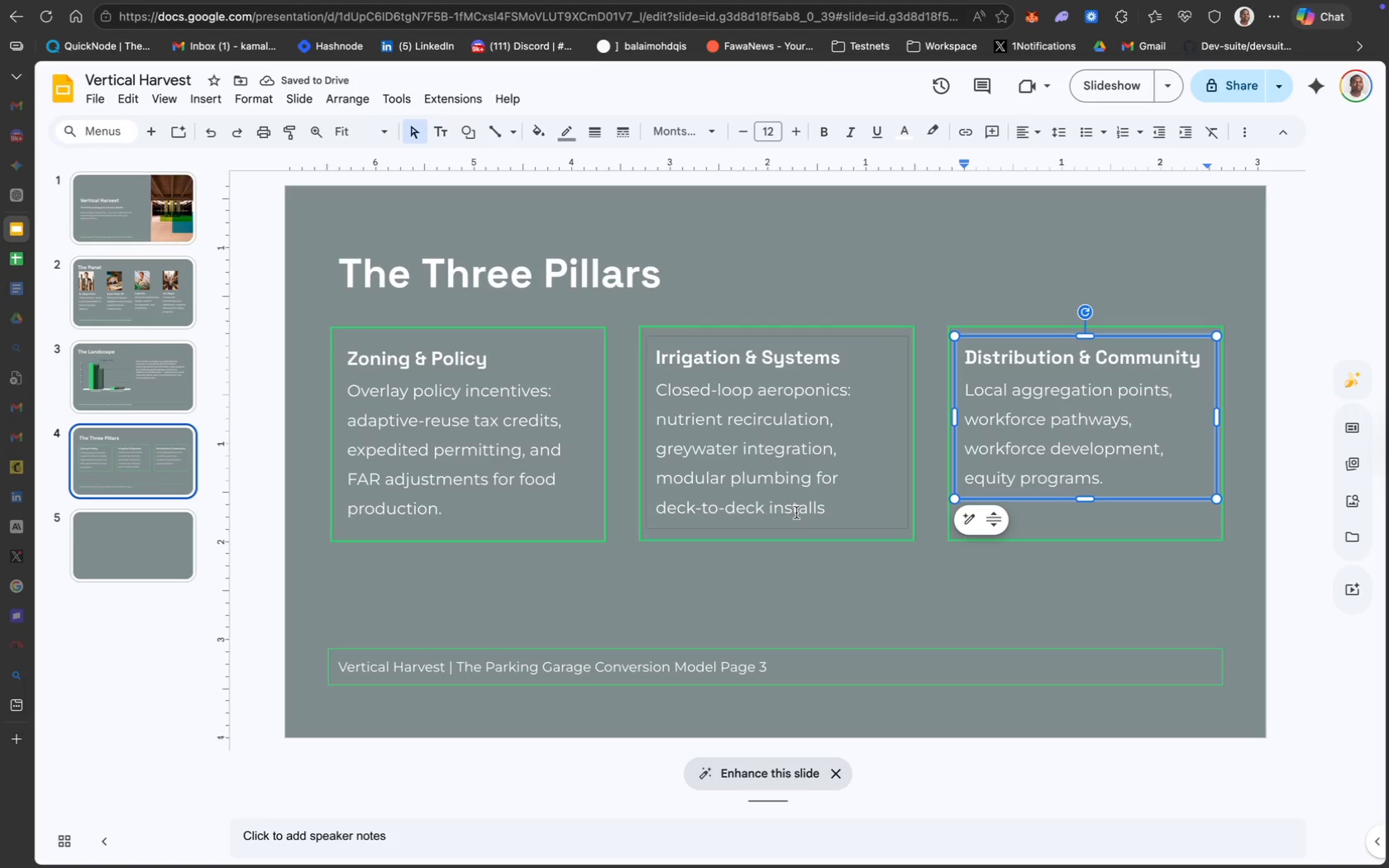 
left_click([719, 578])
 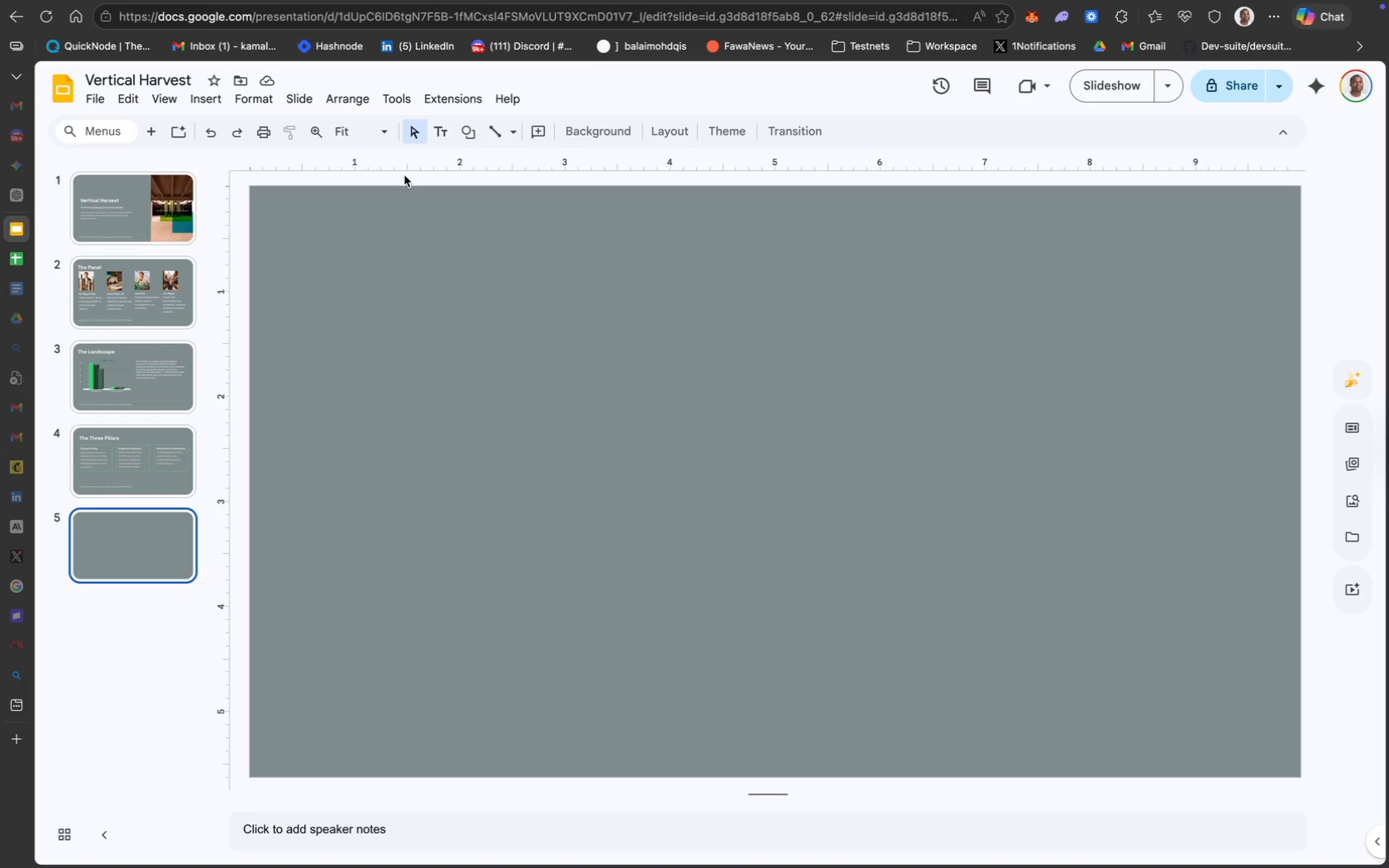 
wait(33.2)
 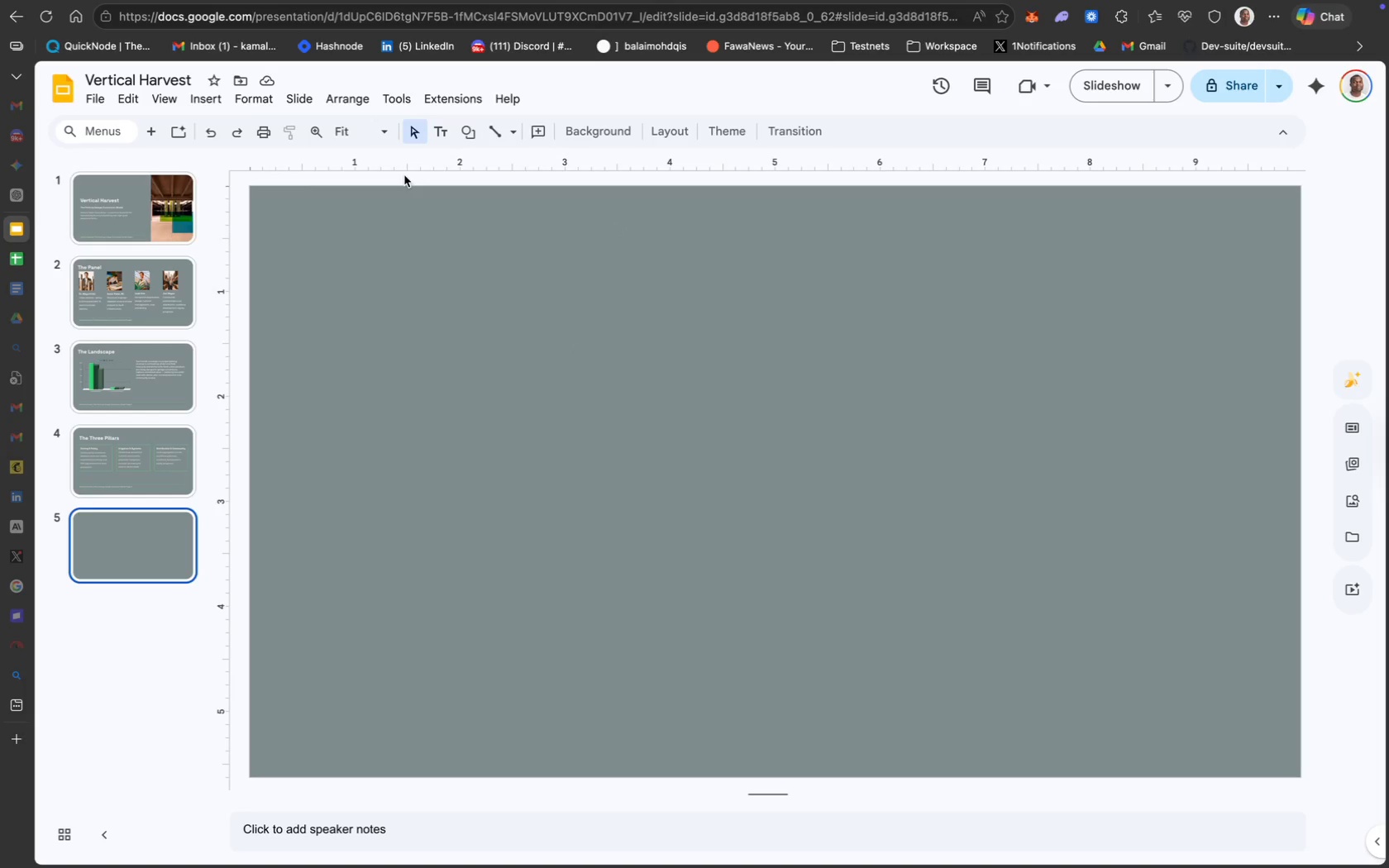 
left_click_drag(start_coordinate=[337, 248], to_coordinate=[325, 253])
 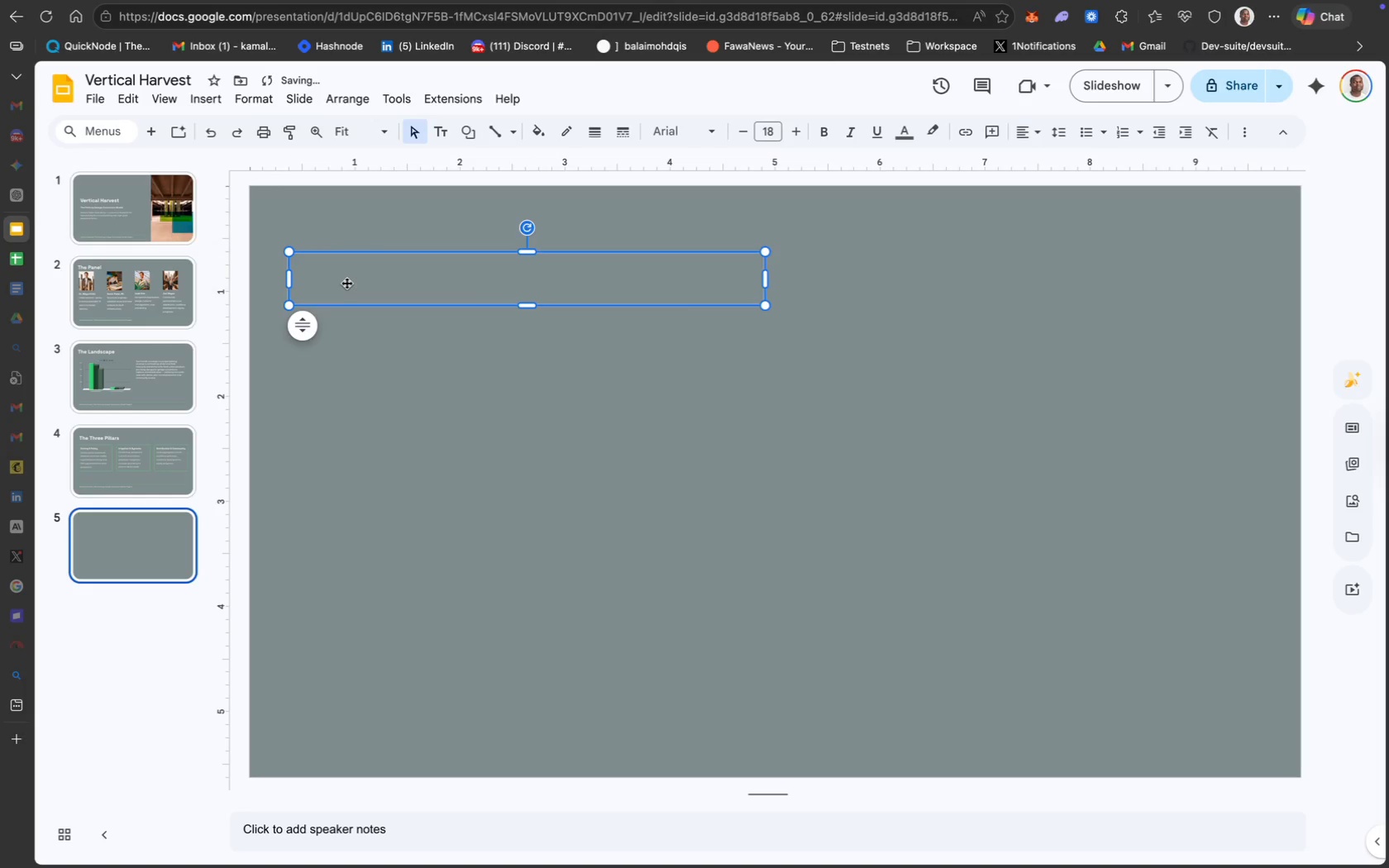 
key(ArrowUp)
 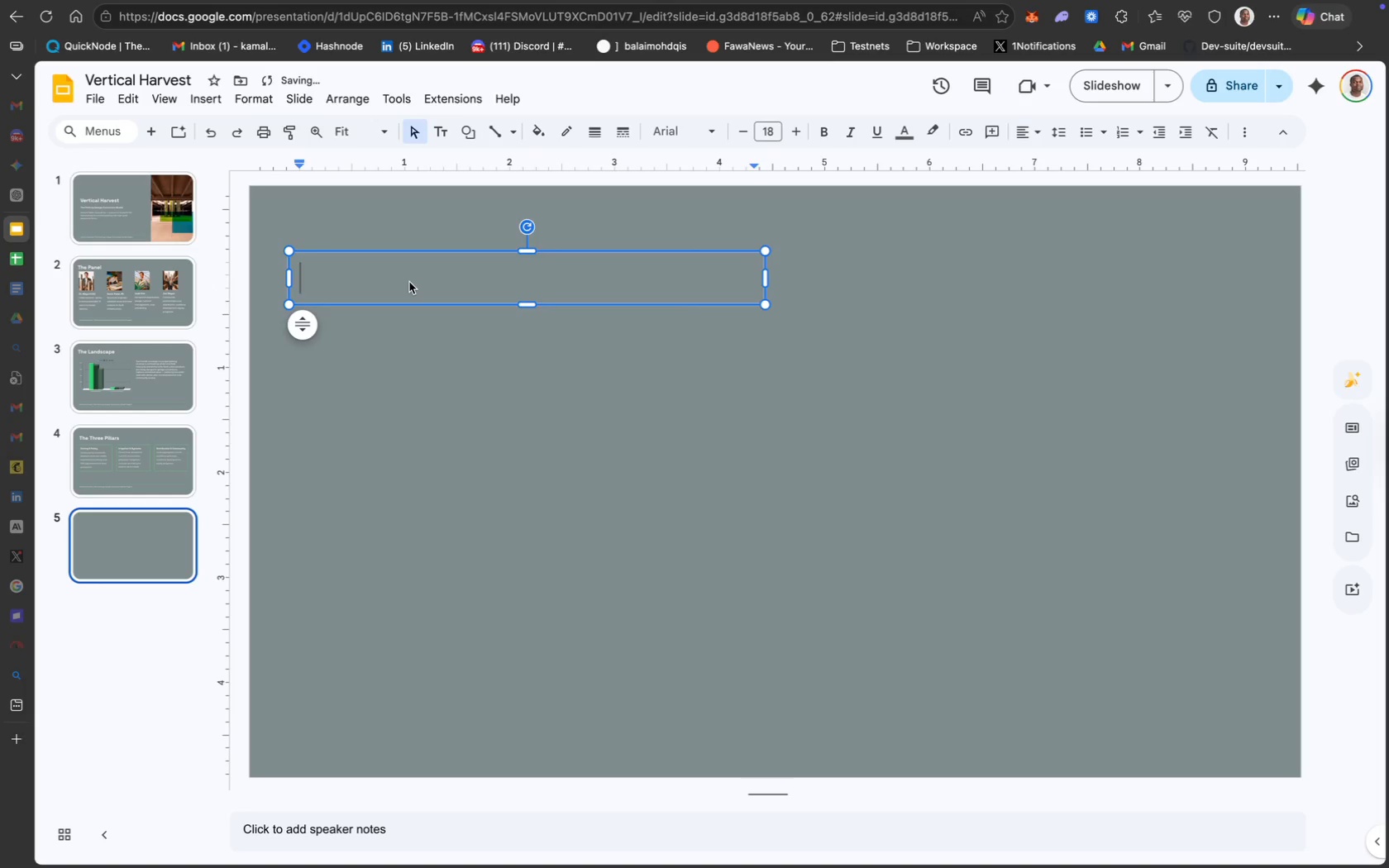 
type(The Blue )
key(Backspace)
type(print)
 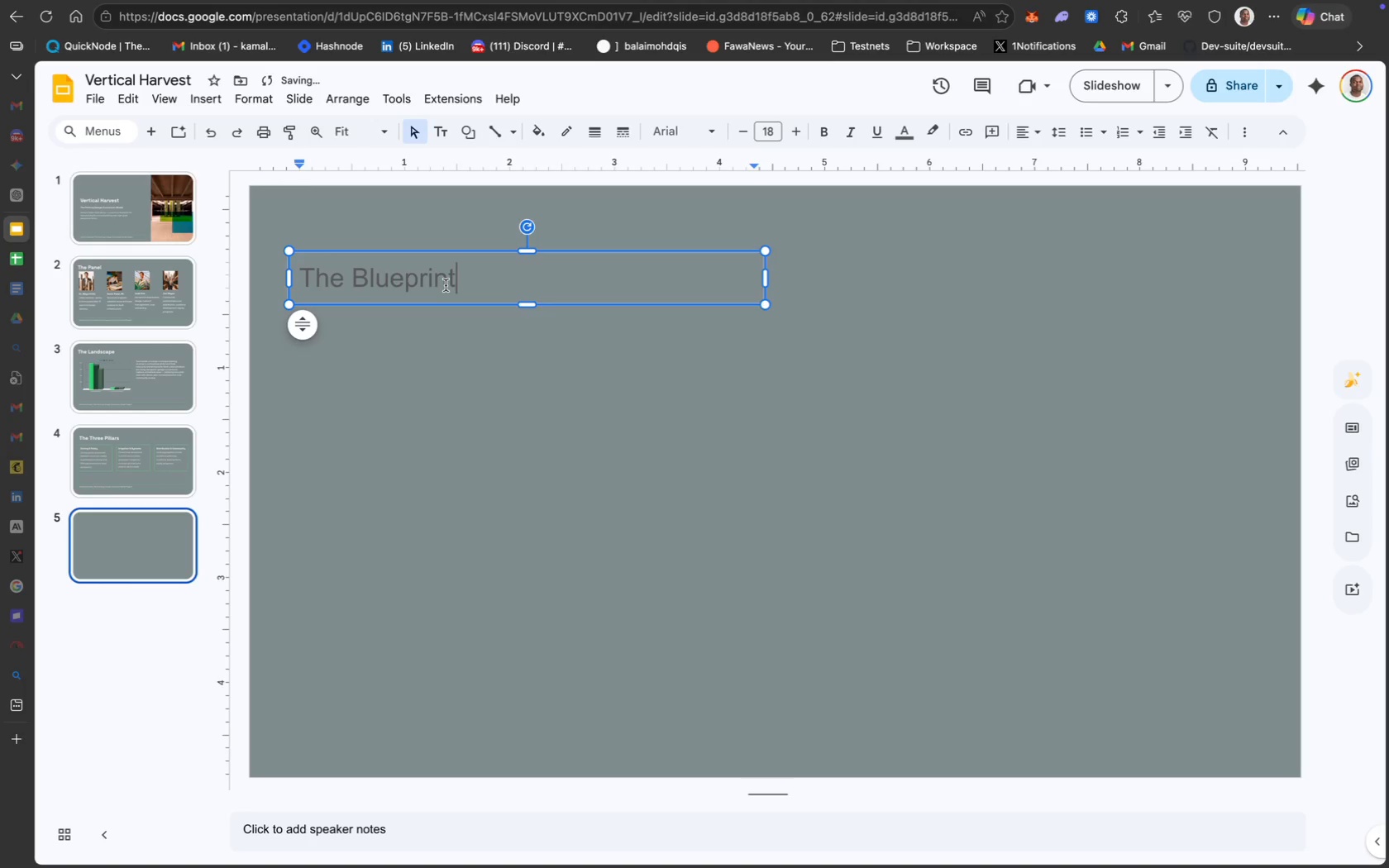 
key(Meta+CommandLeft)
 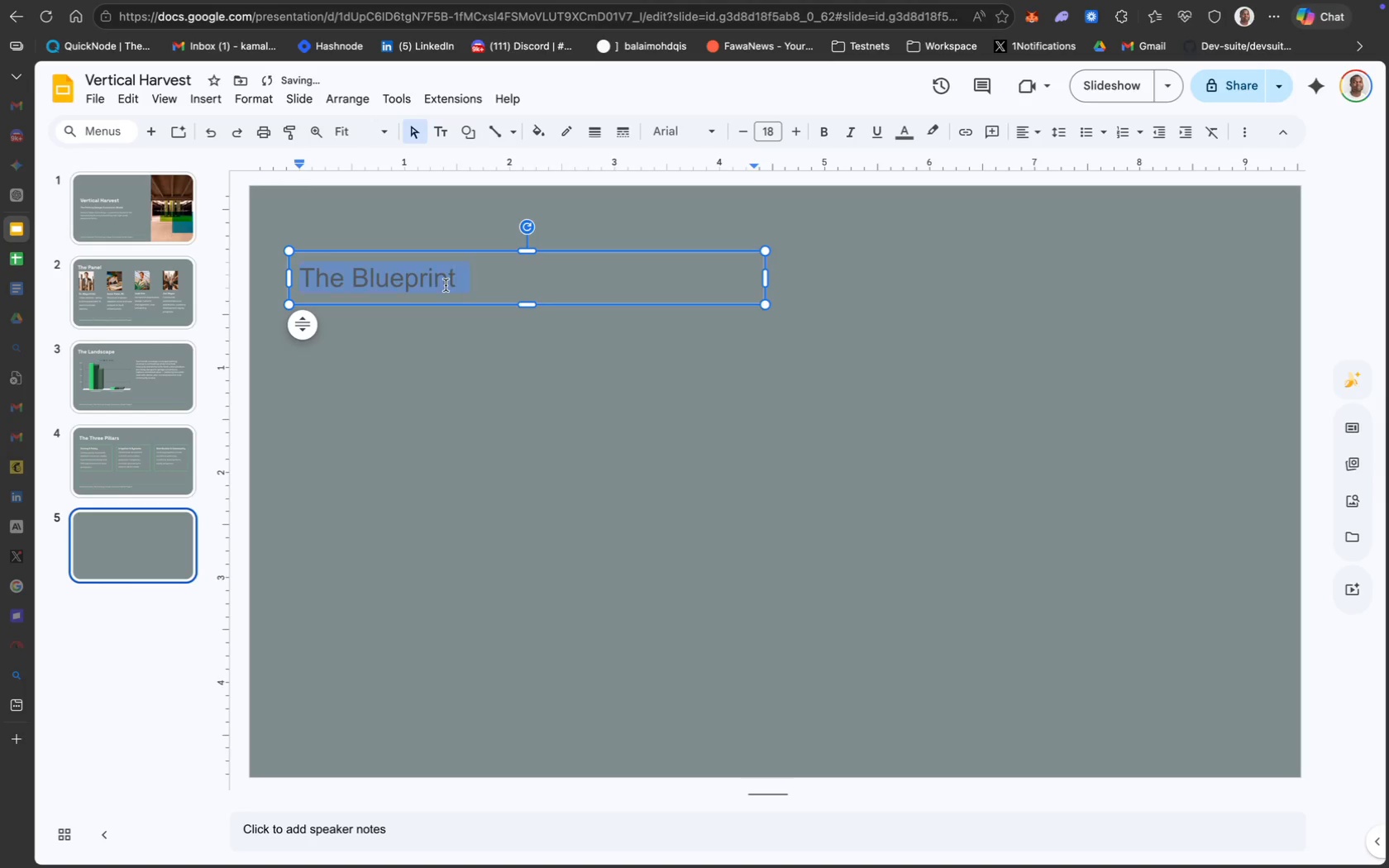 
key(Meta+A)
 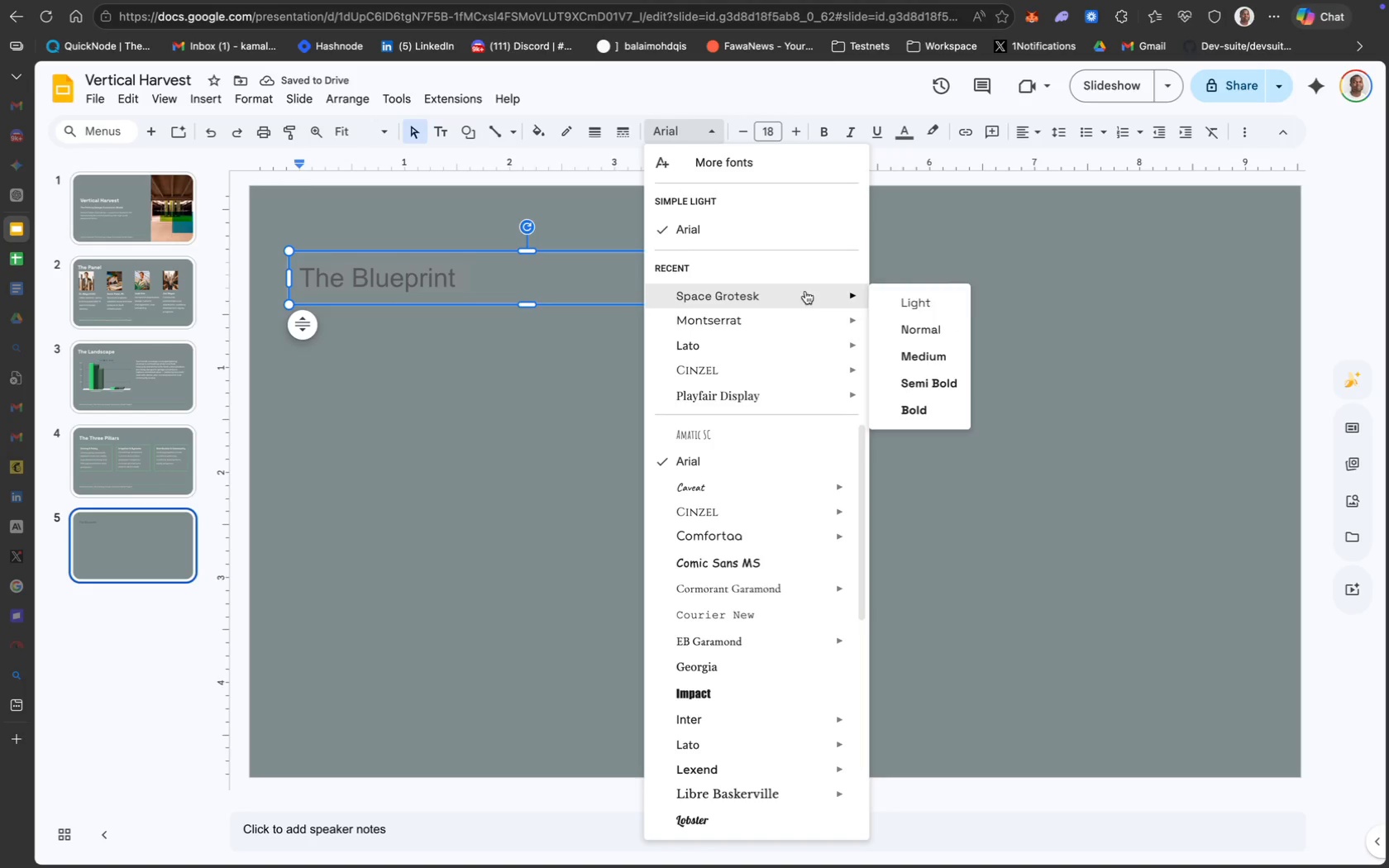 
left_click([939, 406])
 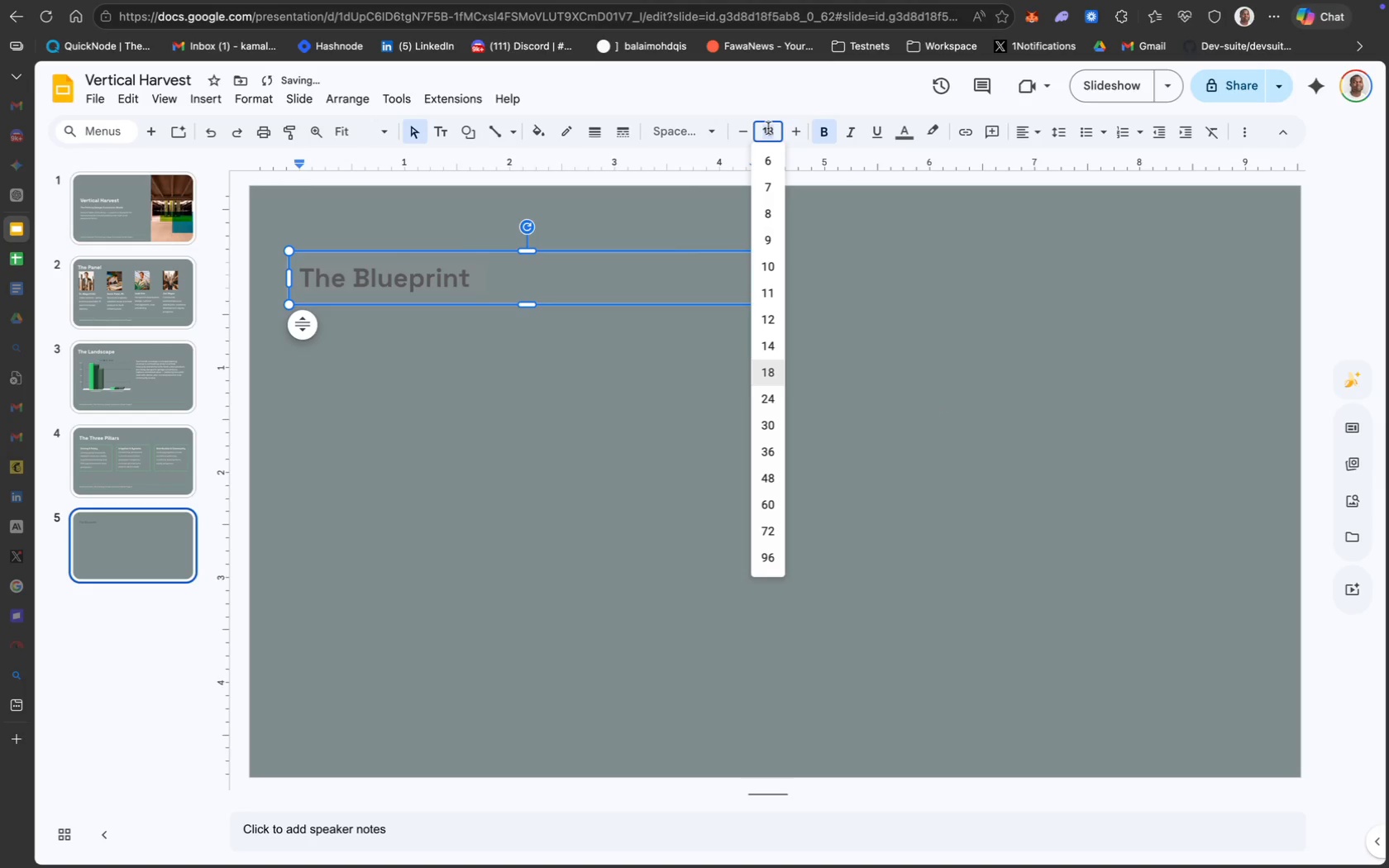 
type(30)
 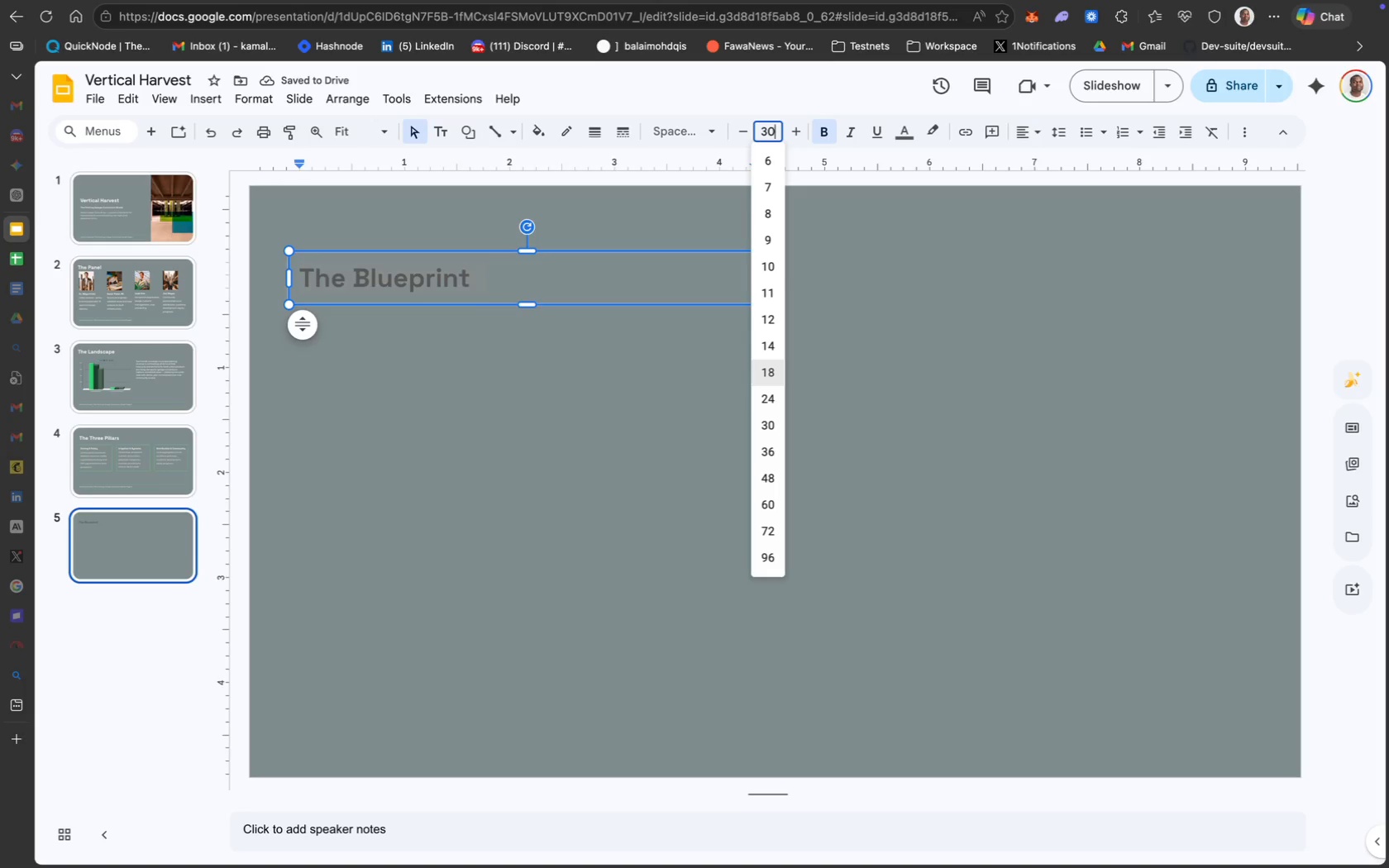 
key(Enter)
 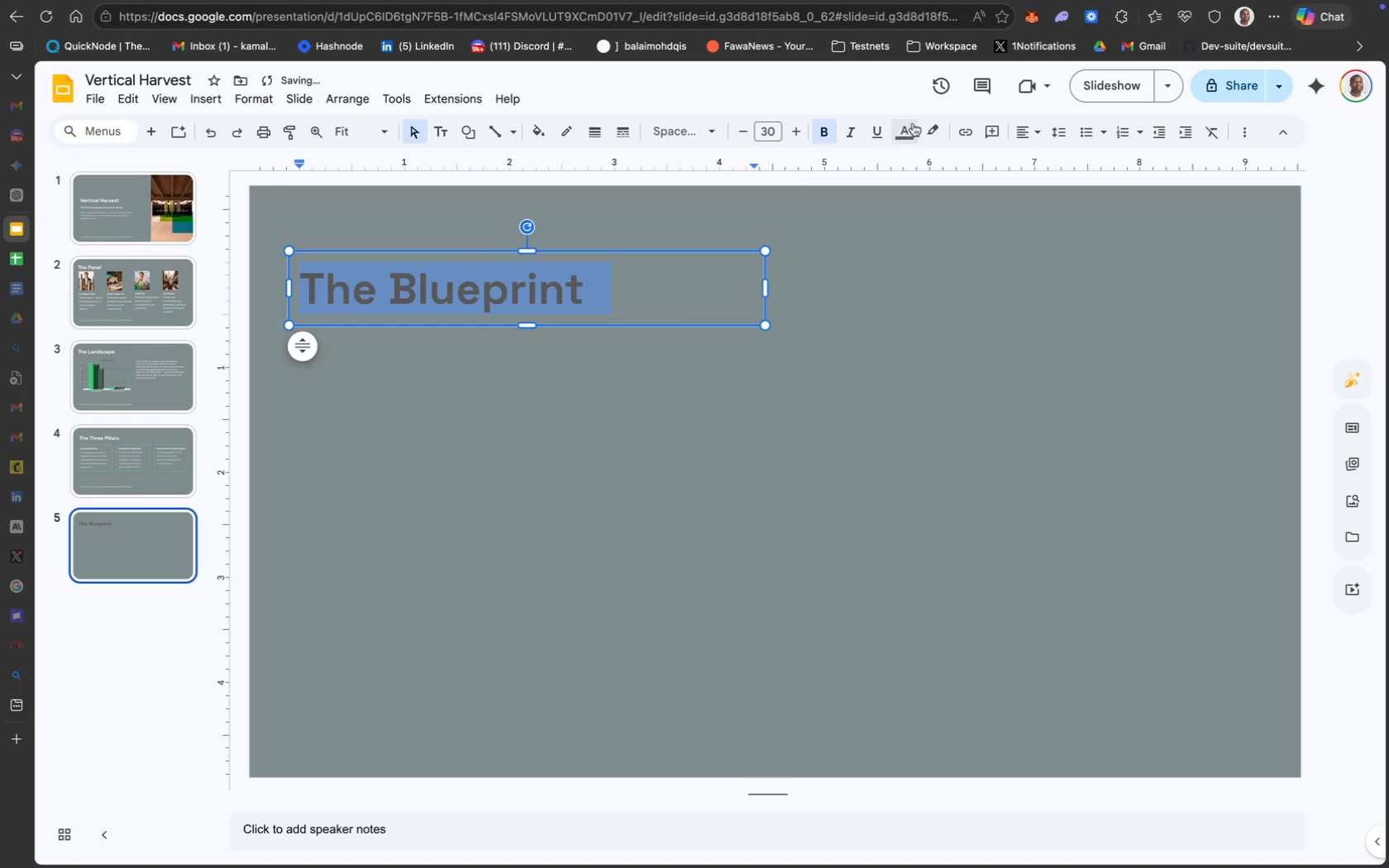 
mouse_move([908, 153])
 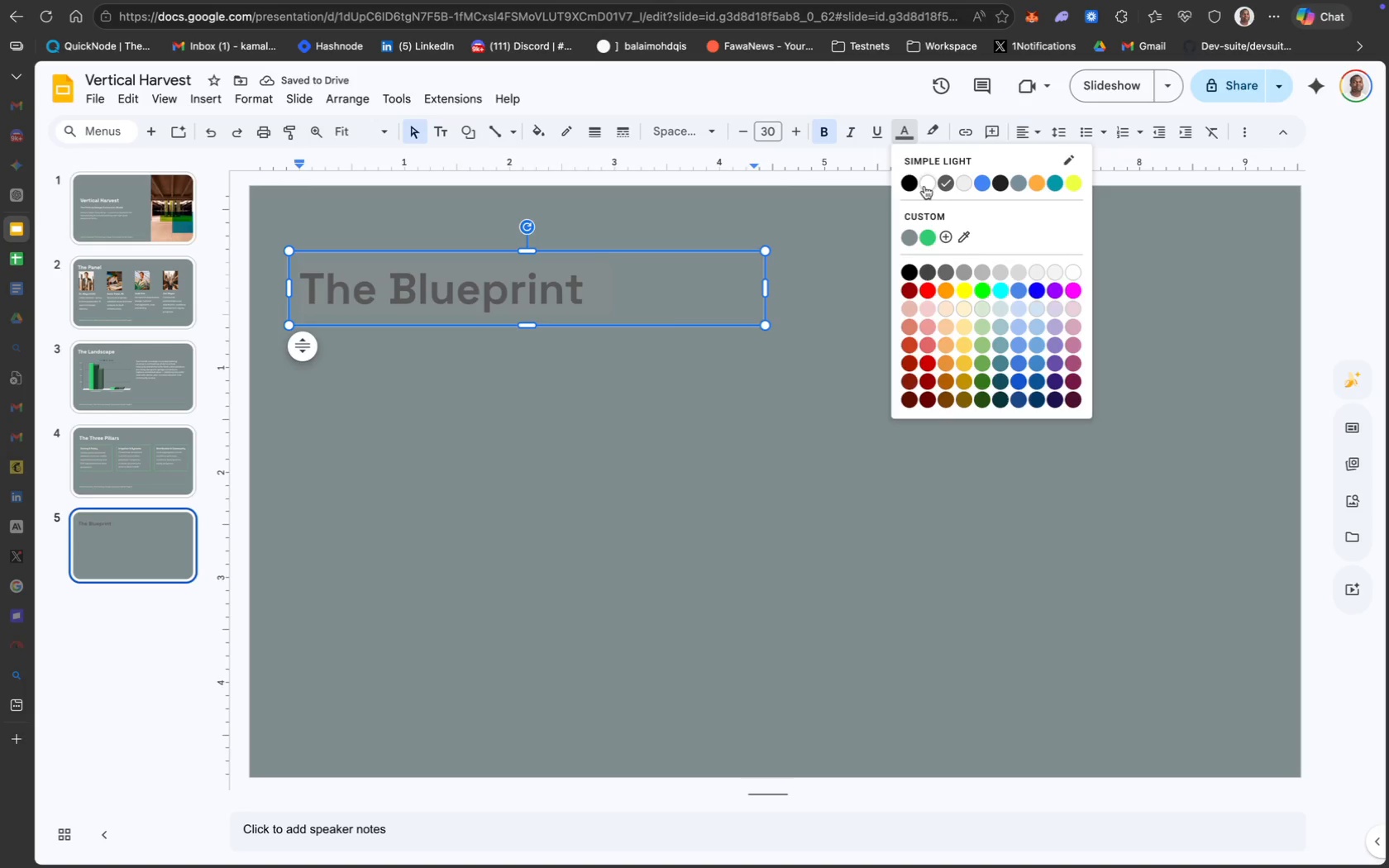 
left_click([924, 186])
 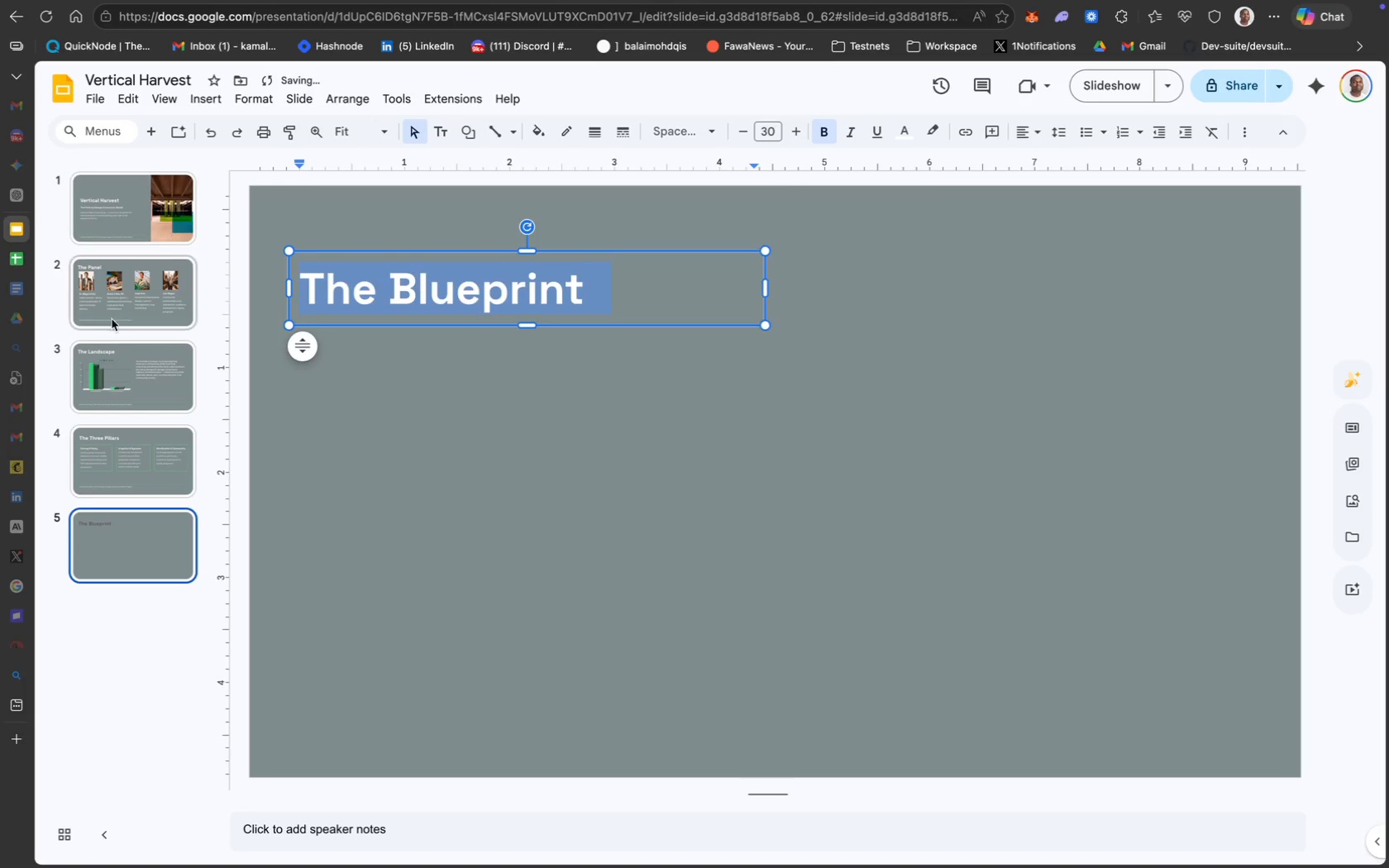 
left_click([127, 389])
 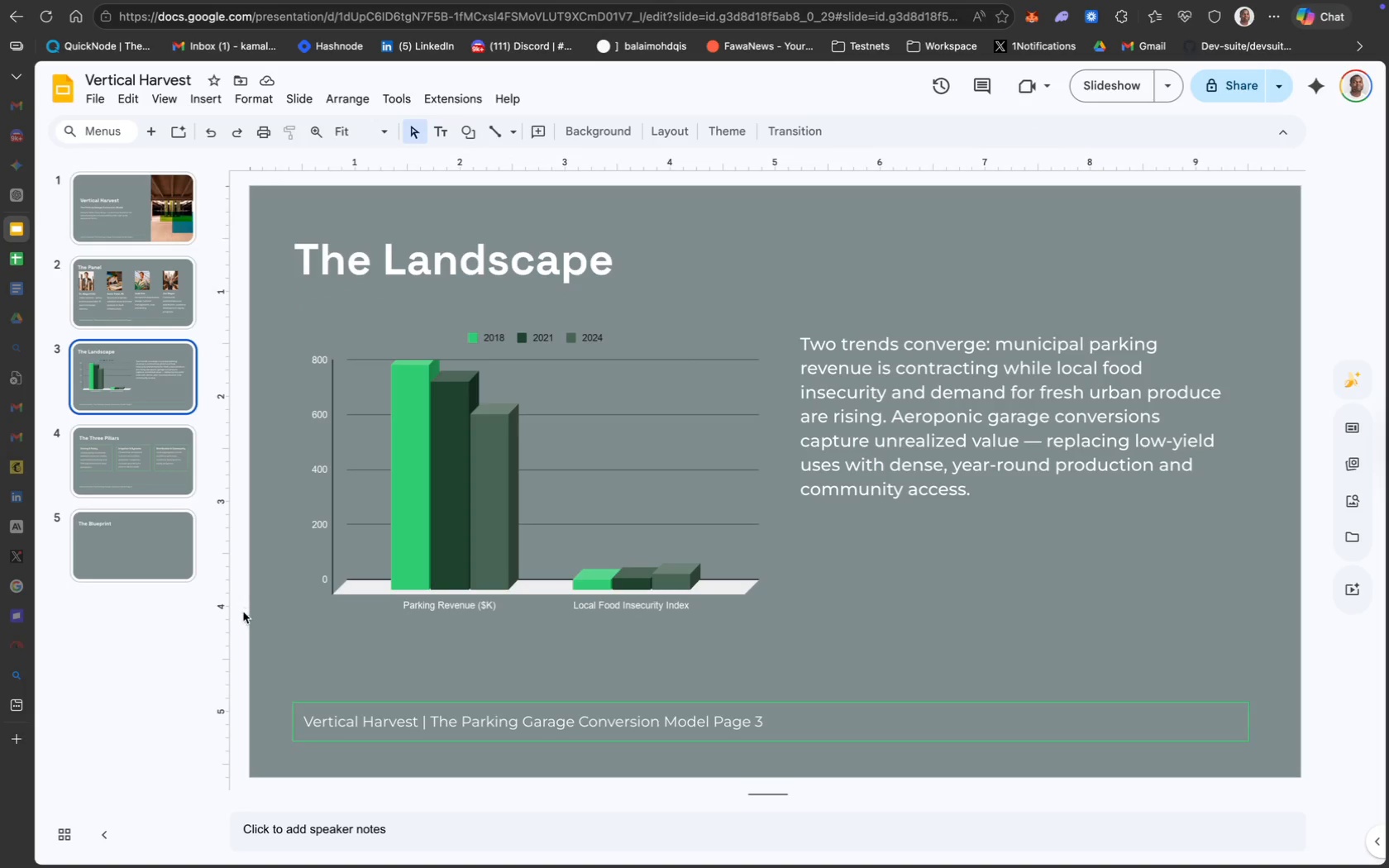 
wait(5.02)
 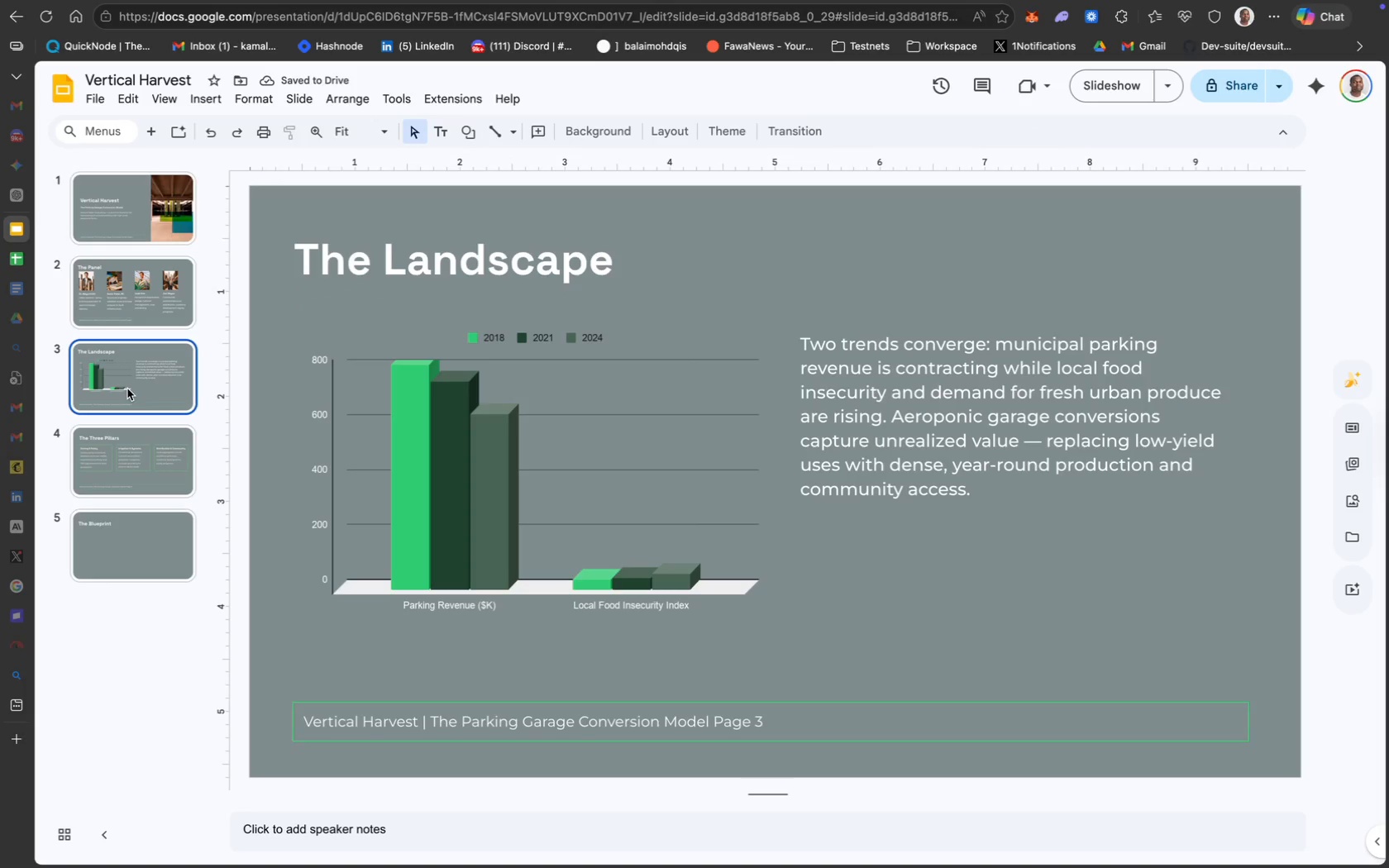 
left_click([139, 549])
 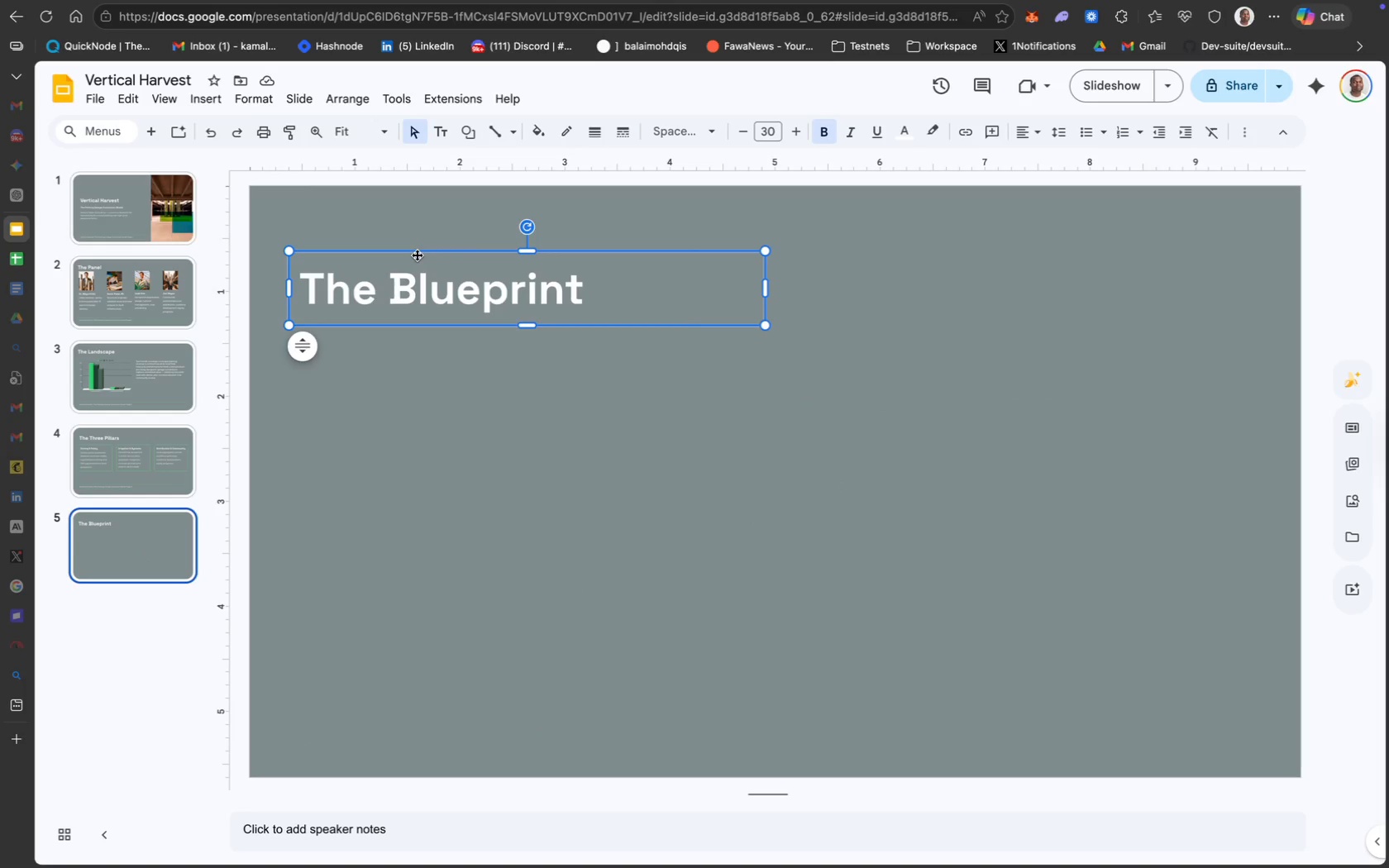 
key(ArrowUp)
 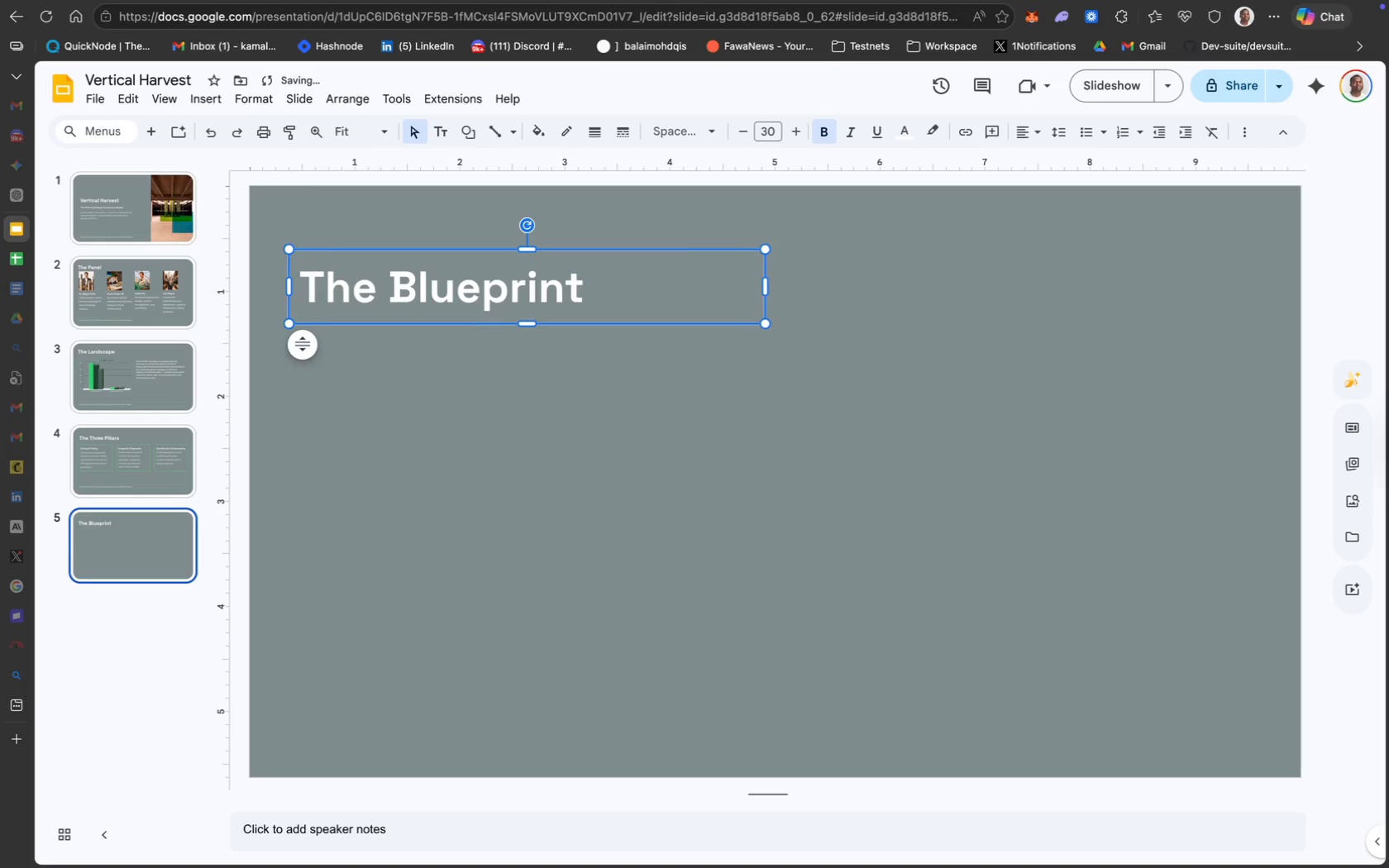 
key(ArrowUp)
 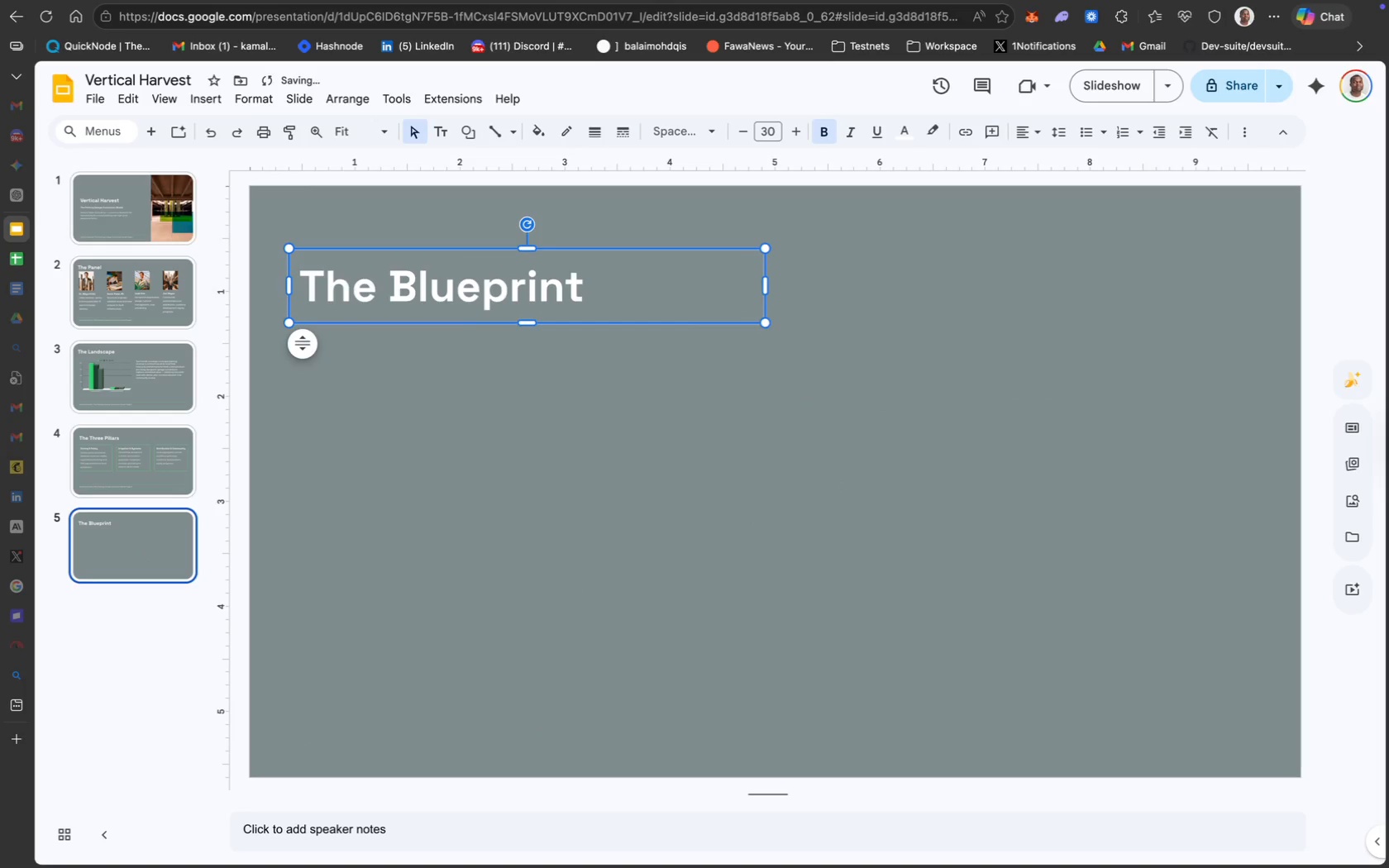 
key(ArrowUp)
 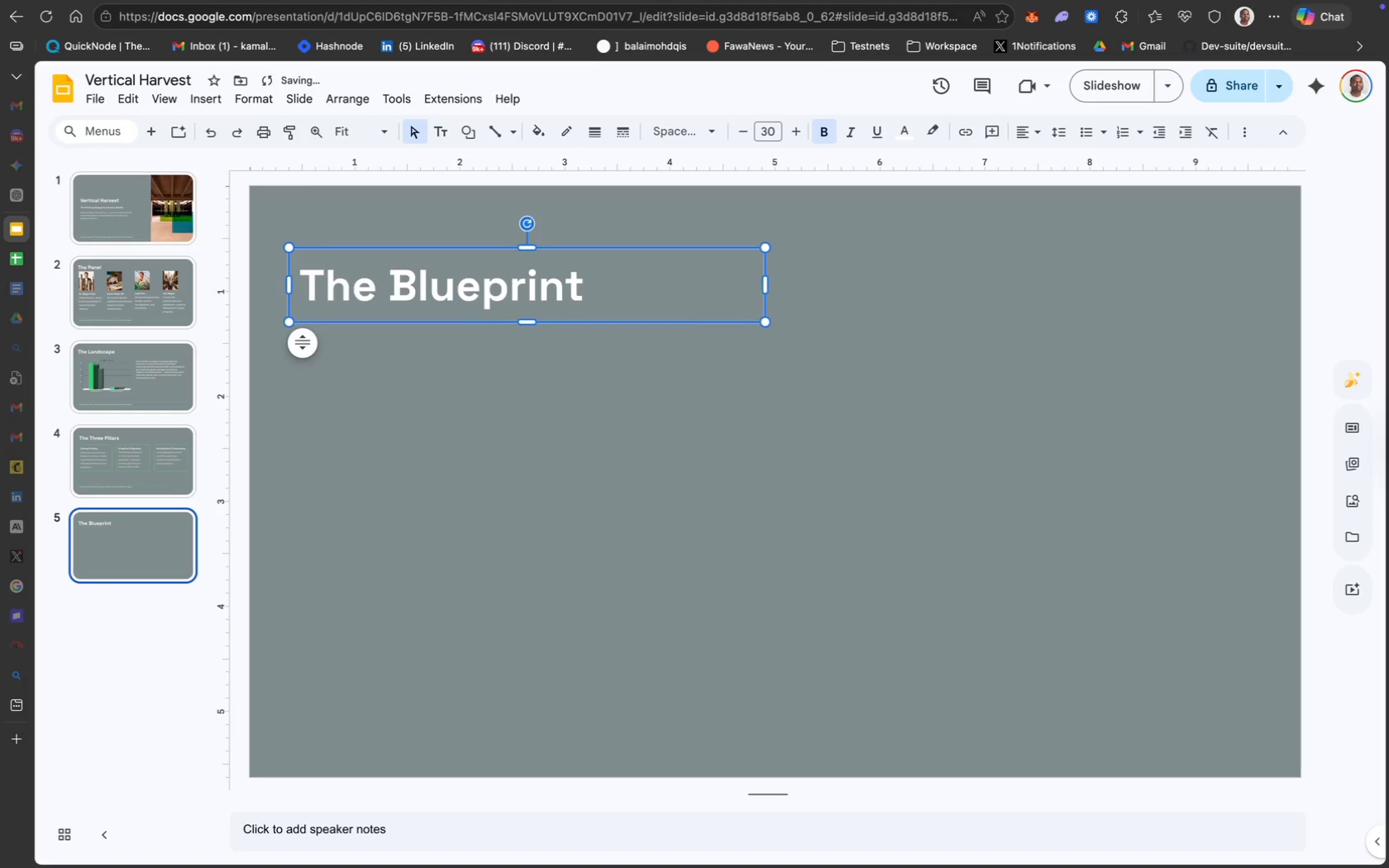 
key(ArrowUp)
 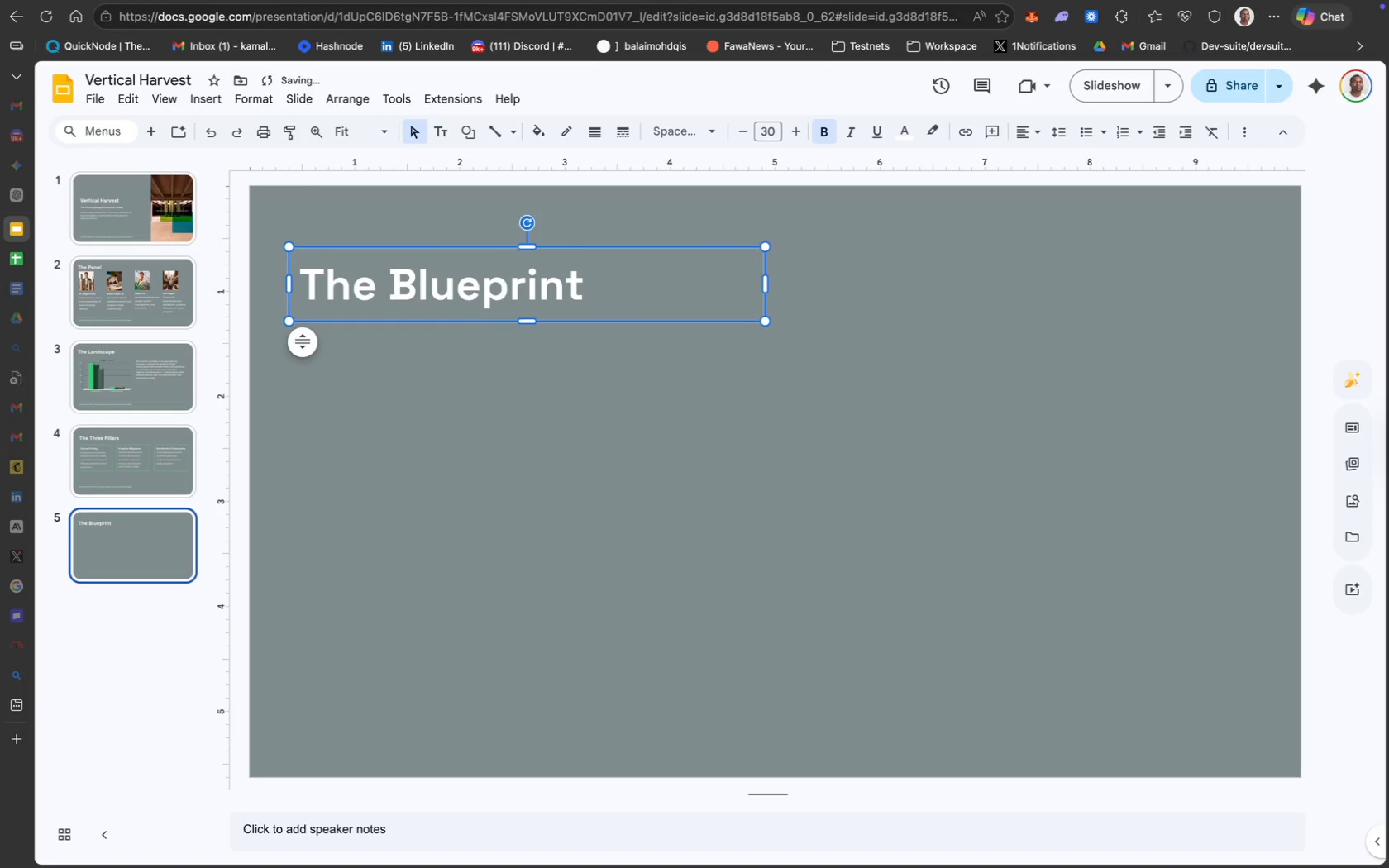 
key(ArrowUp)
 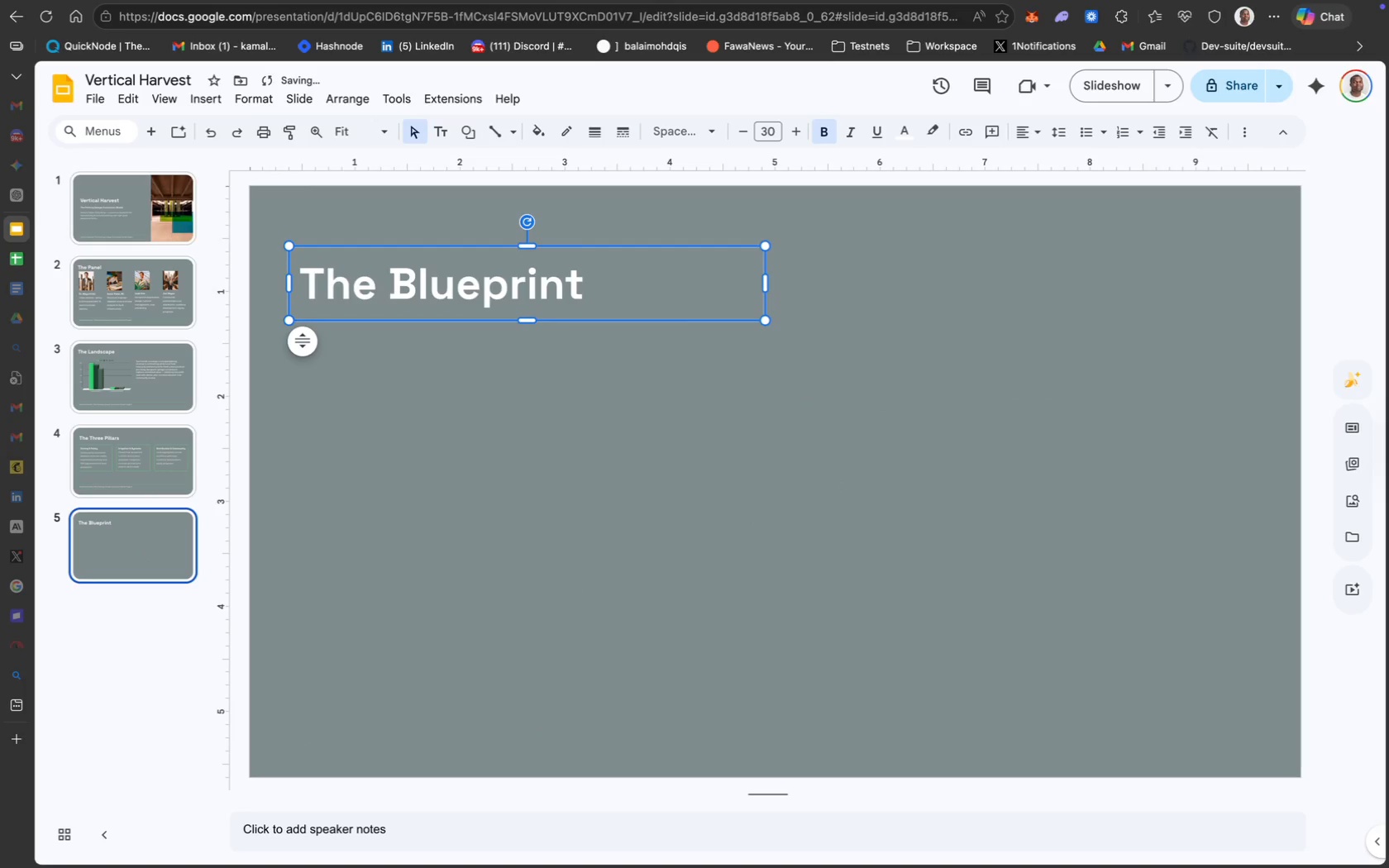 
key(ArrowUp)
 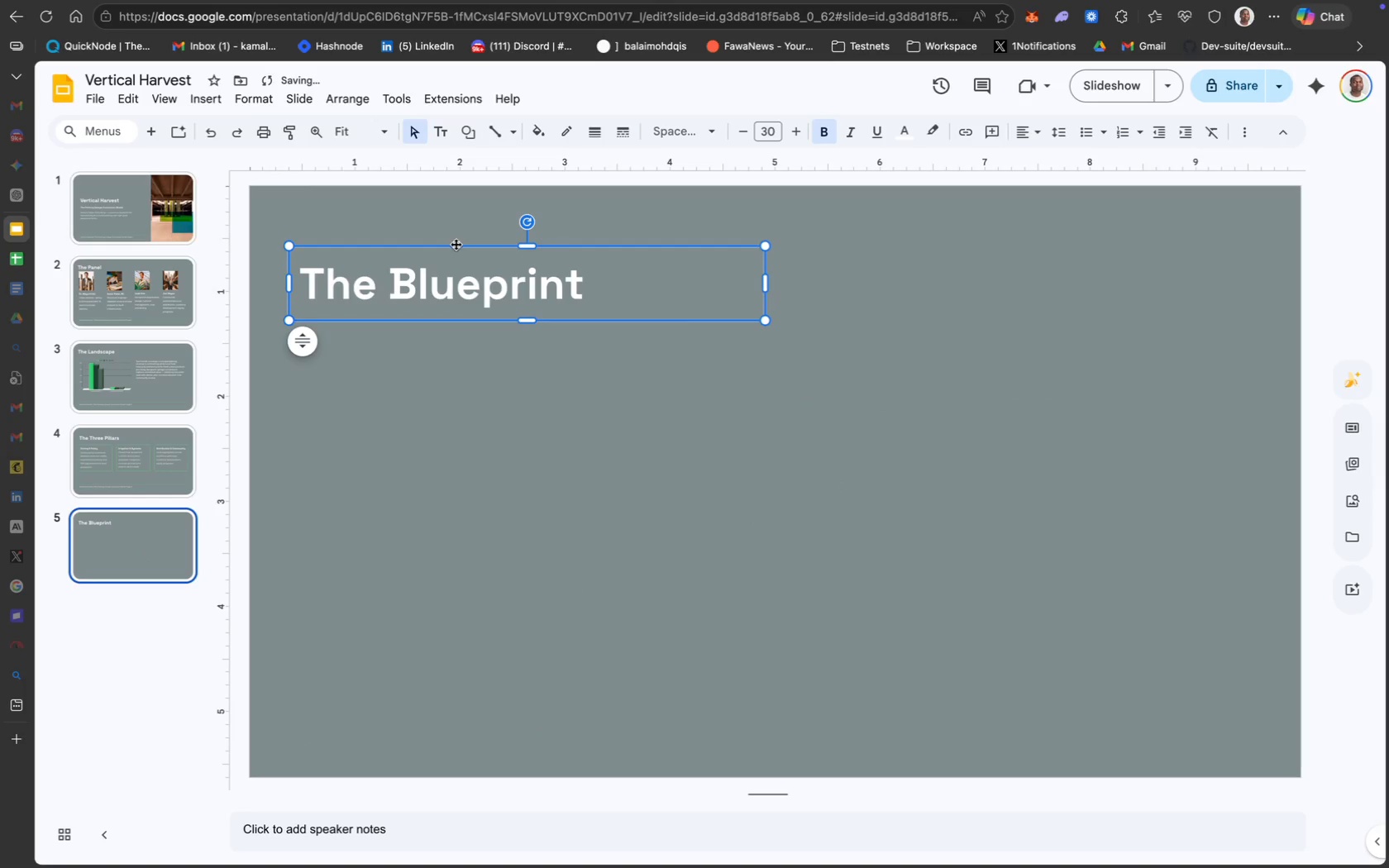 
left_click_drag(start_coordinate=[456, 249], to_coordinate=[454, 227])
 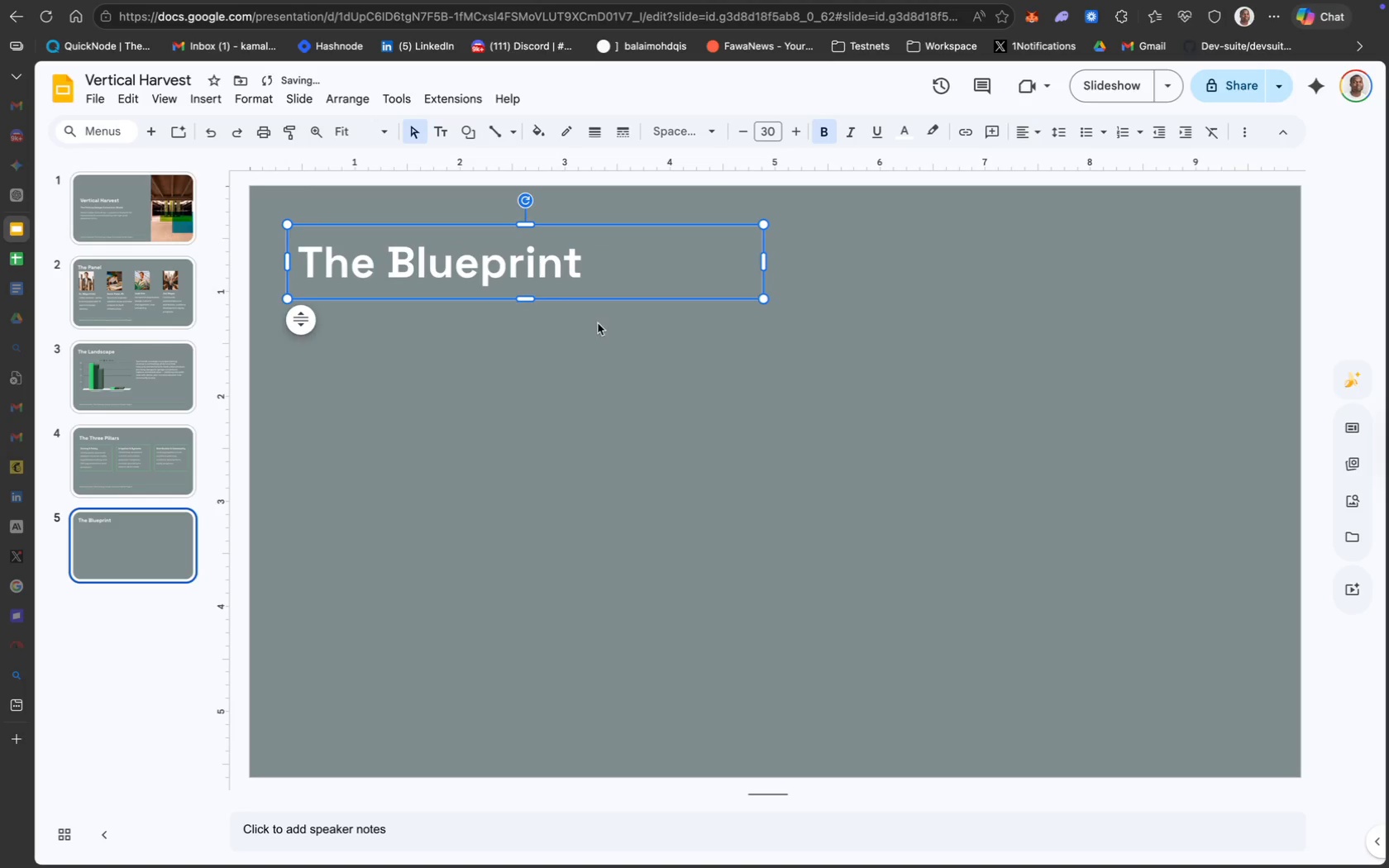 
left_click([619, 358])
 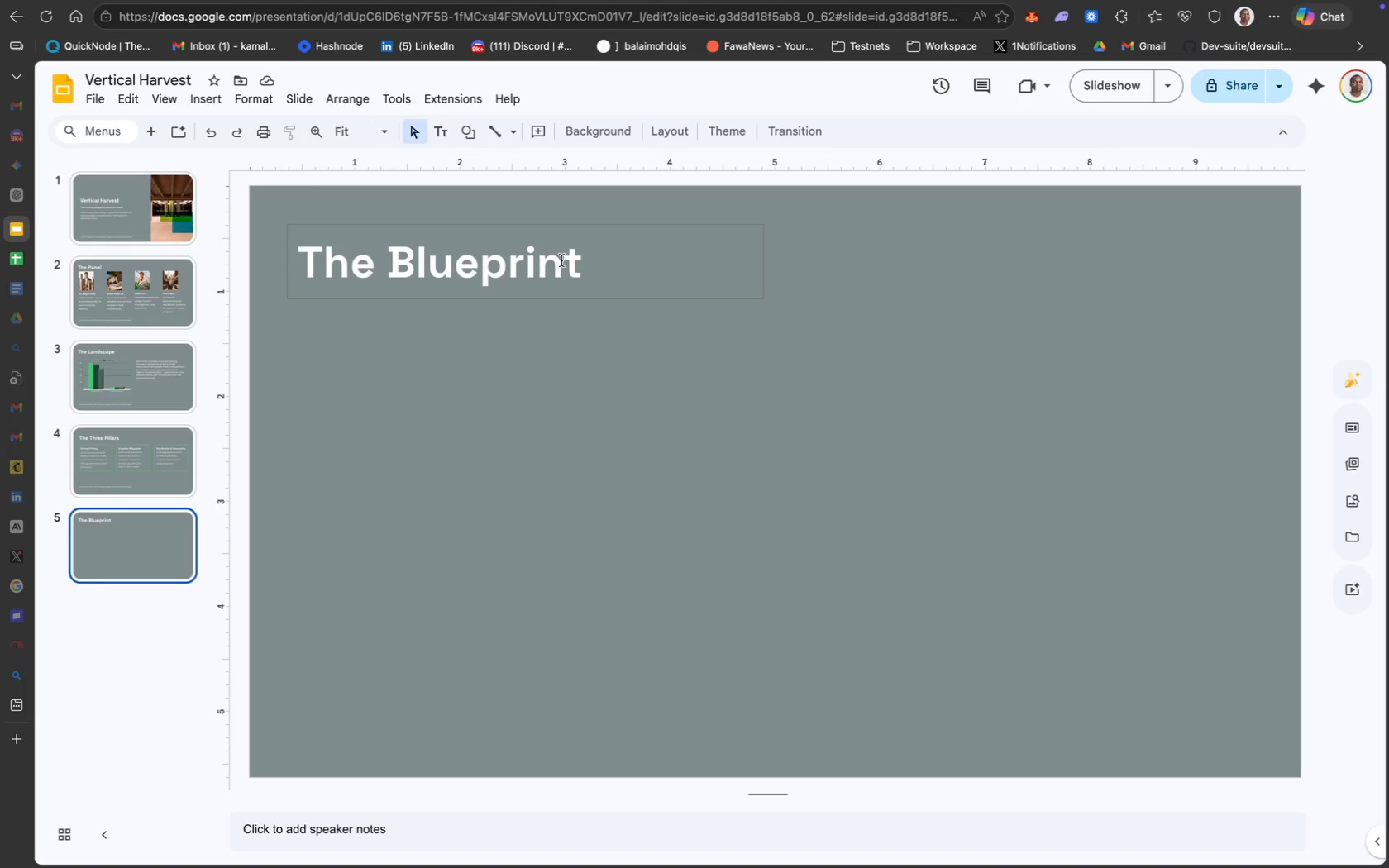 
wait(17.26)
 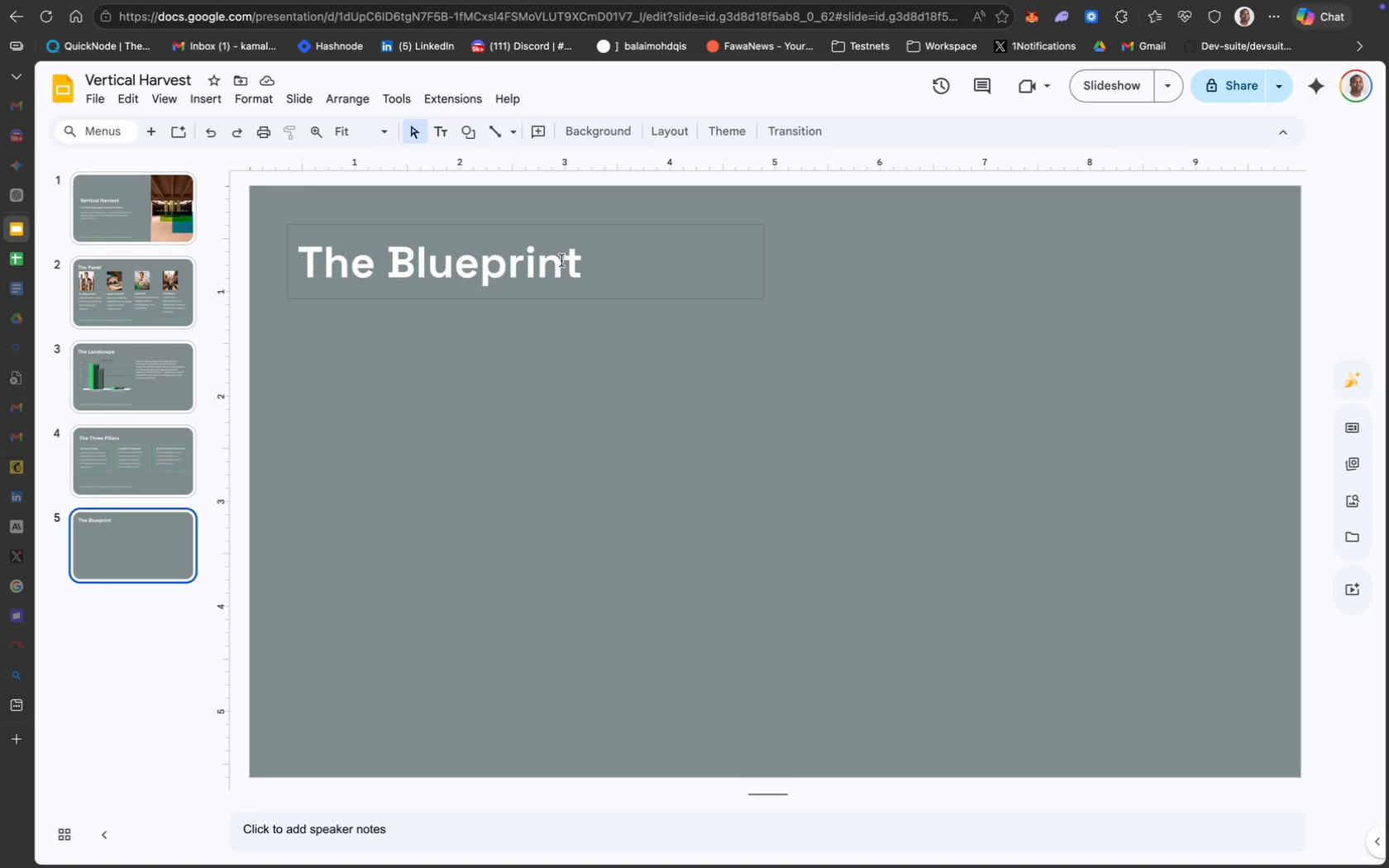 
left_click([476, 134])
 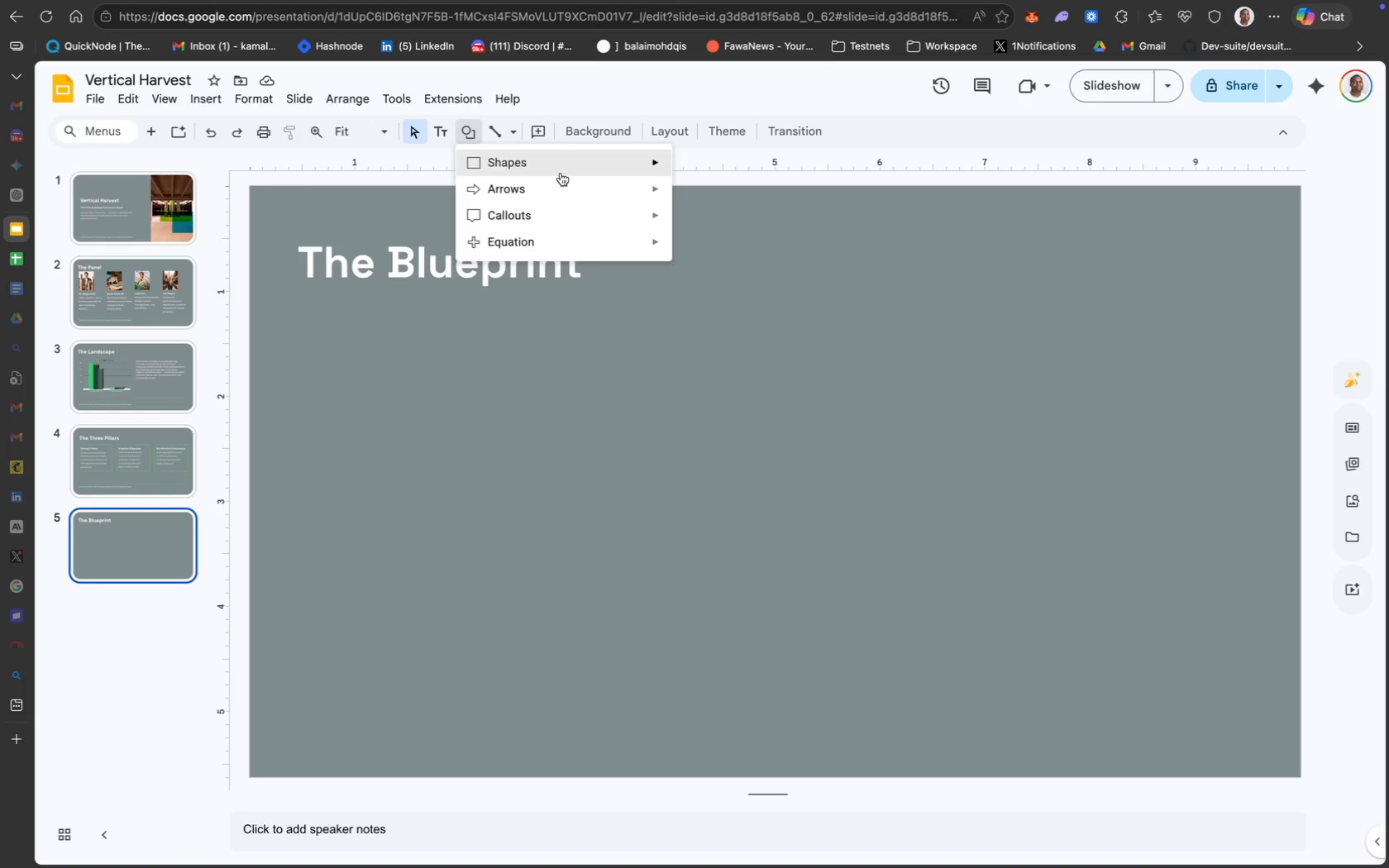 
mouse_move([563, 173])
 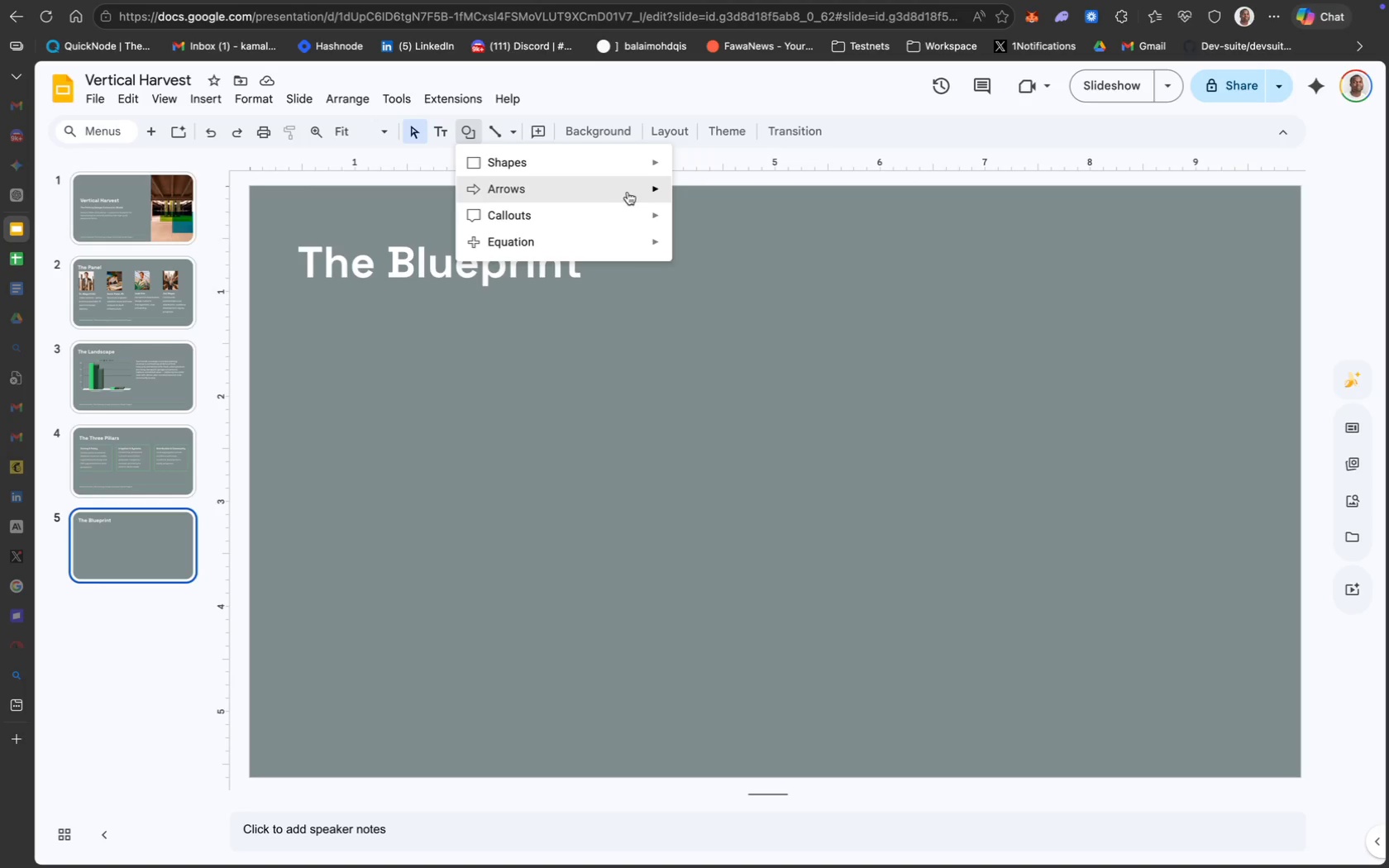 
mouse_move([607, 167])
 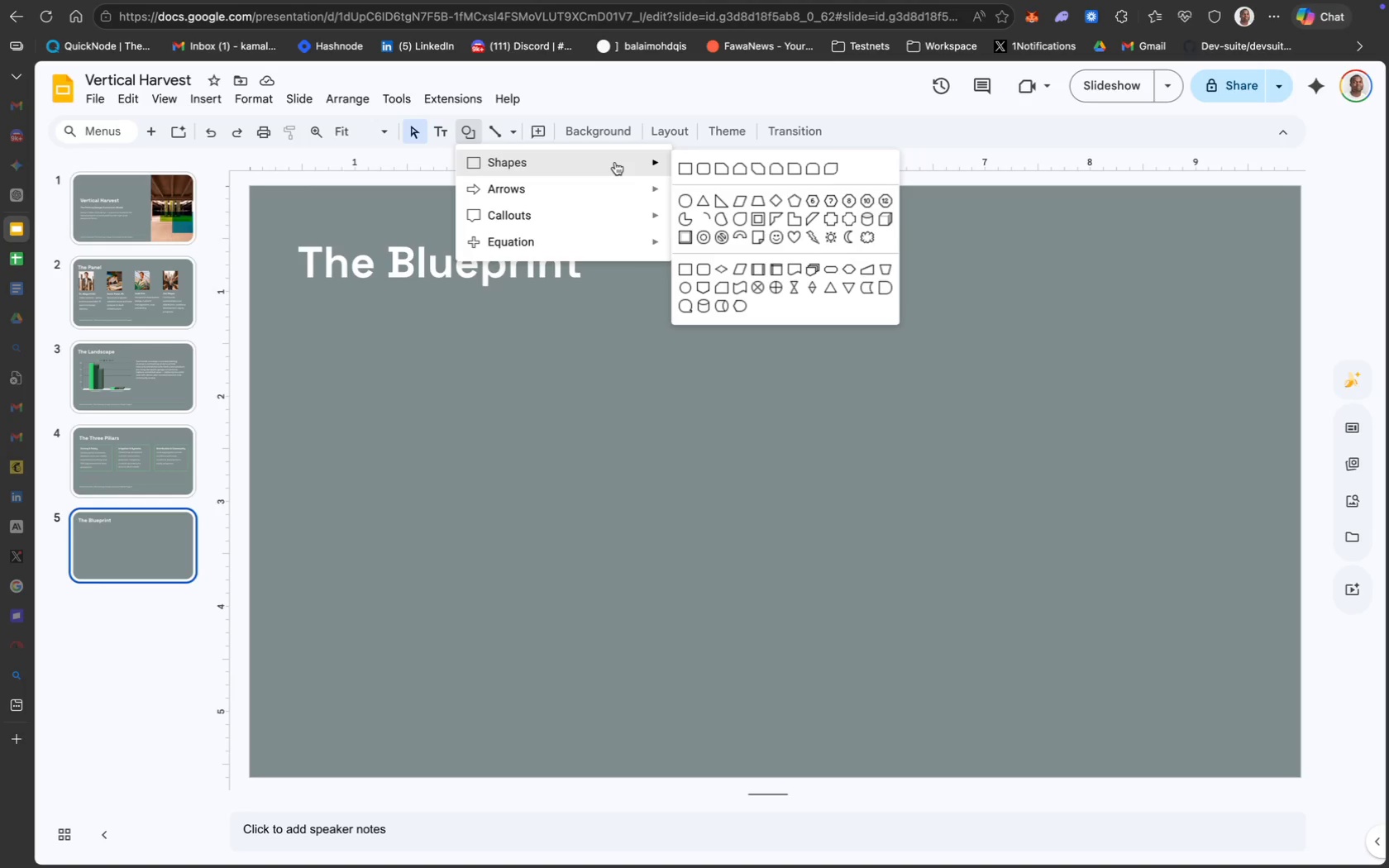 
mouse_move([625, 162])
 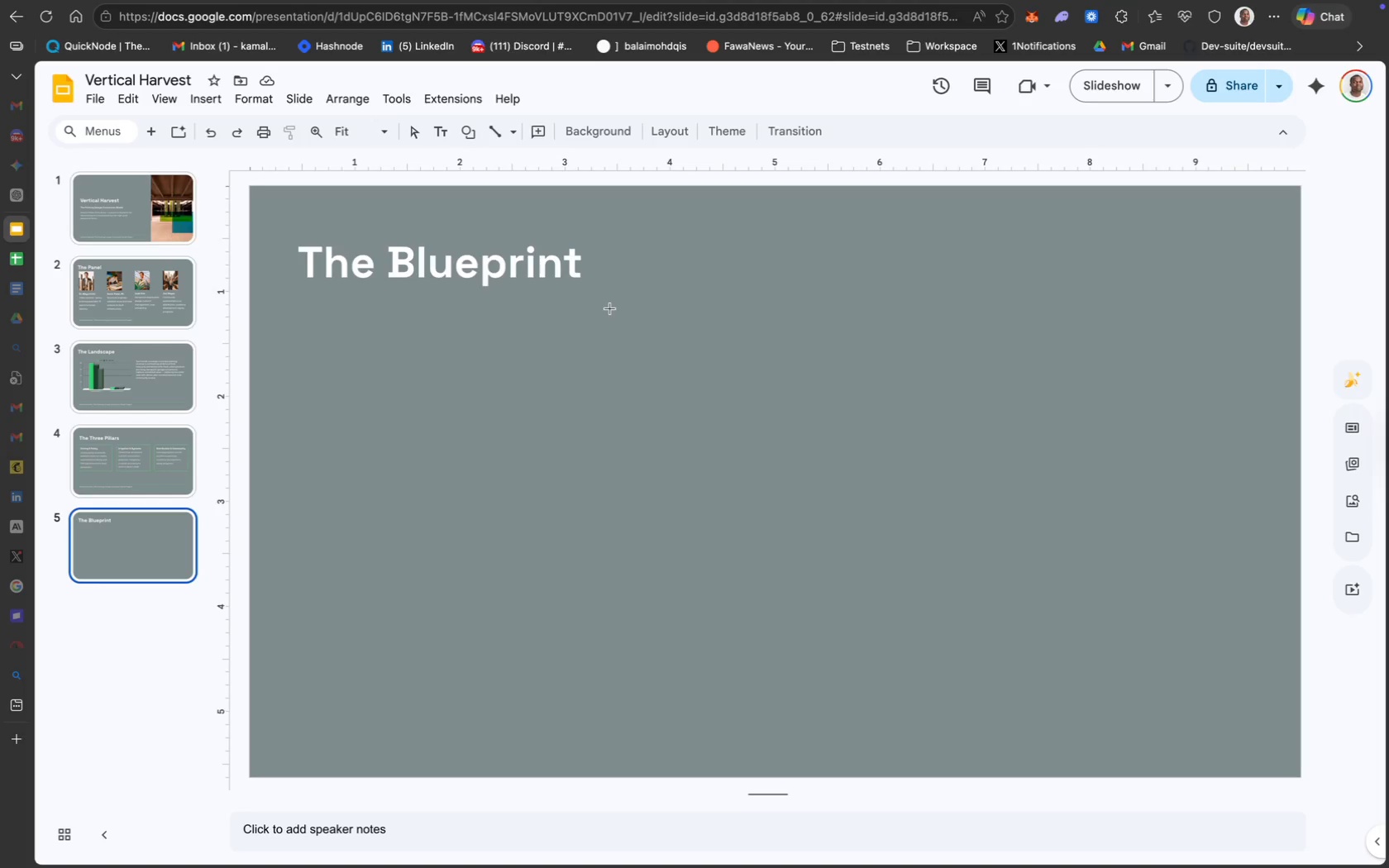 
left_click_drag(start_coordinate=[613, 317], to_coordinate=[868, 632])
 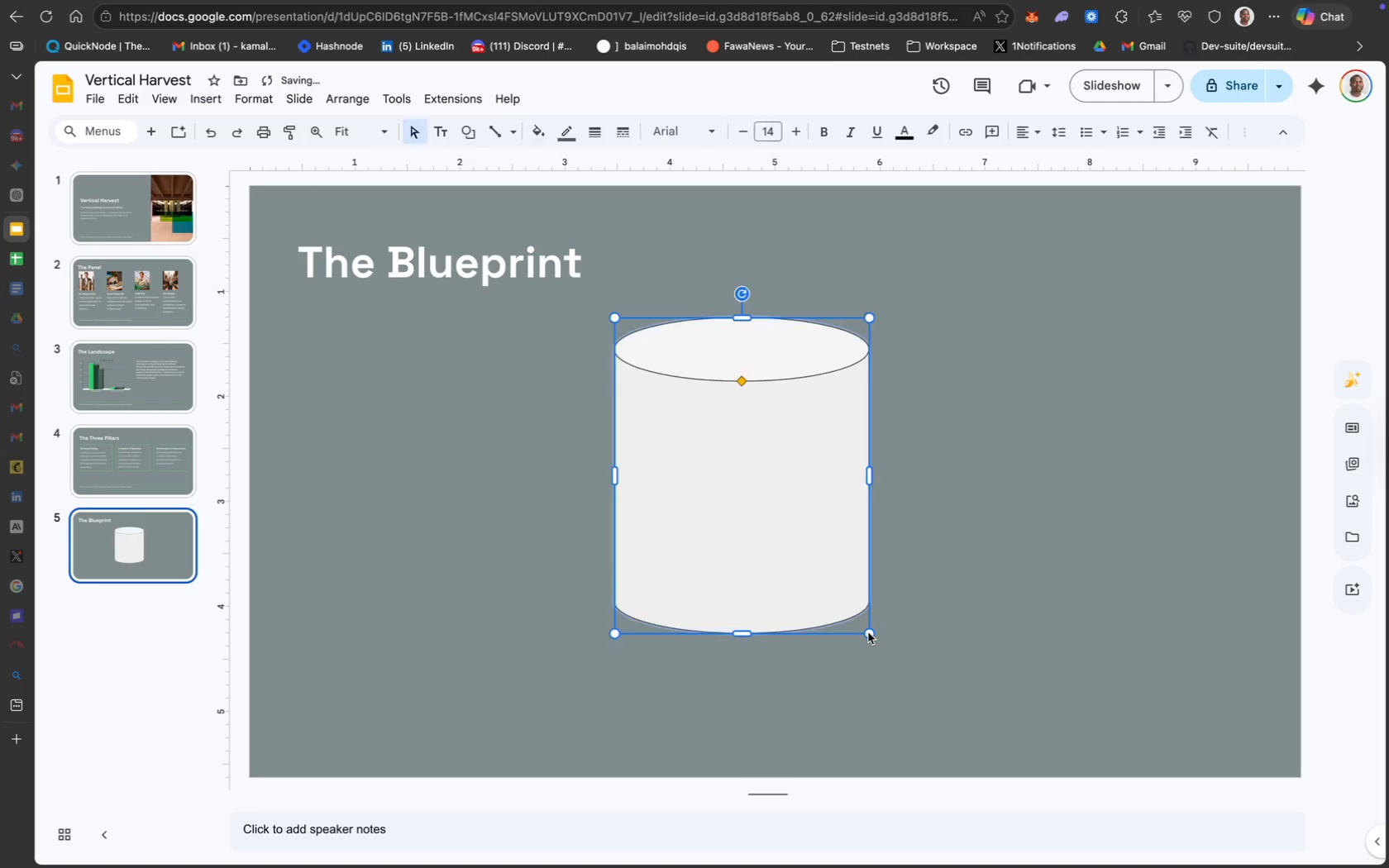 
key(Meta+Z)
 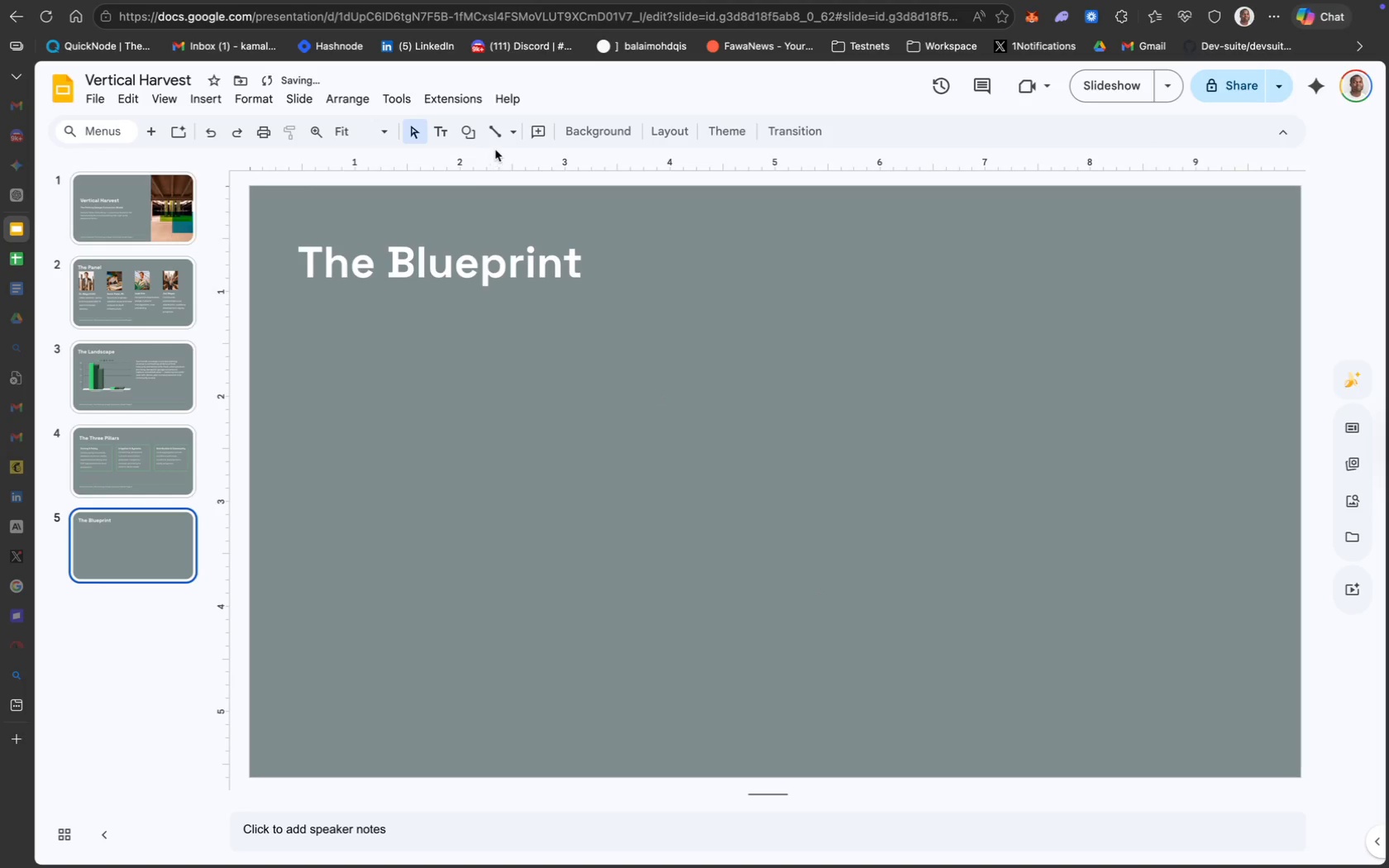 
left_click([471, 130])
 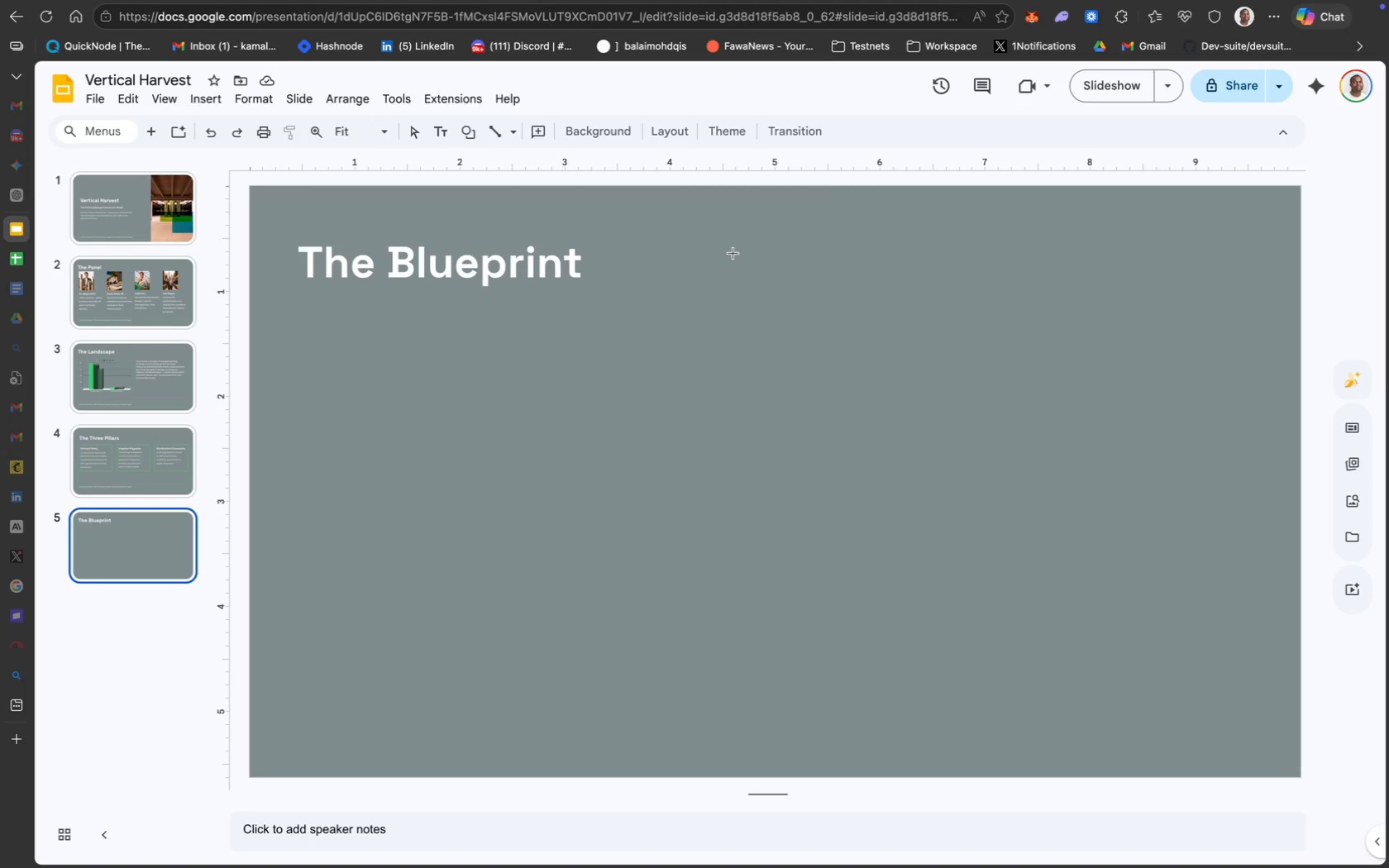 
wait(5.19)
 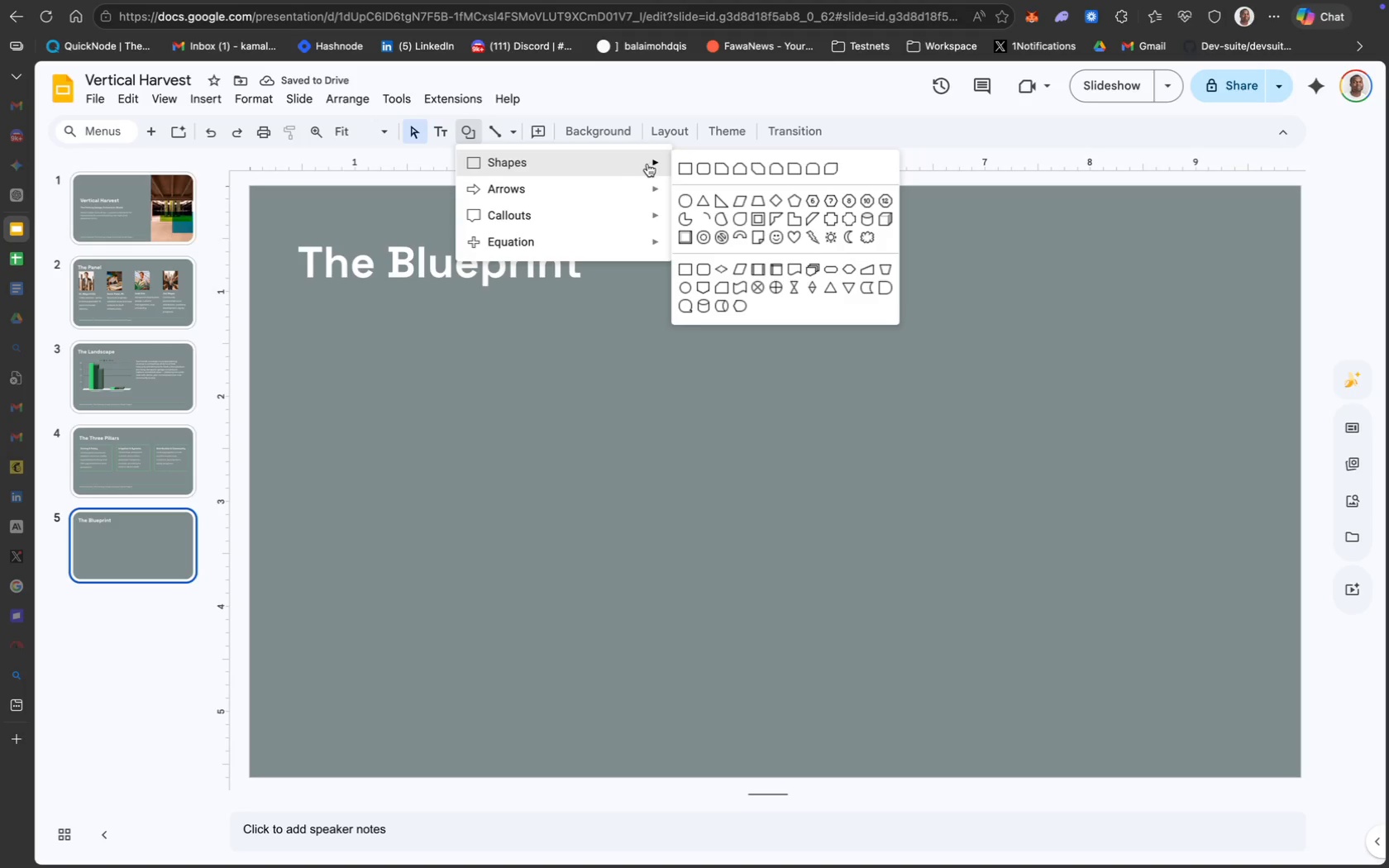 
left_click_drag(start_coordinate=[618, 298], to_coordinate=[876, 651])
 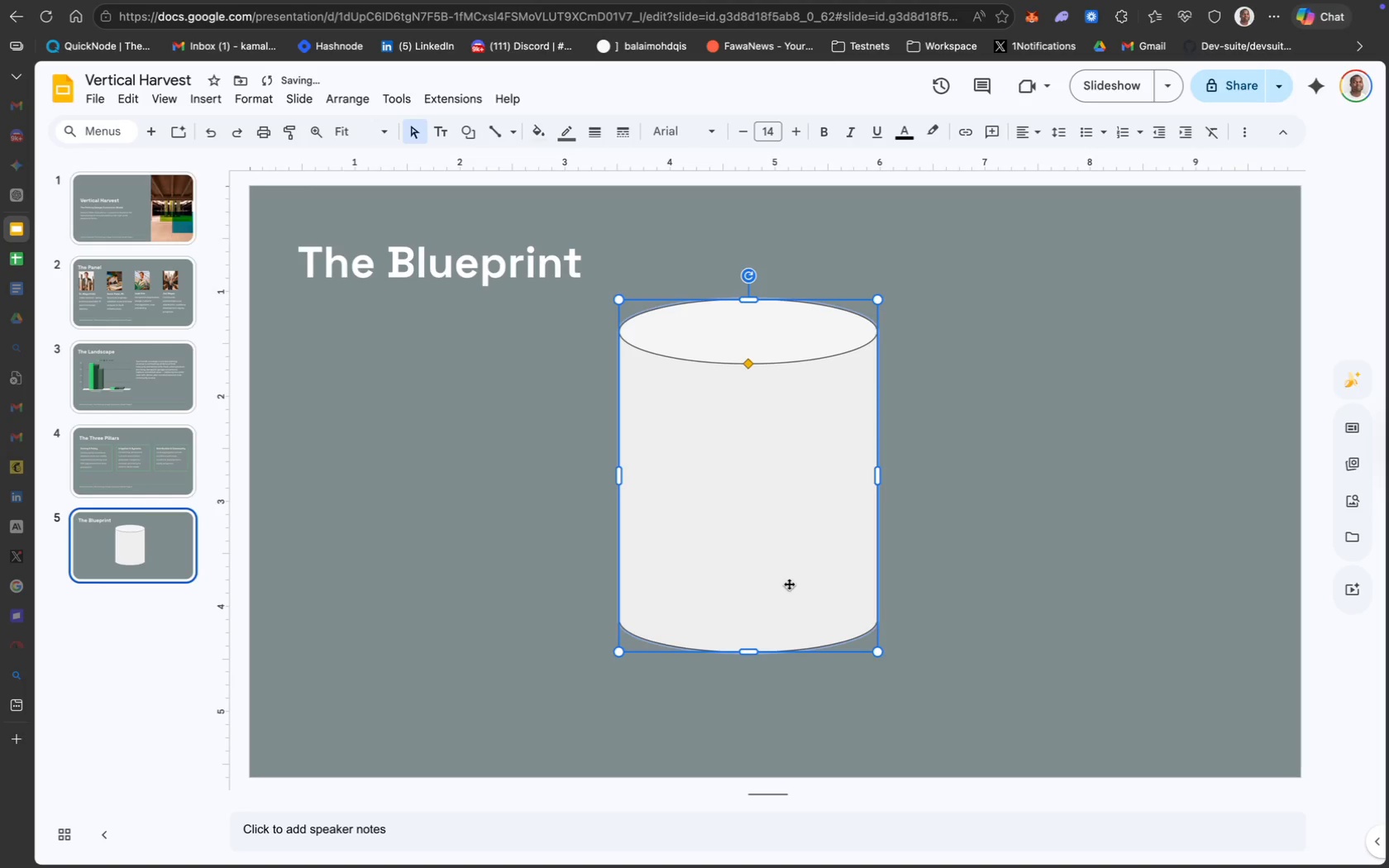 
key(ArrowRight)
 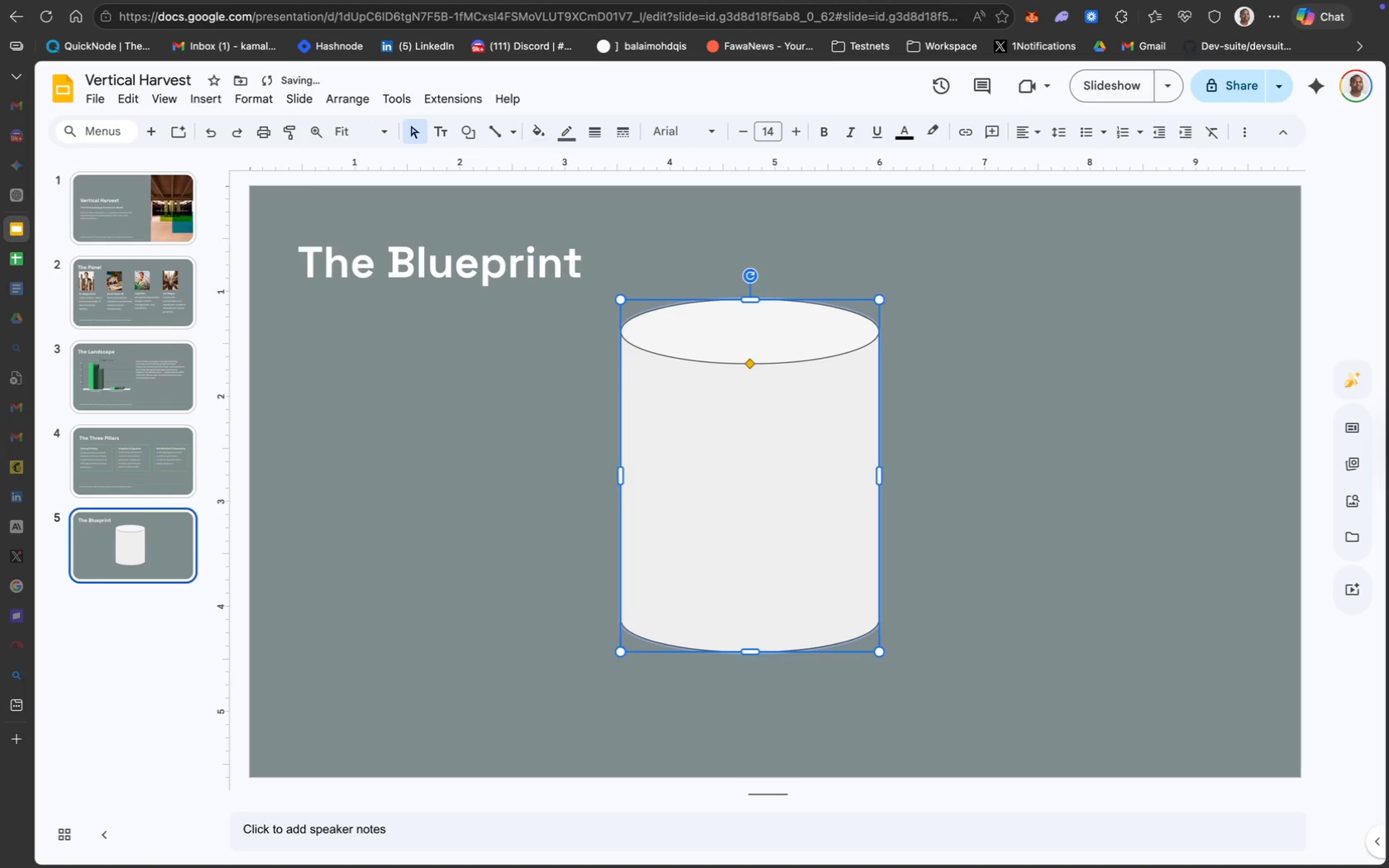 
key(ArrowRight)
 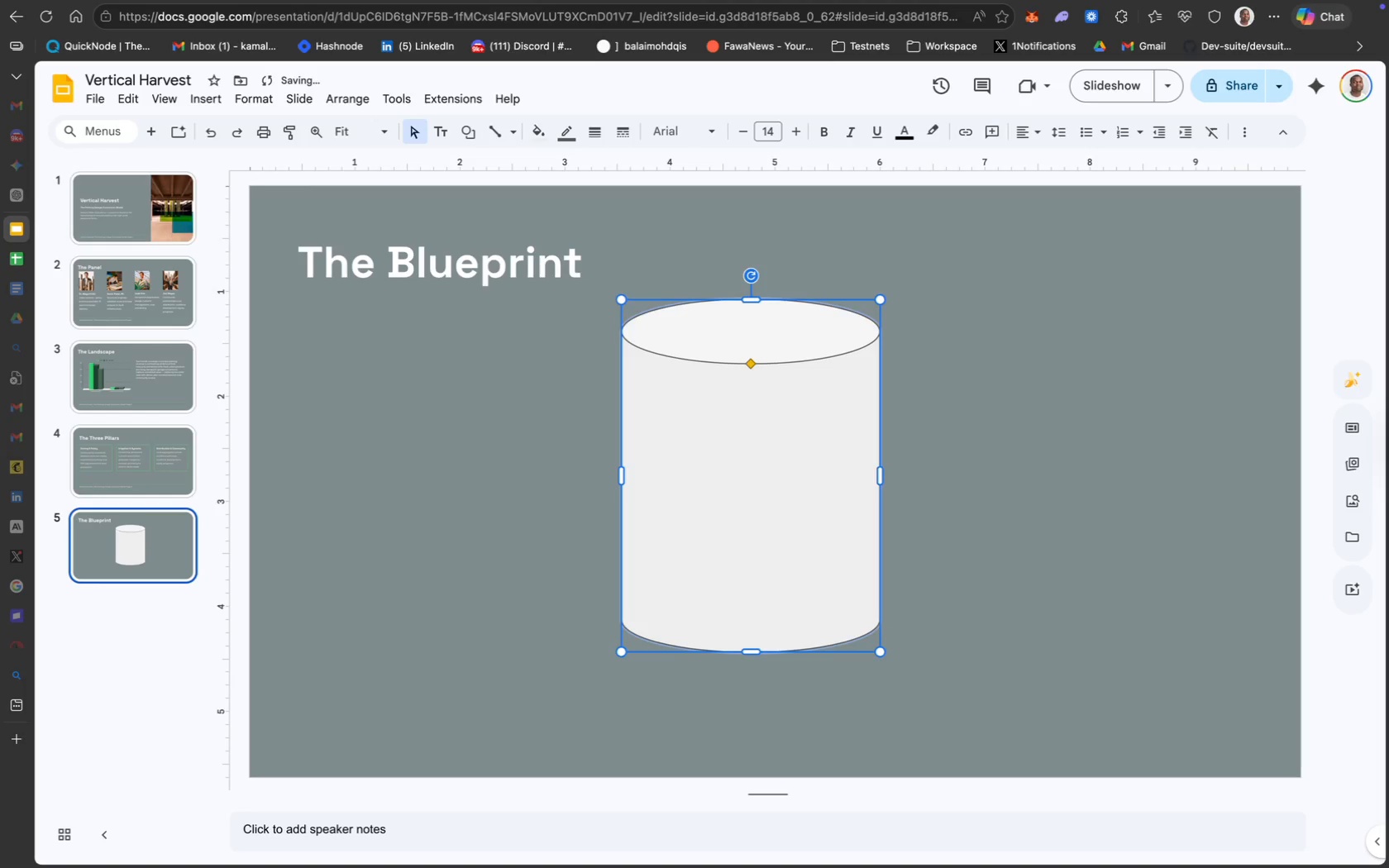 
key(ArrowRight)
 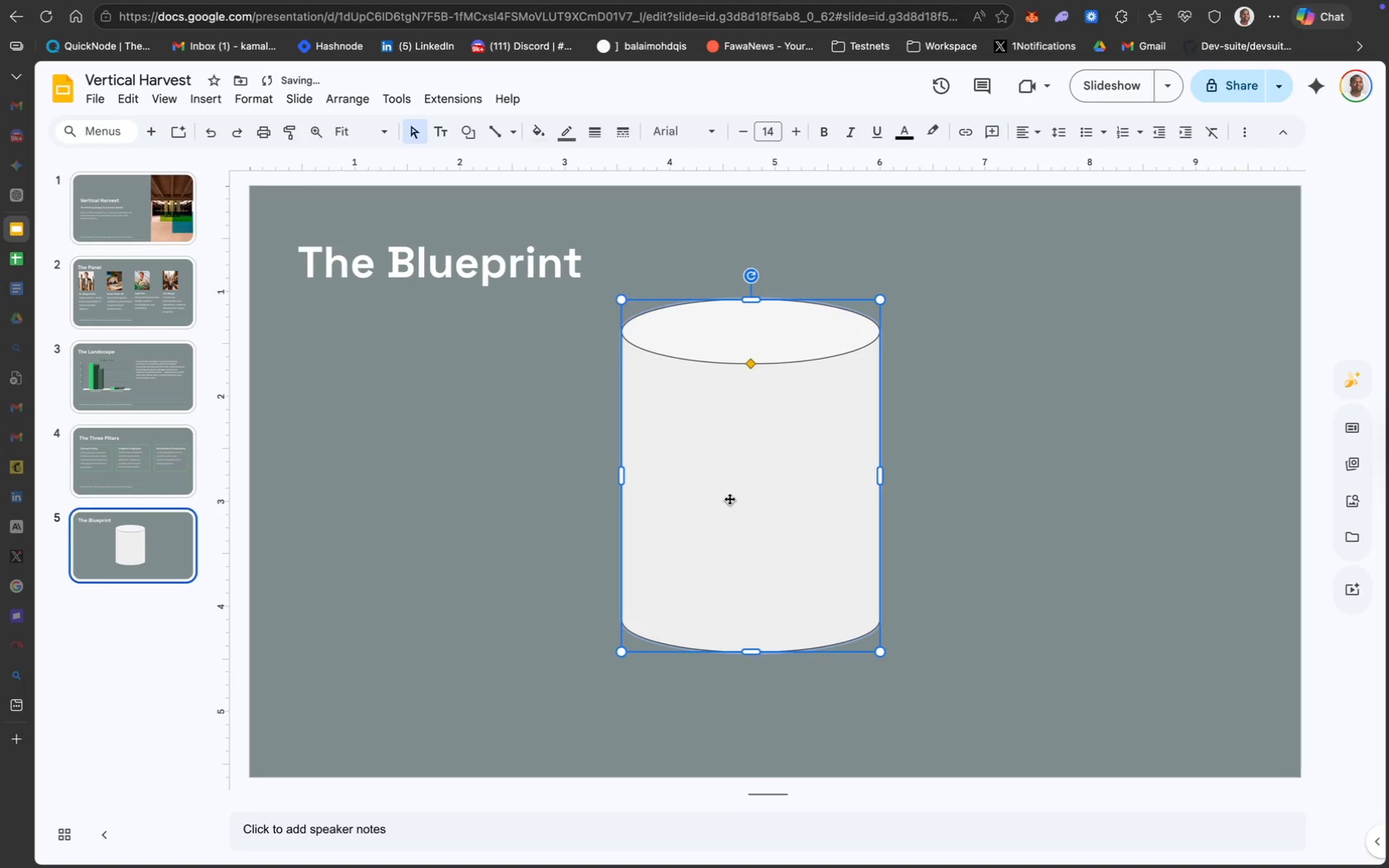 
left_click_drag(start_coordinate=[738, 391], to_coordinate=[776, 394])
 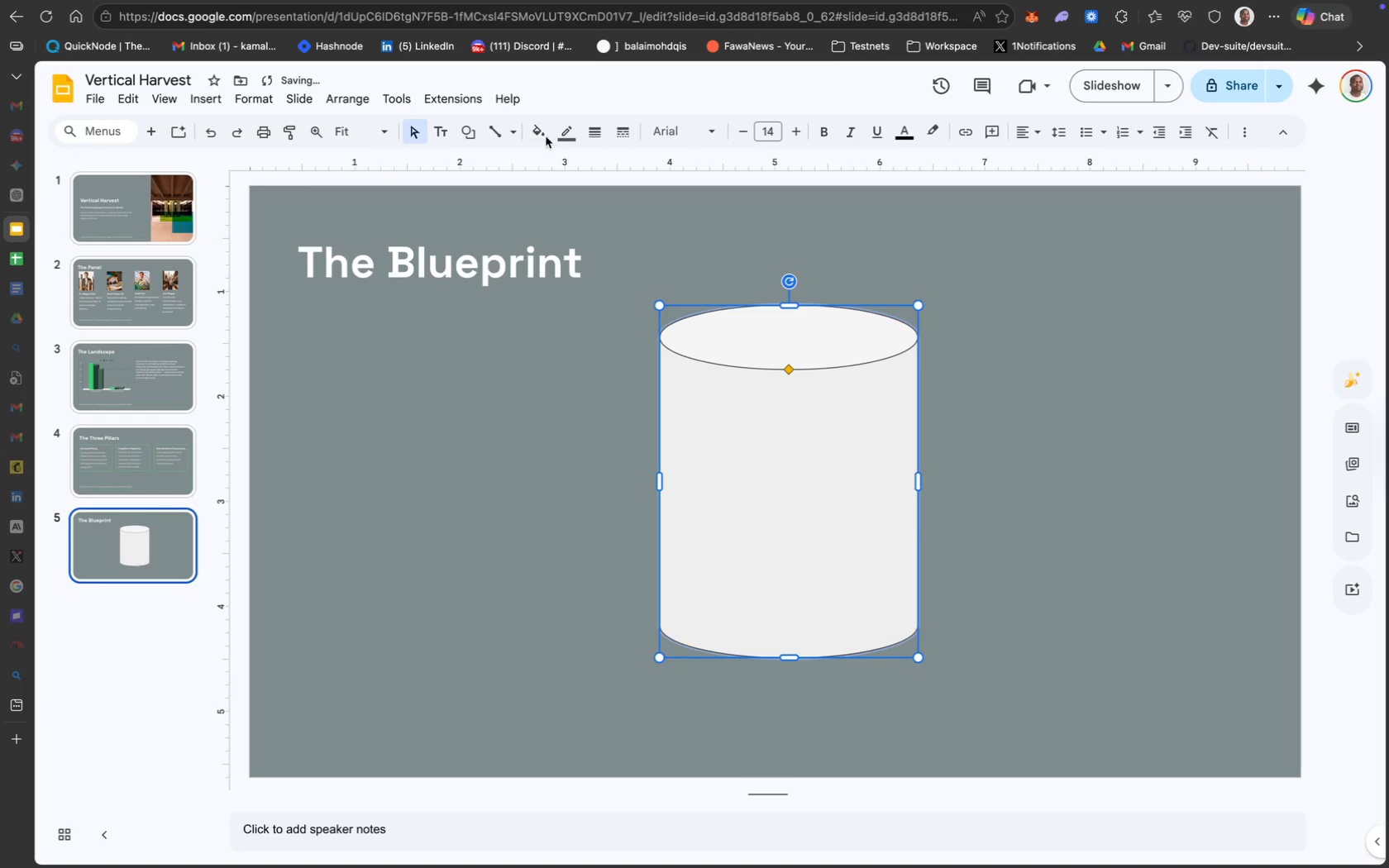 
mouse_move([528, 133])
 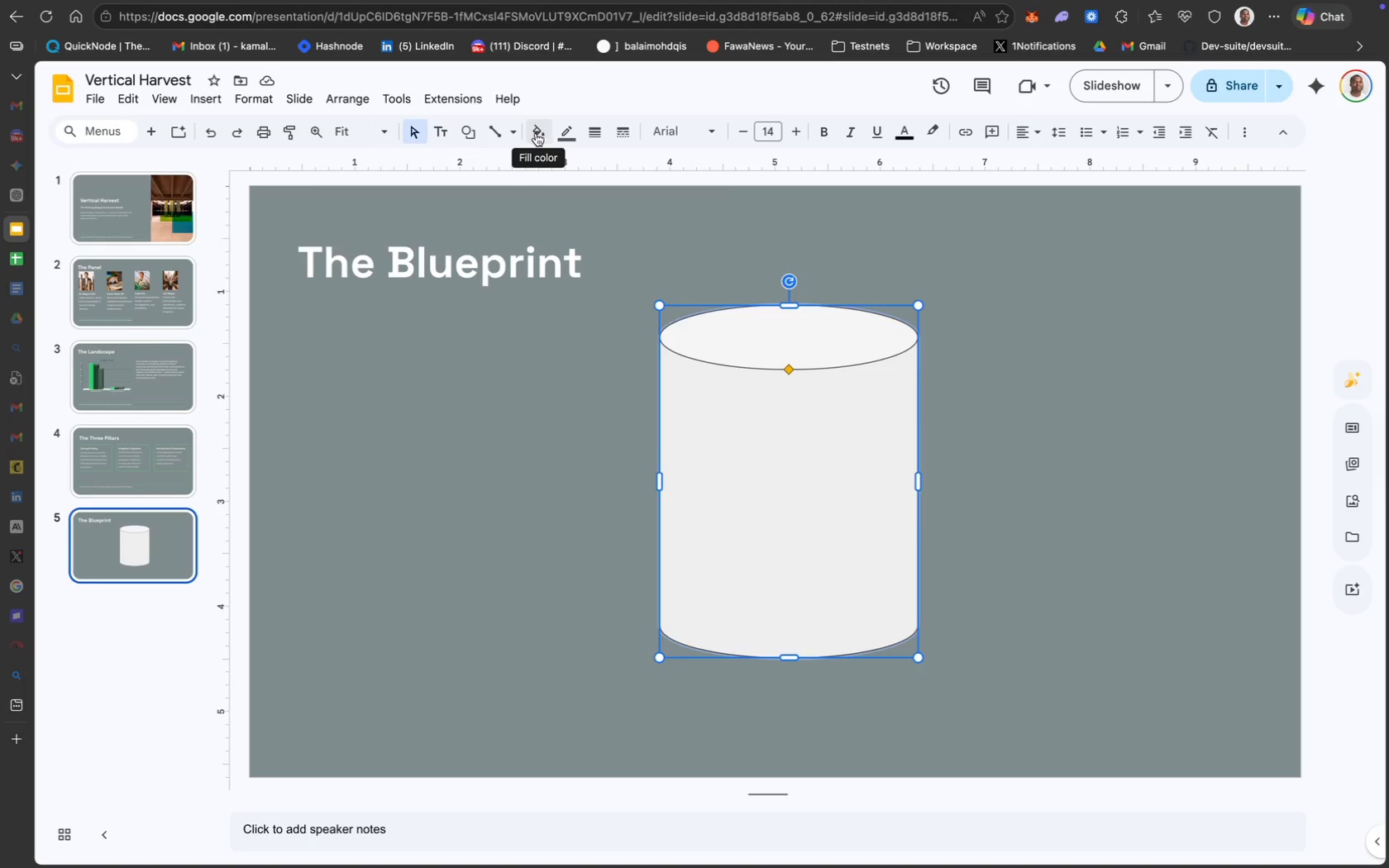 
left_click([536, 133])
 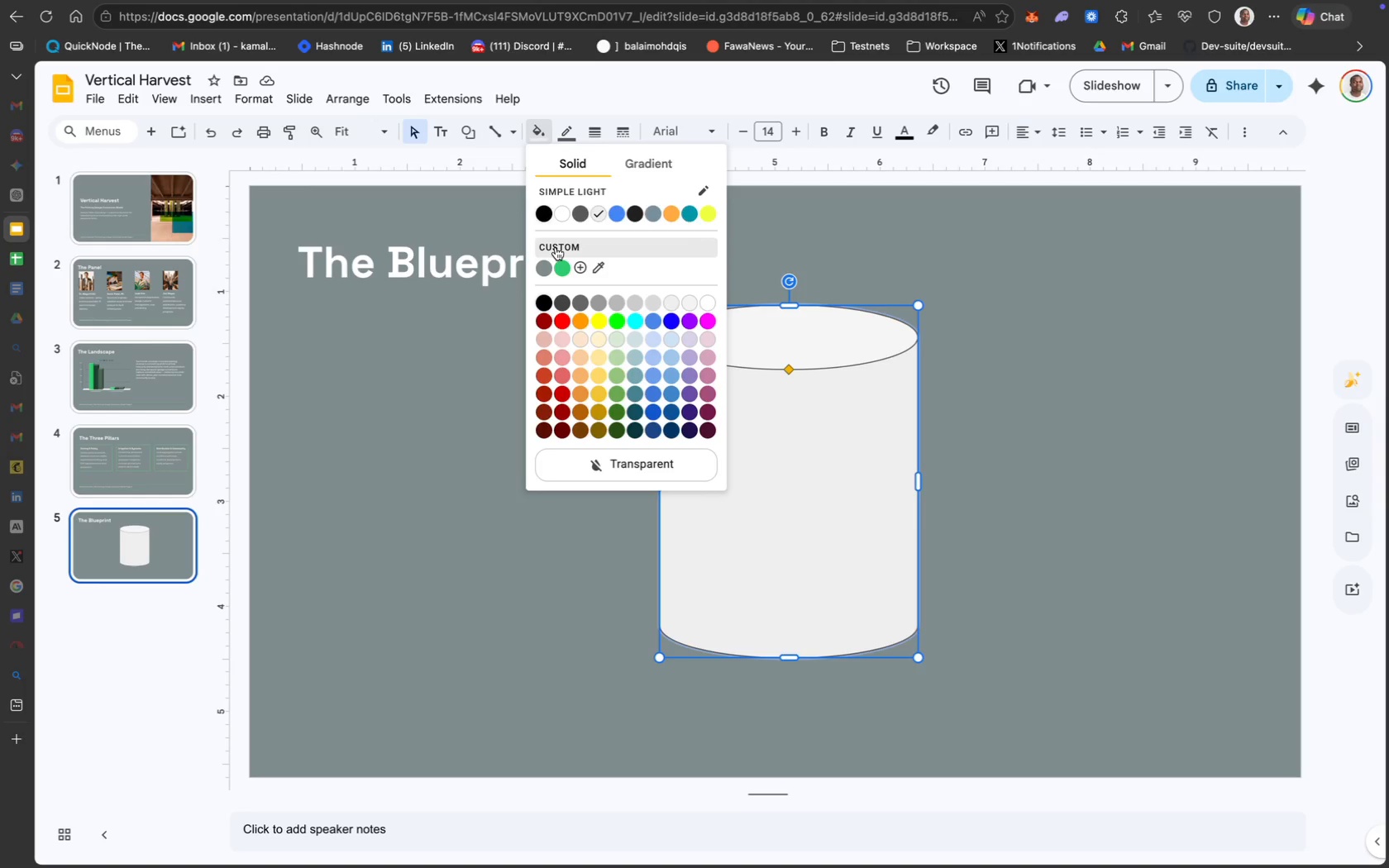 
wait(5.57)
 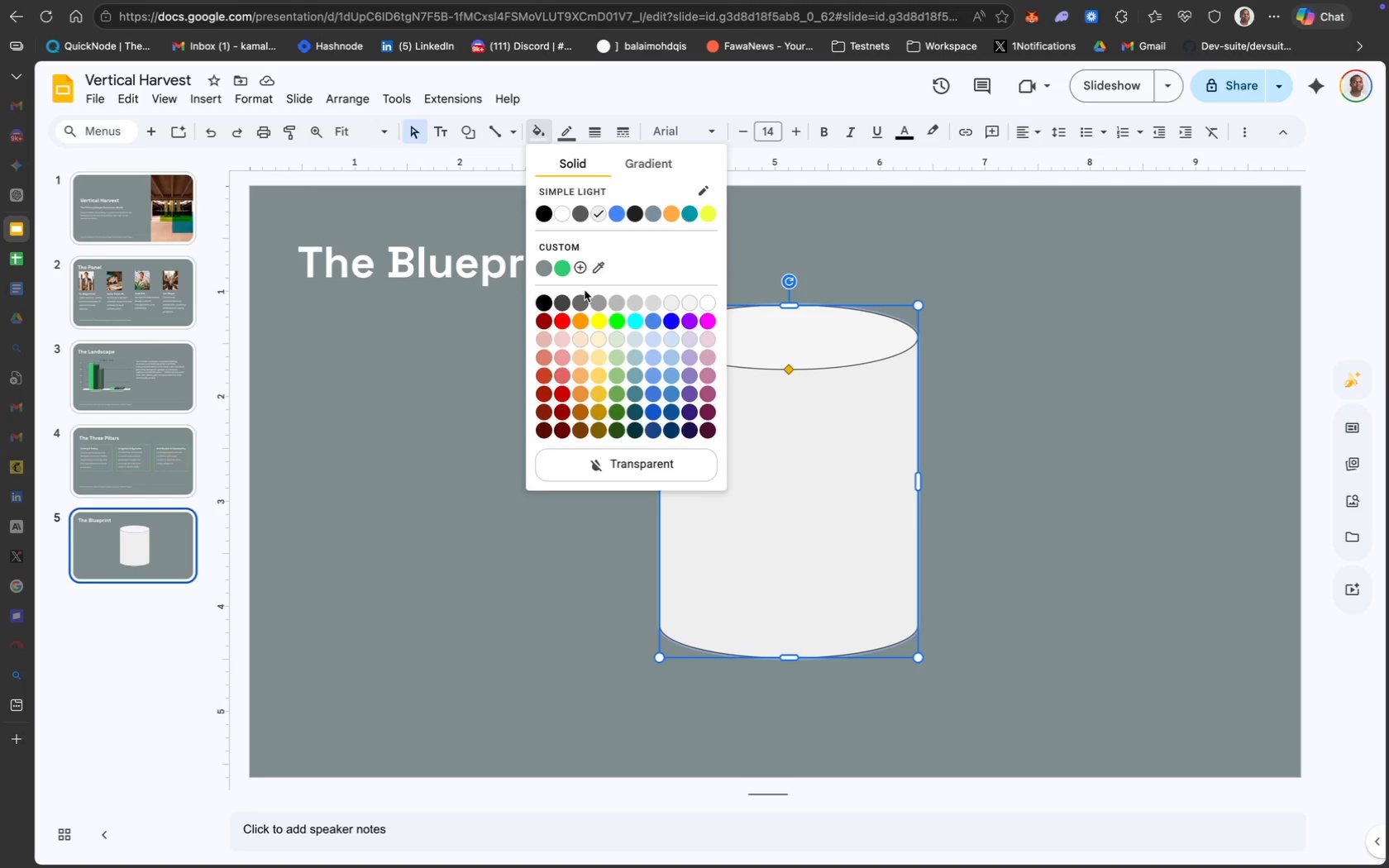 
scroll: coordinate [370, 169], scroll_direction: up, amount: 233.0
 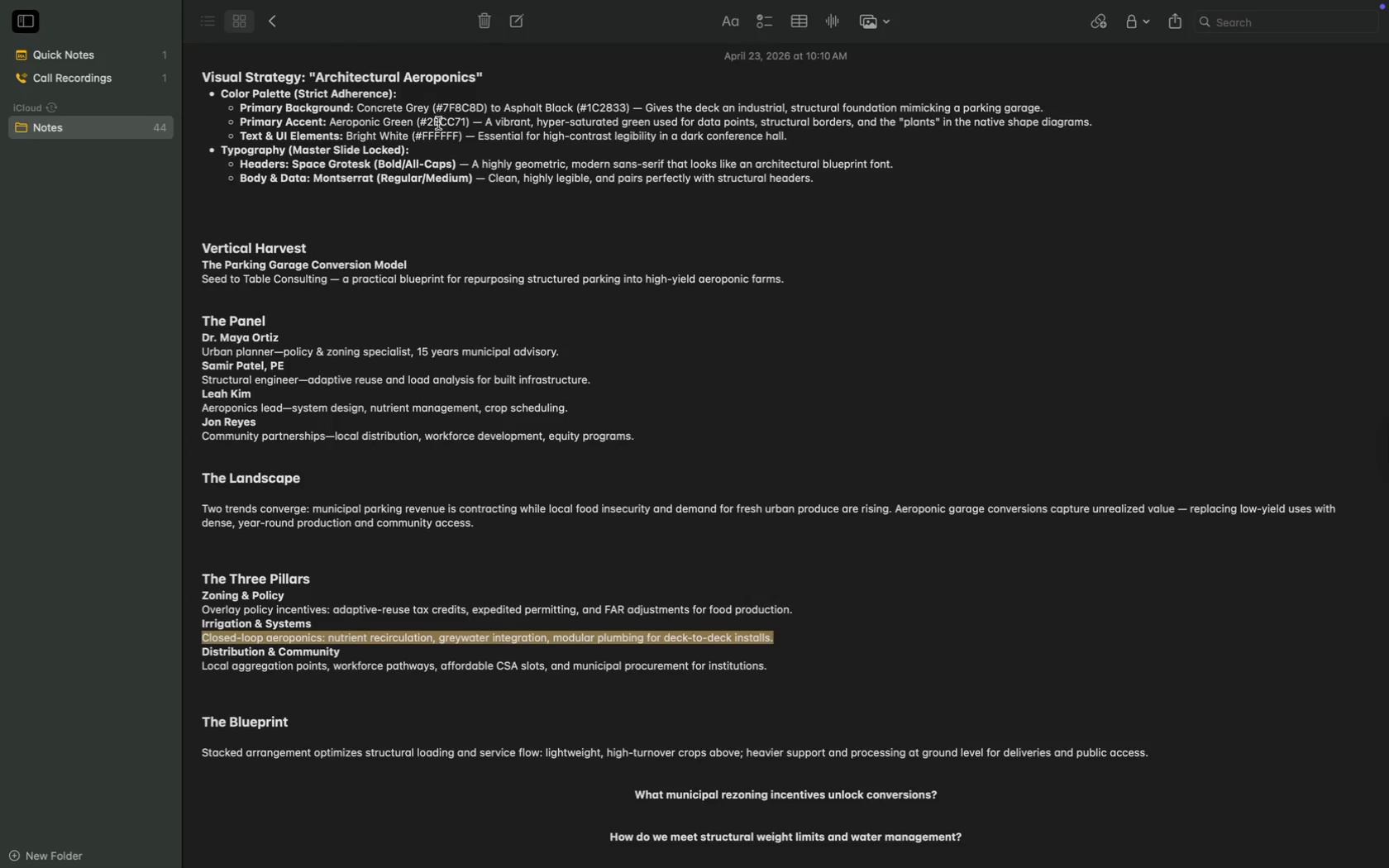 
mouse_move([425, 132])
 